 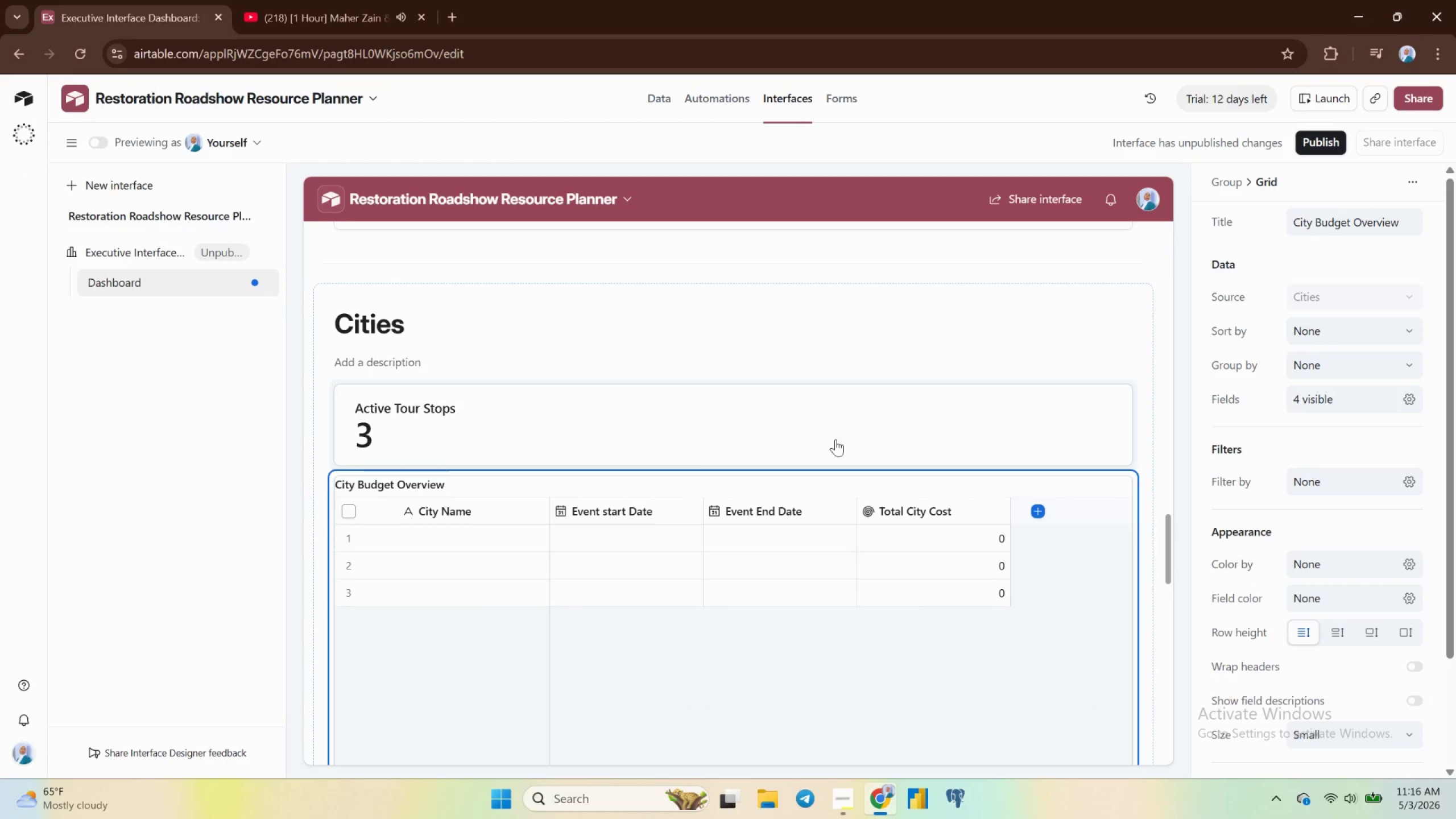 
left_click([1153, 461])
 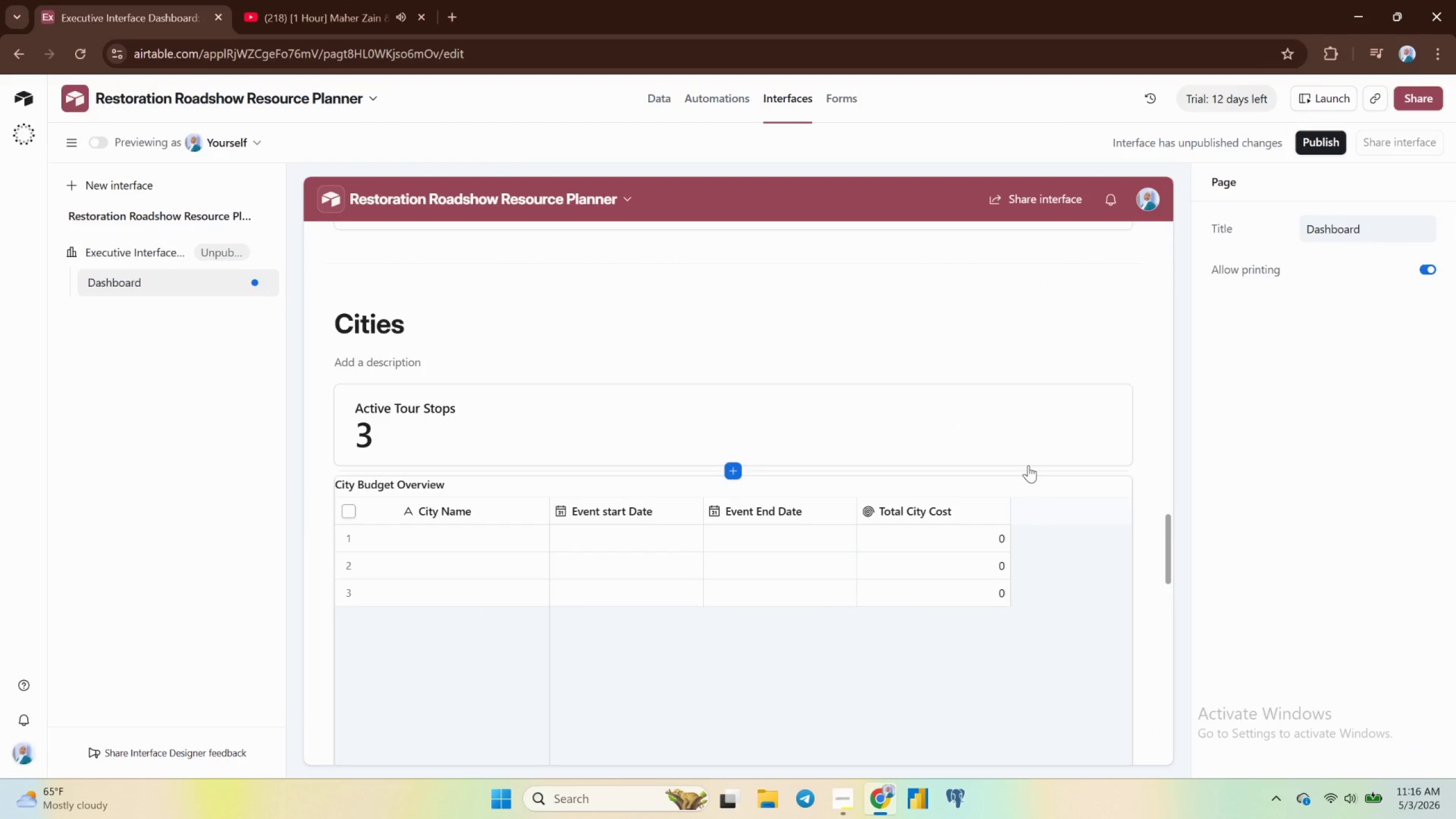 
scroll: coordinate [1028, 465], scroll_direction: down, amount: 1.0
 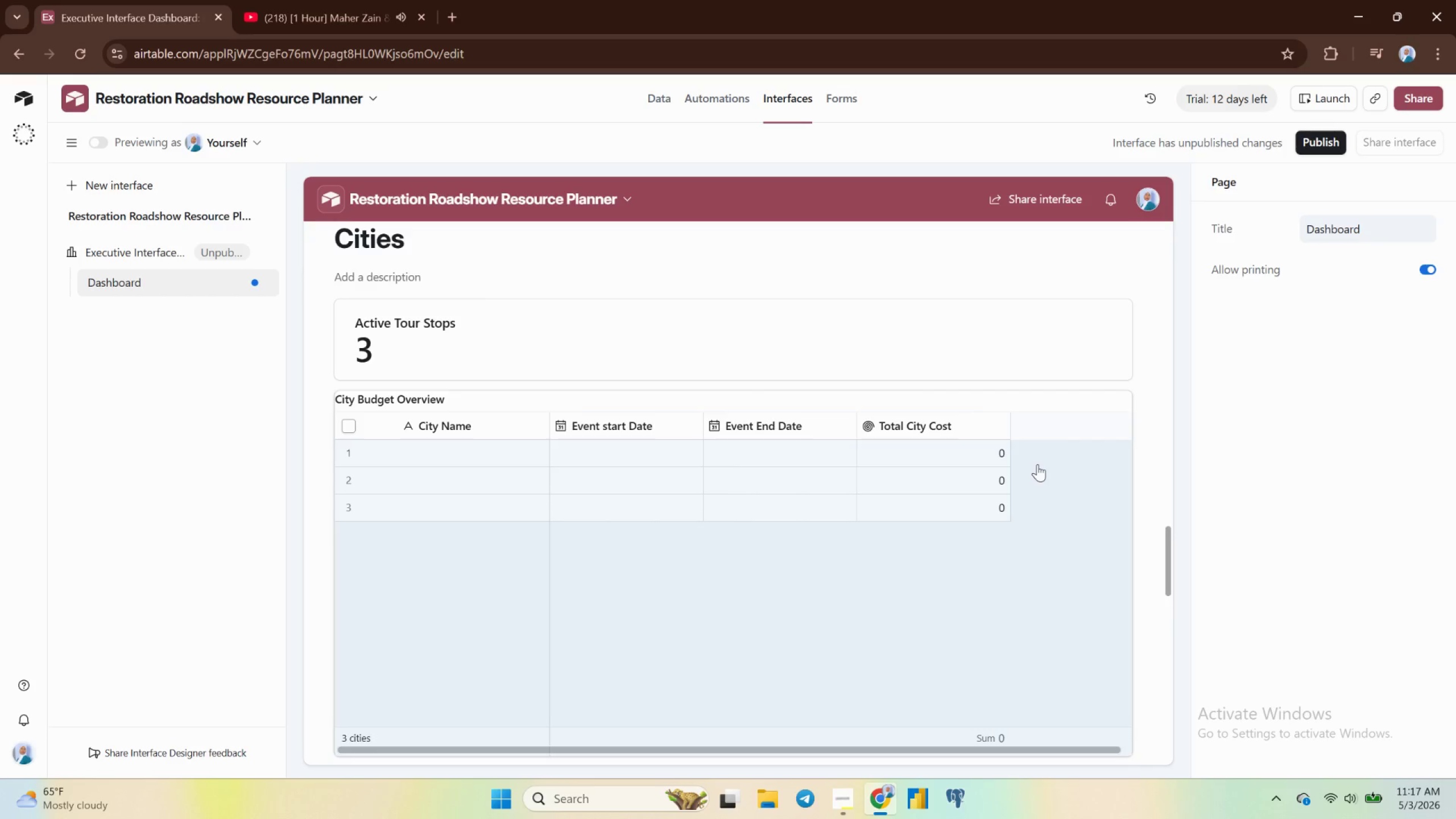 
wait(16.0)
 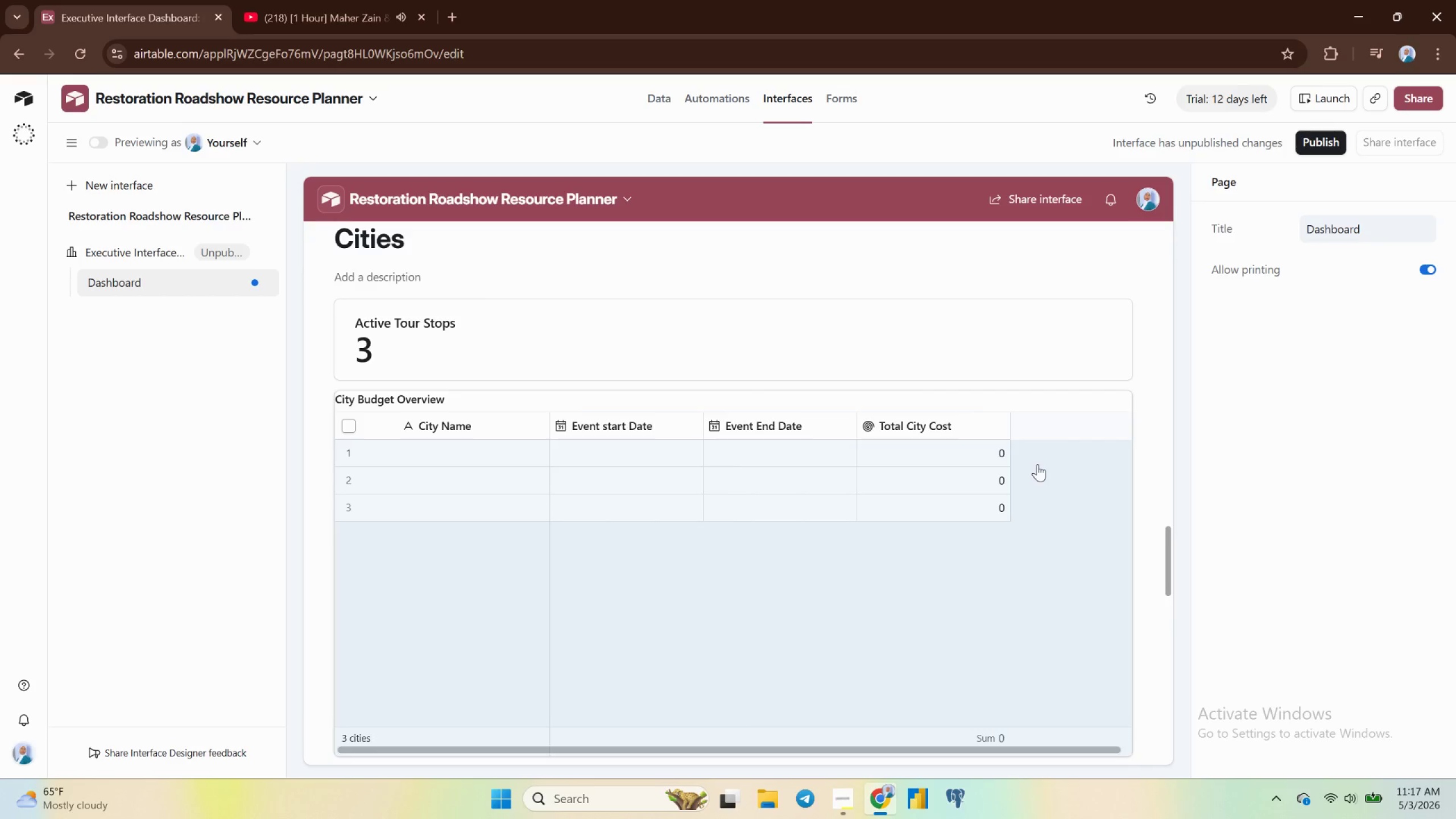 
left_click([1179, 520])
 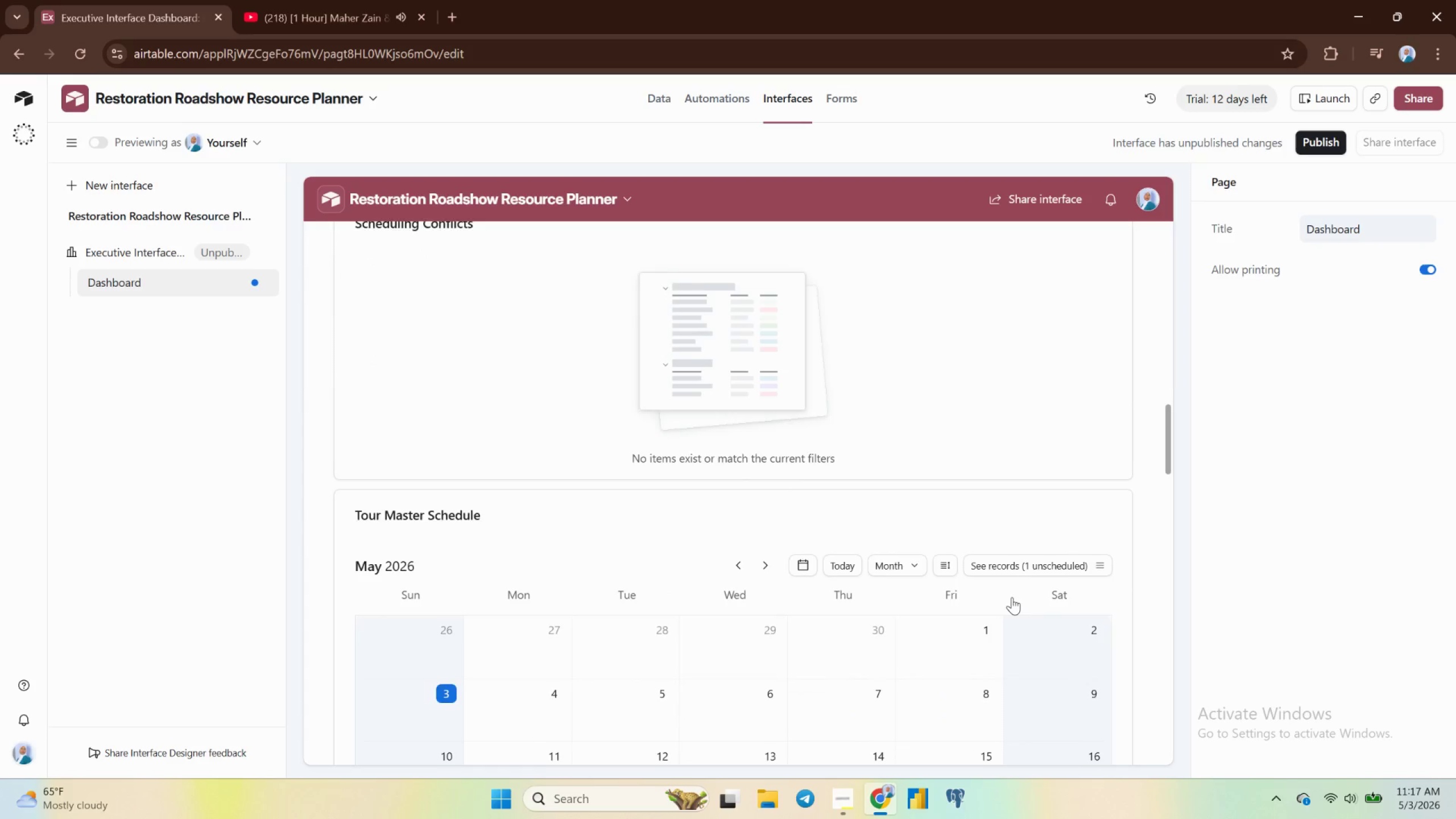 
wait(8.55)
 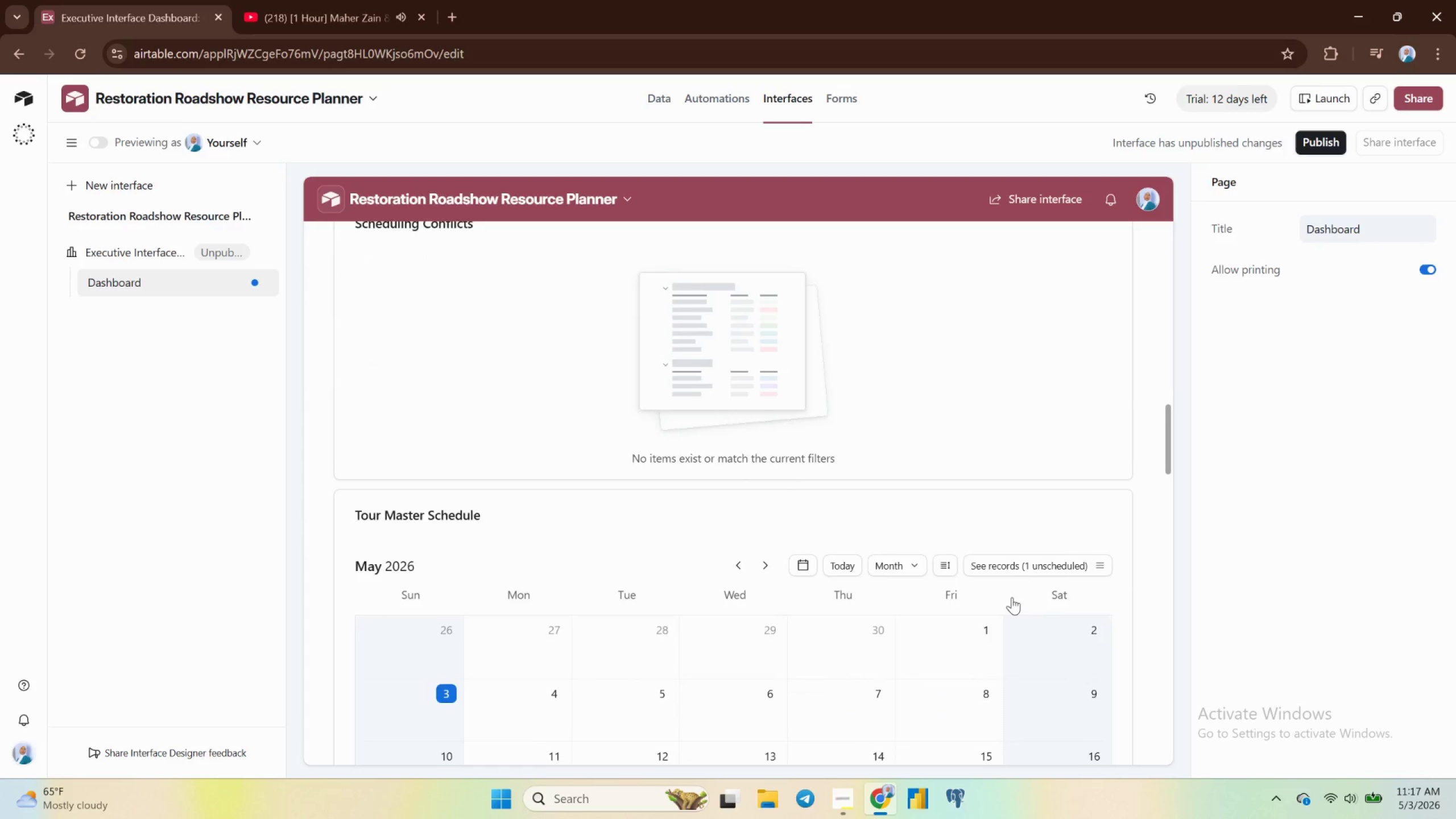 
left_click([732, 574])
 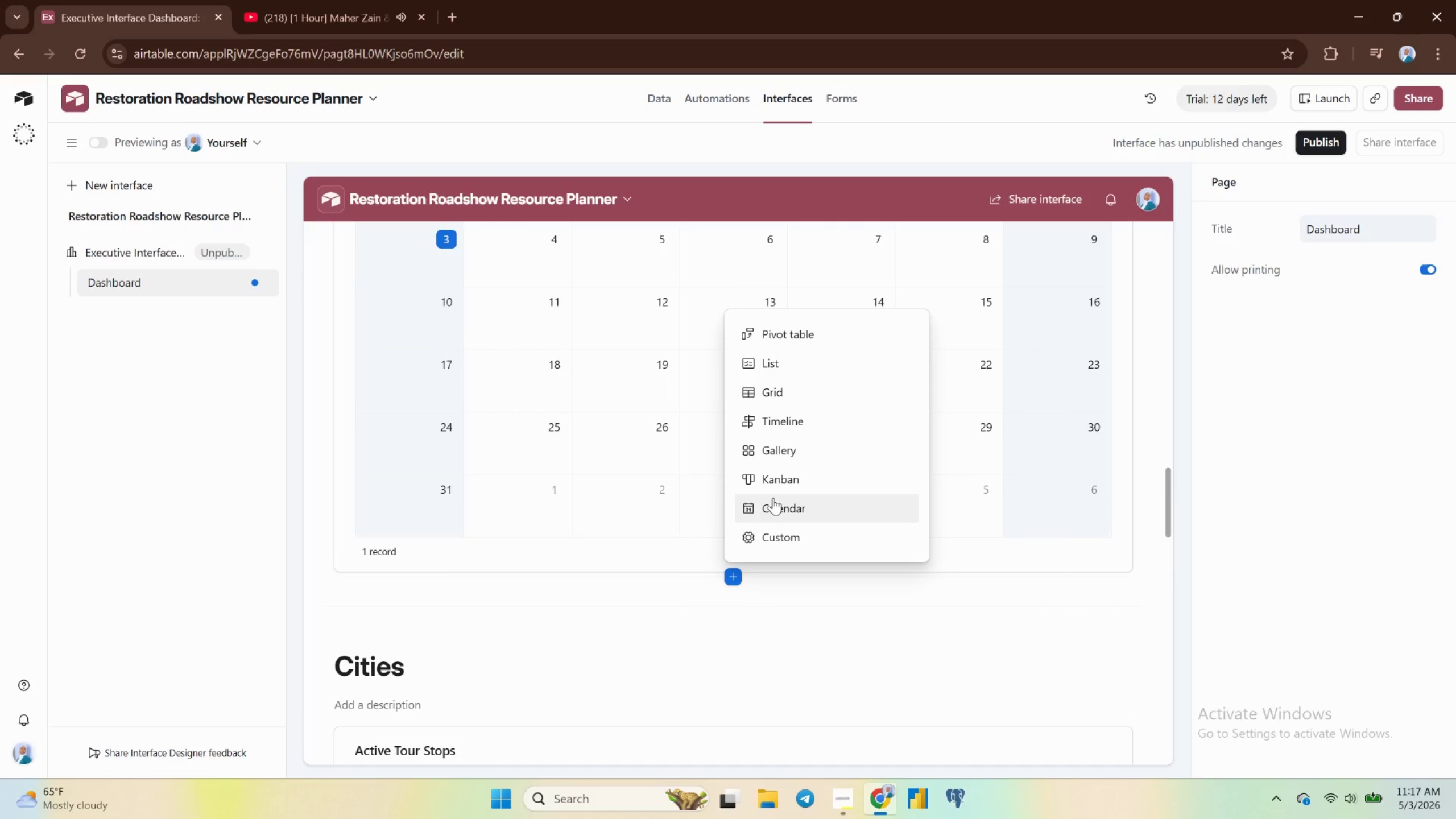 
scroll: coordinate [773, 498], scroll_direction: down, amount: 3.0
 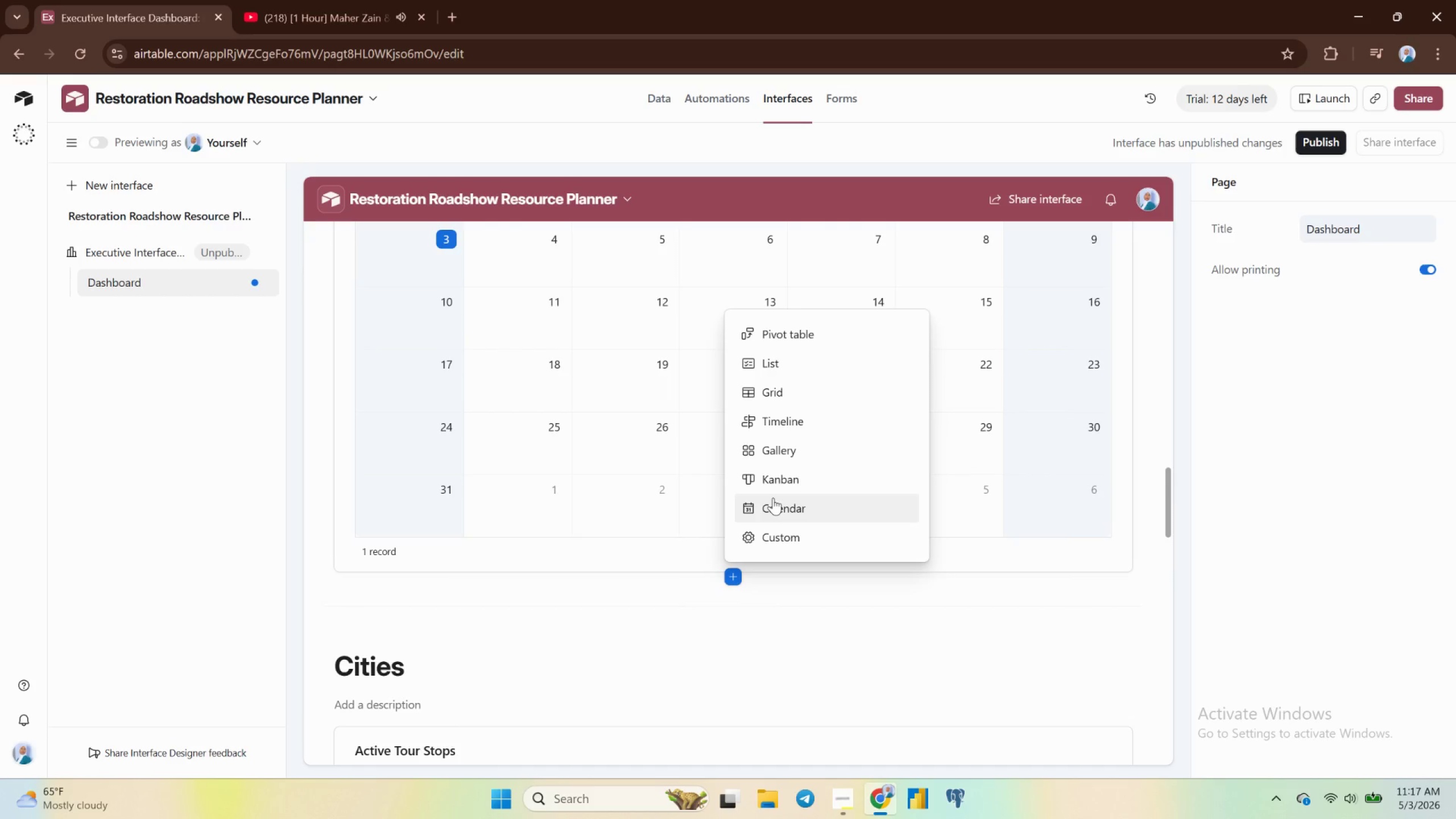 
scroll: coordinate [787, 415], scroll_direction: up, amount: 11.0
 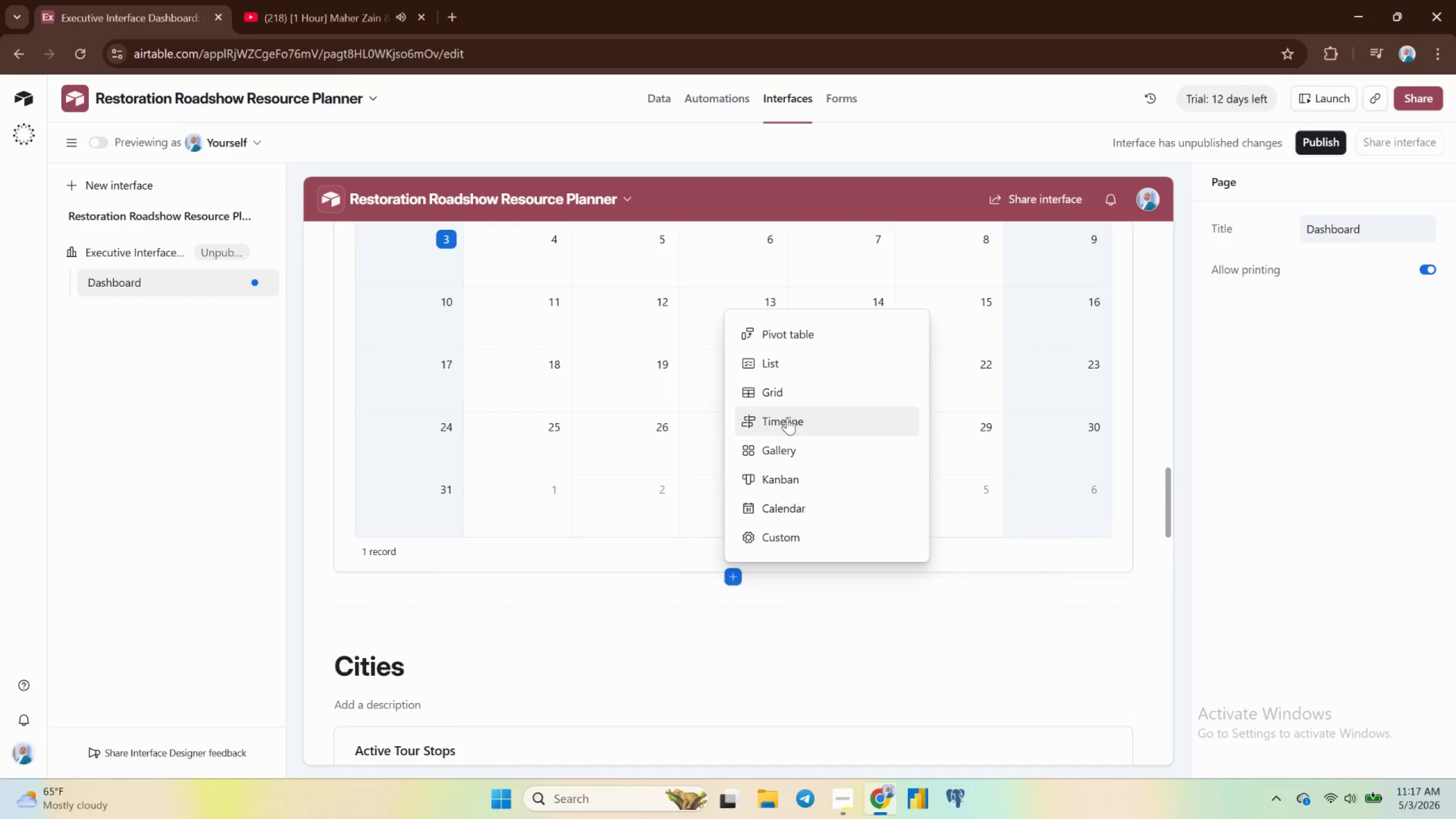 
scroll: coordinate [787, 417], scroll_direction: down, amount: 2.0
 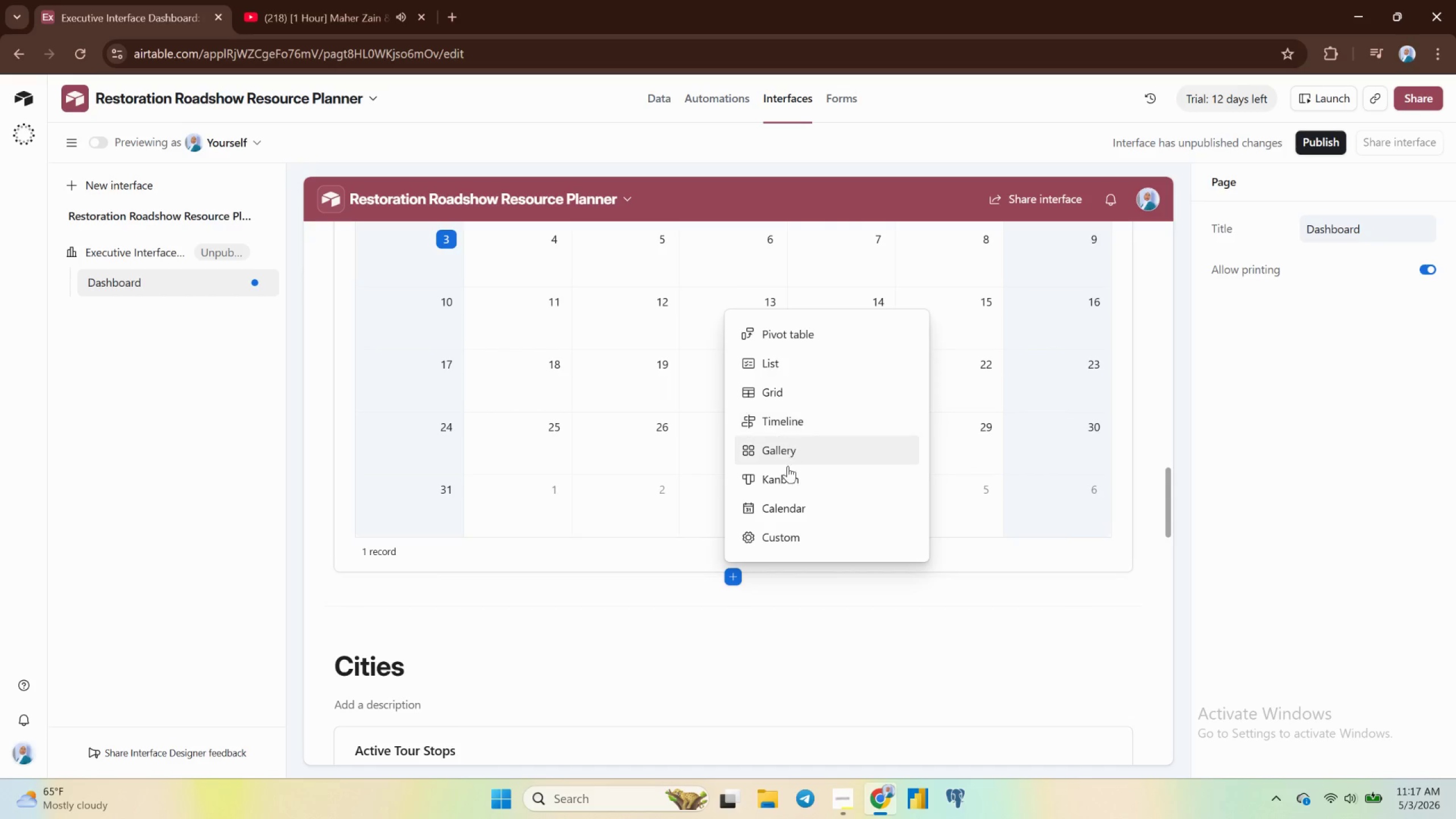 
wait(12.35)
 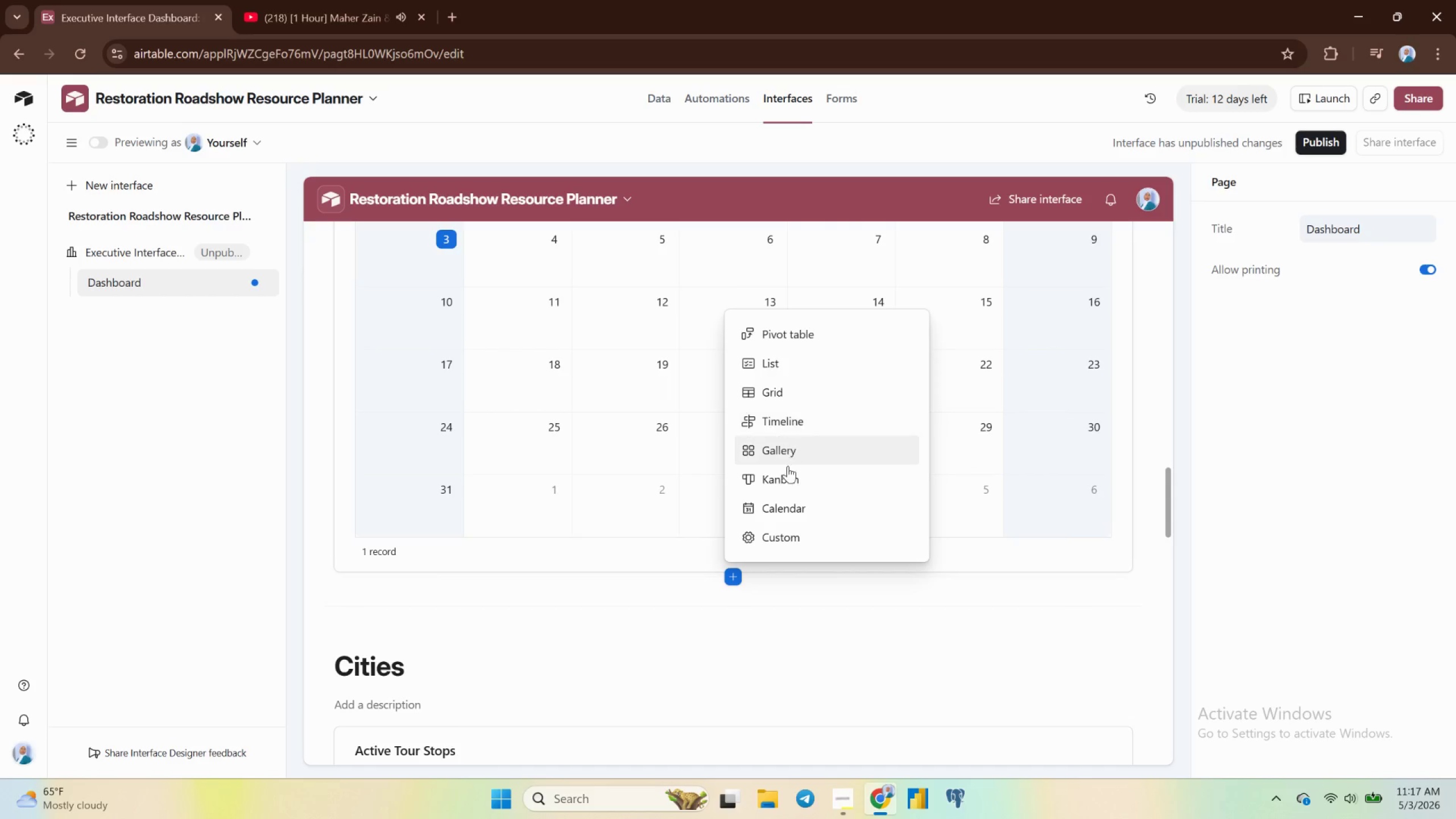 
left_click([813, 584])
 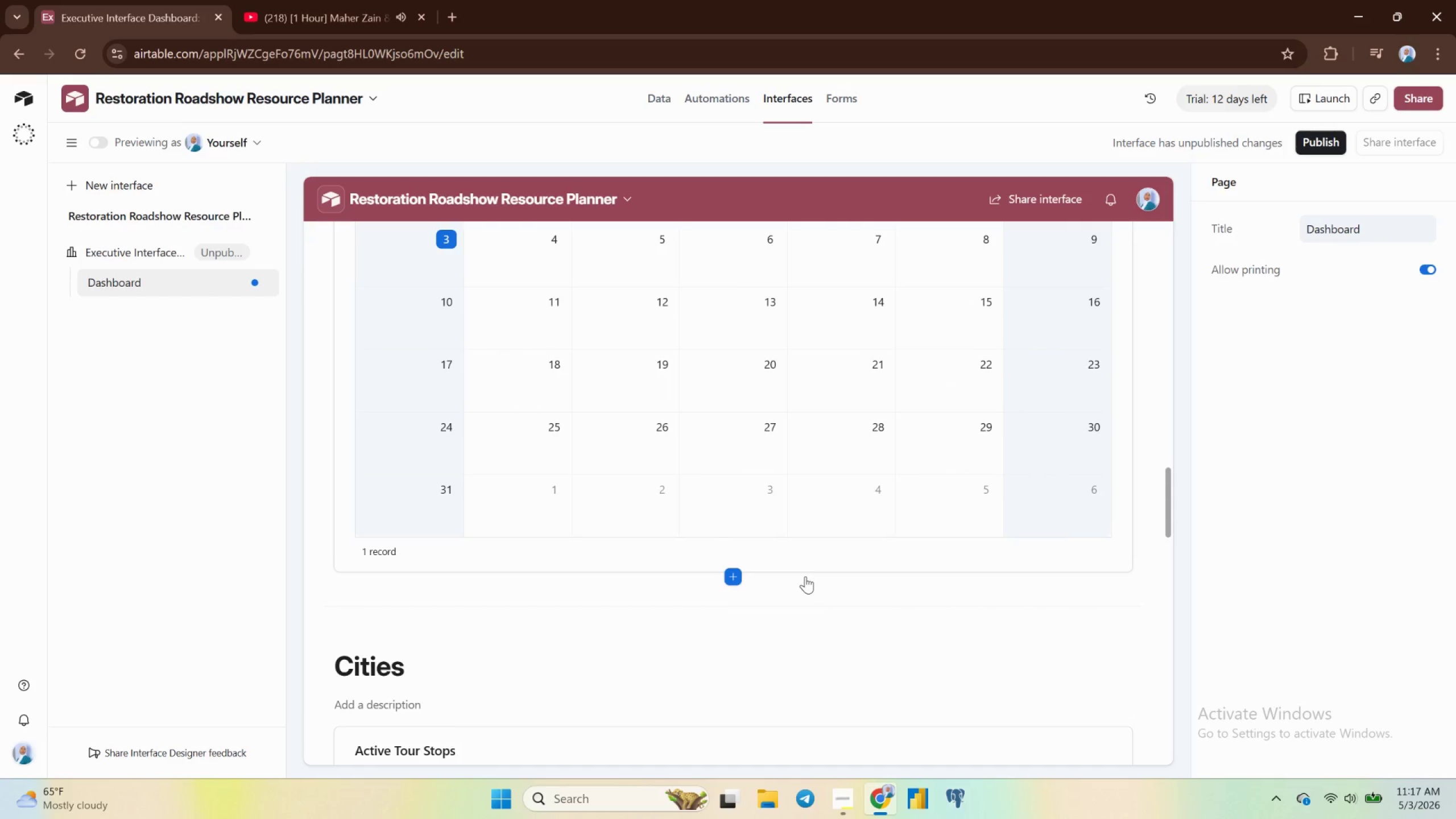 
scroll: coordinate [804, 573], scroll_direction: up, amount: 6.0
 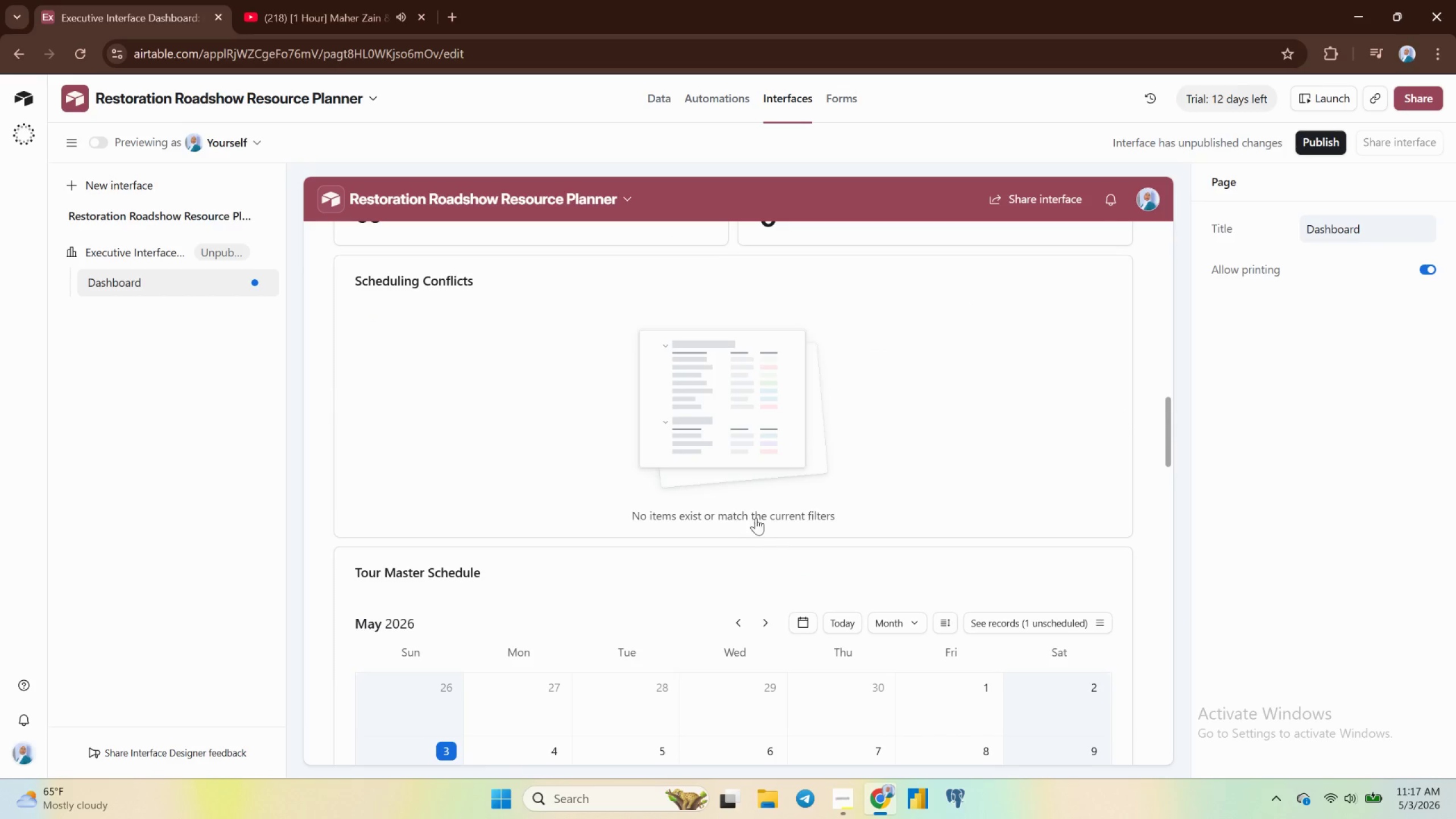 
mouse_move([741, 526])
 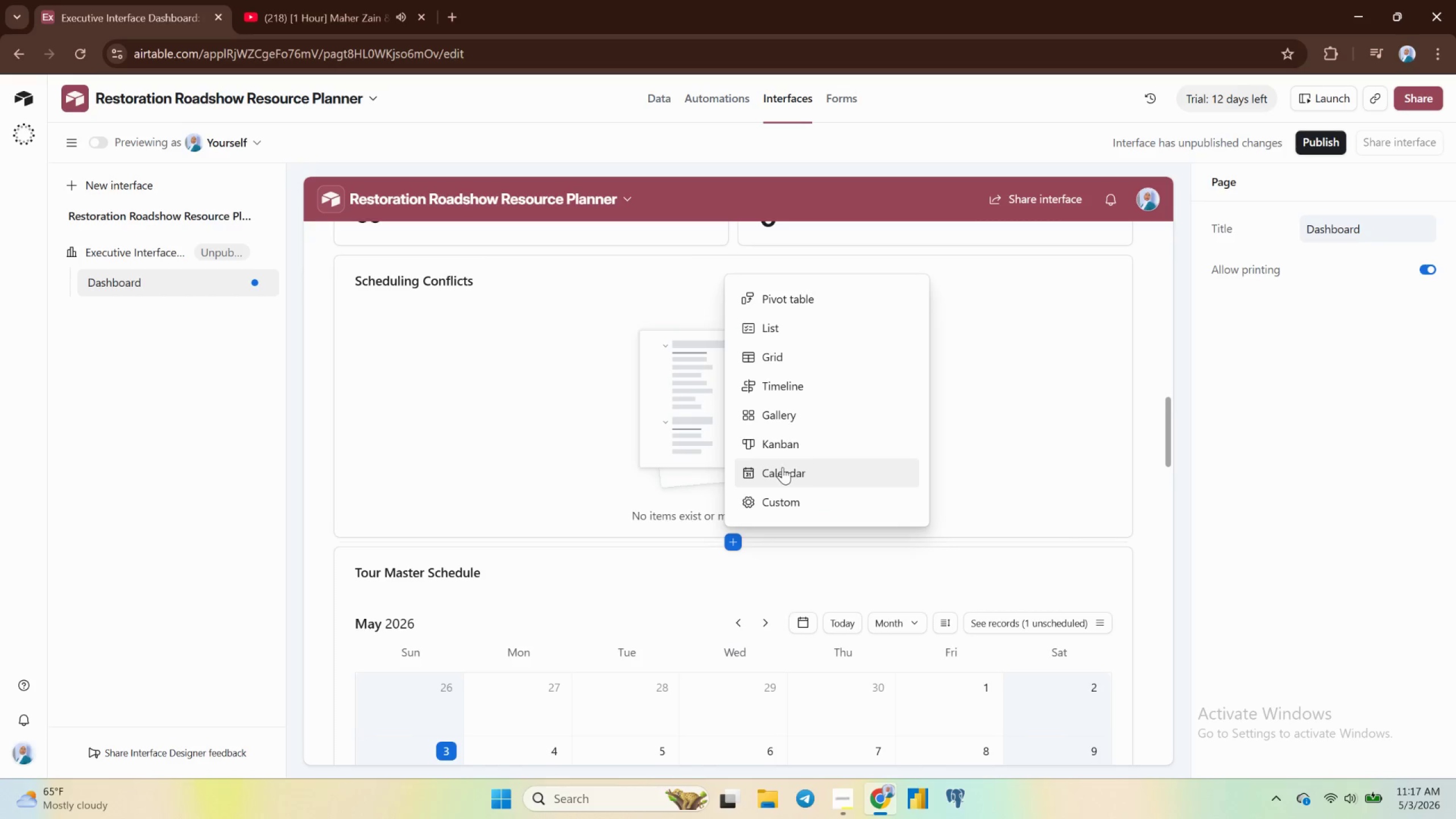 
scroll: coordinate [783, 467], scroll_direction: down, amount: 1.0
 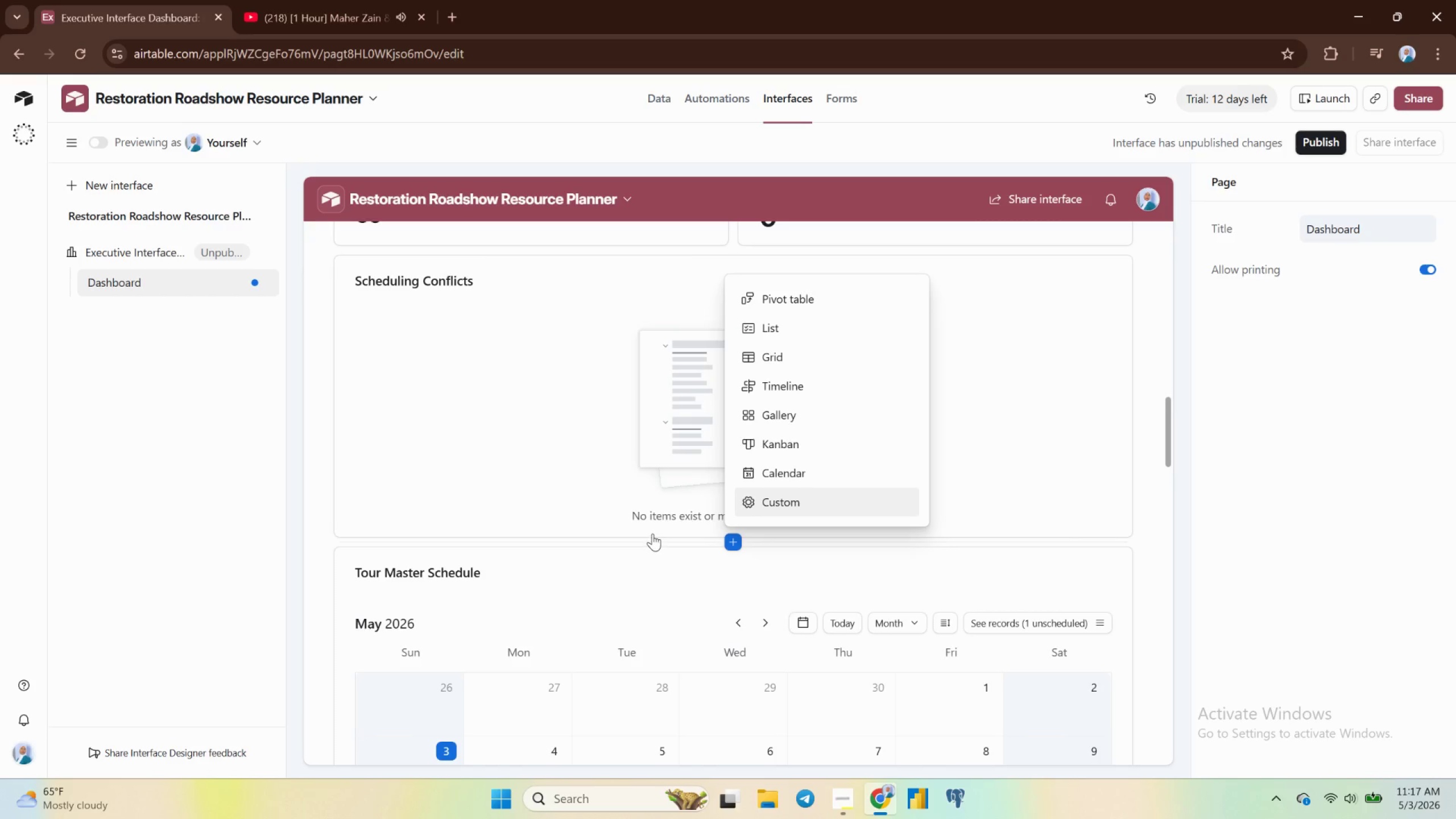 
scroll: coordinate [655, 530], scroll_direction: up, amount: 4.0
 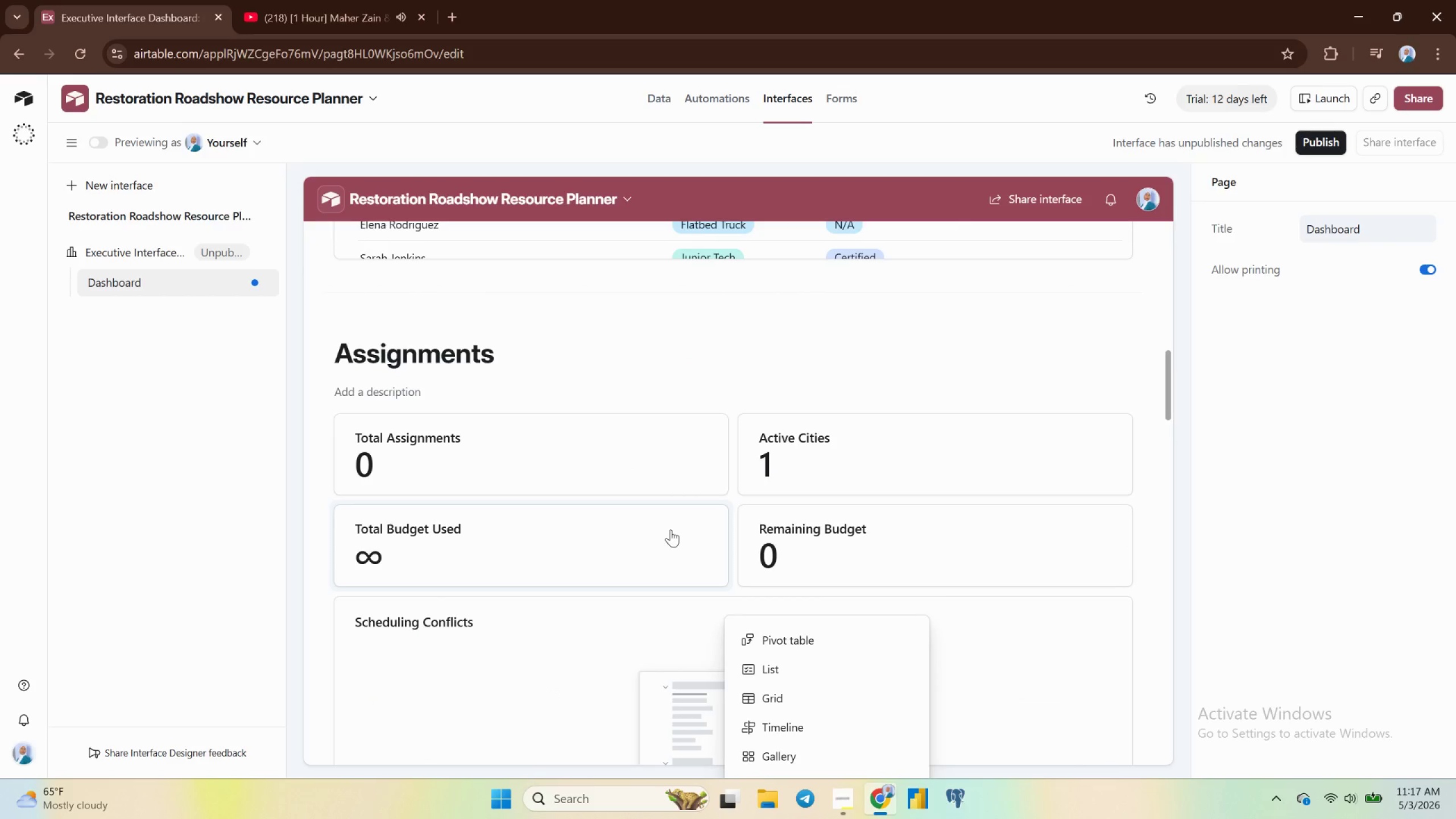 
left_click([671, 530])
 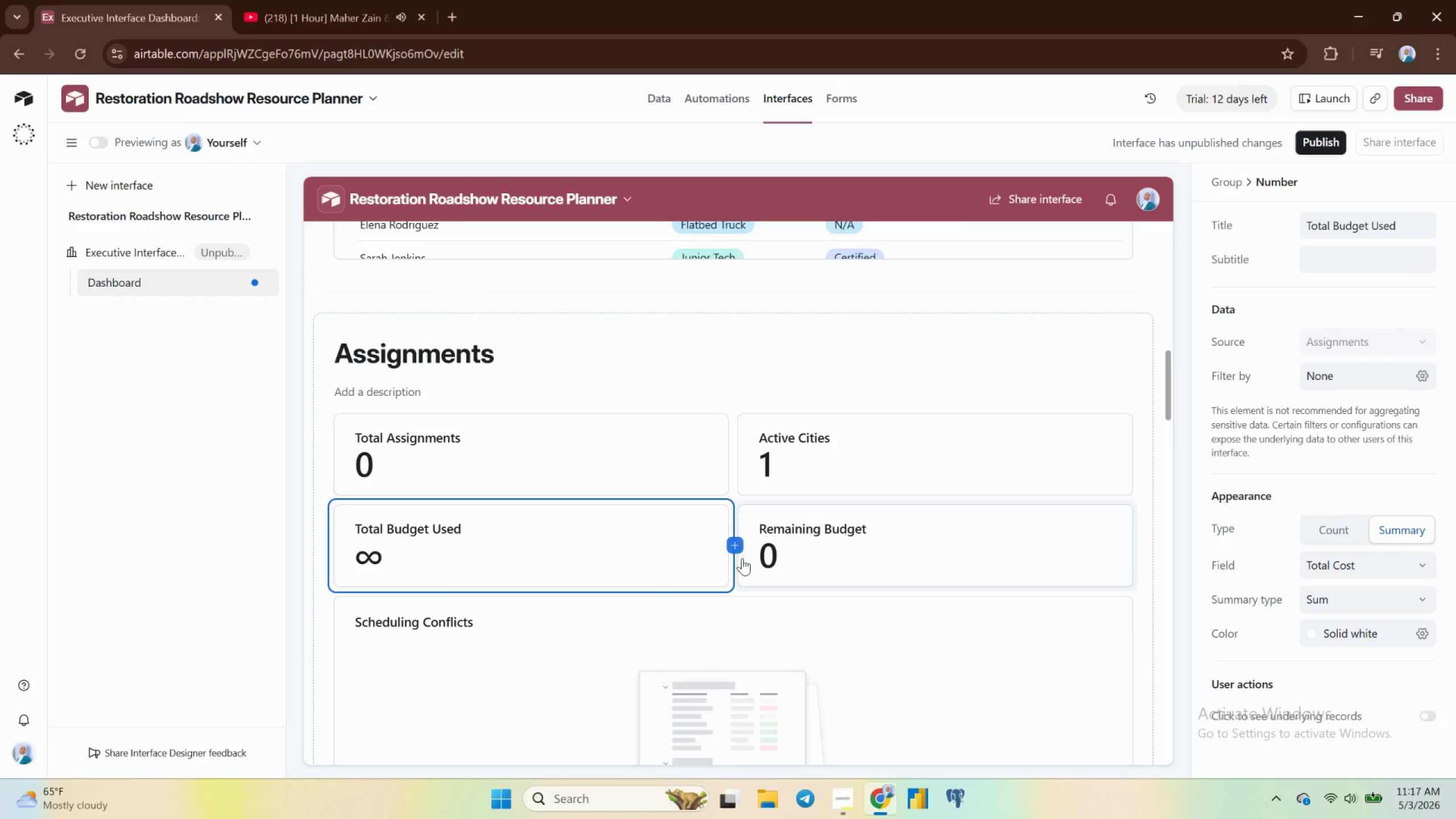 
left_click([737, 539])
 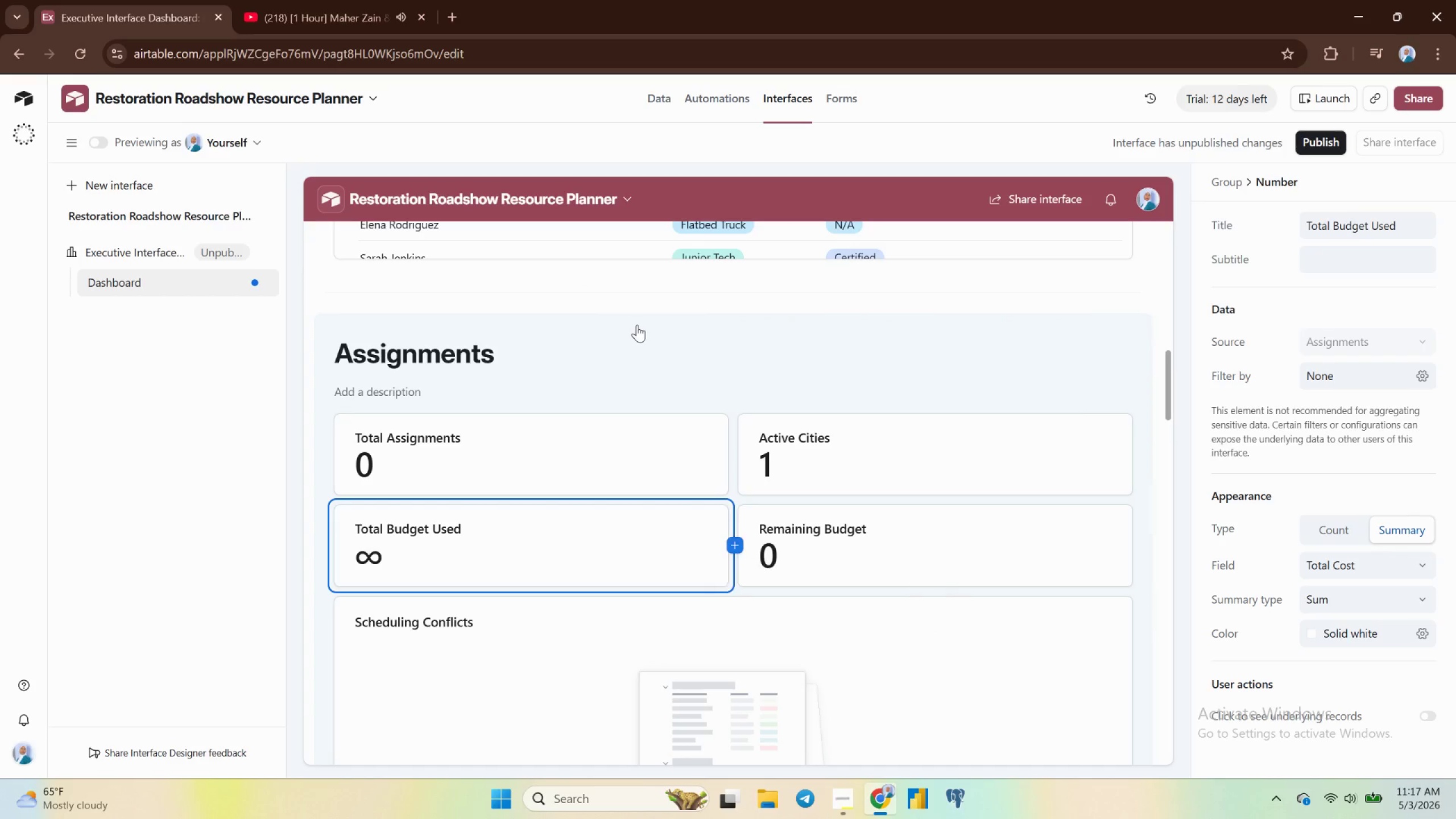 
wait(6.19)
 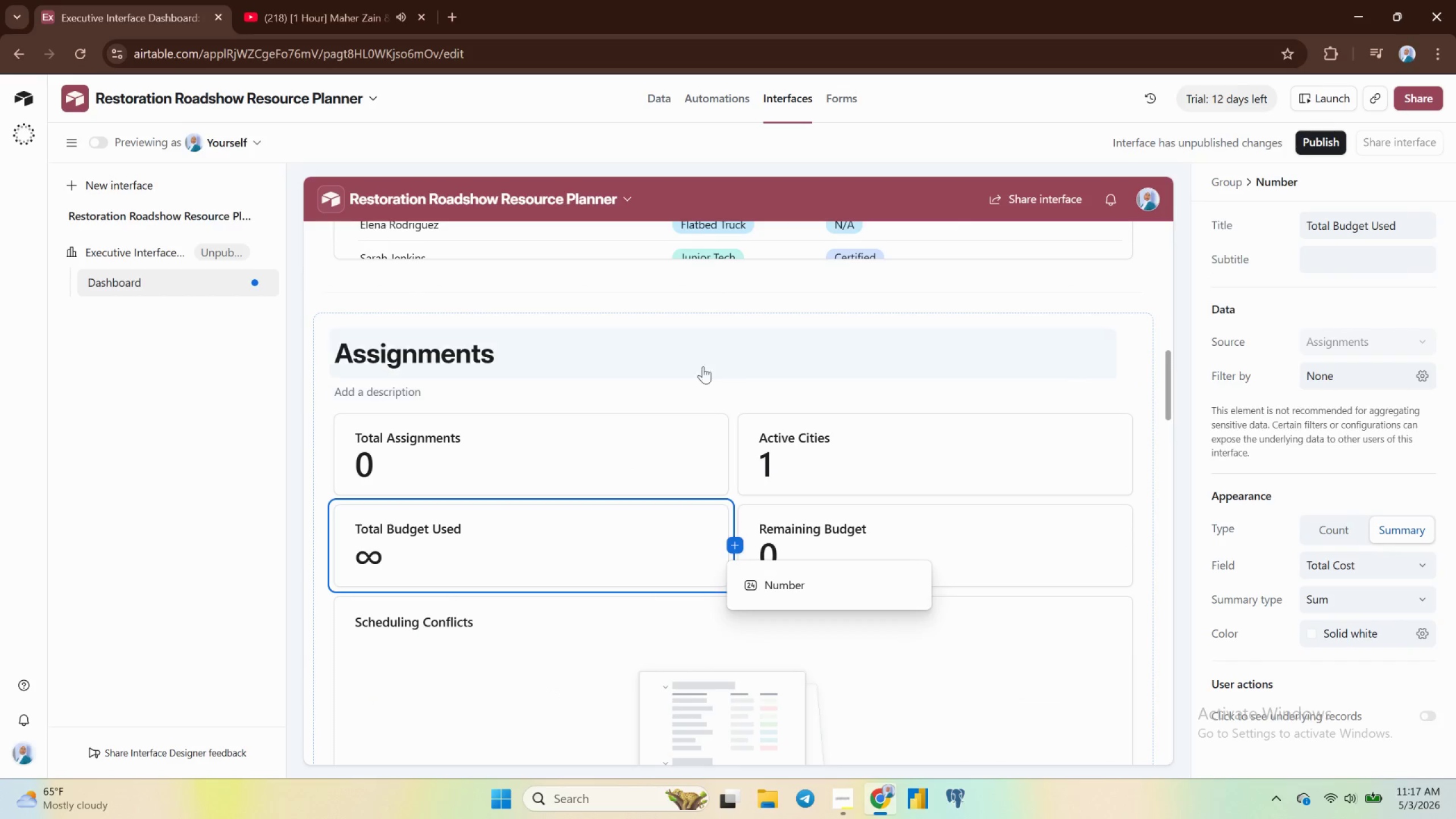 
scroll: coordinate [723, 442], scroll_direction: down, amount: 11.0
 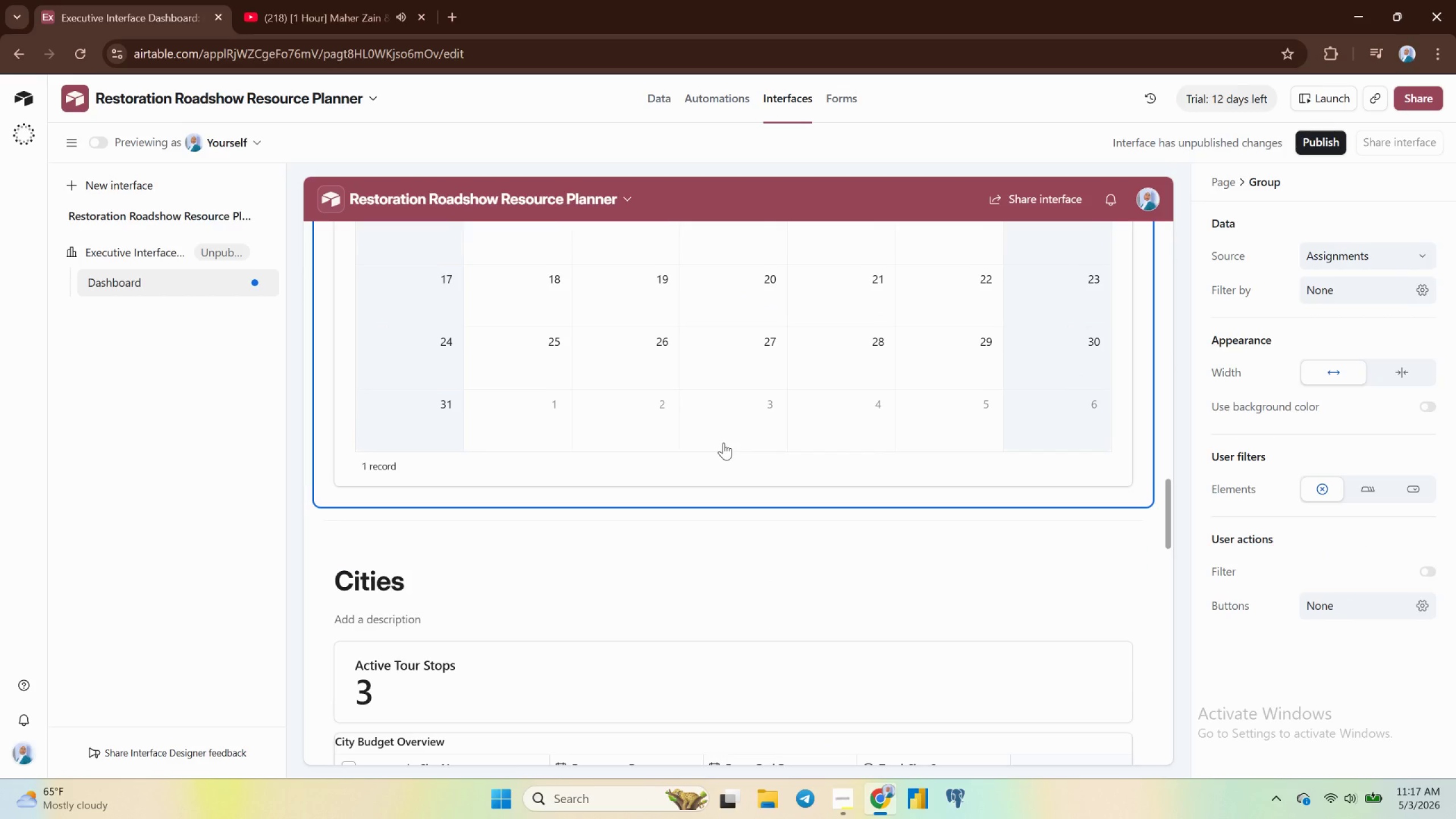 
scroll: coordinate [723, 442], scroll_direction: up, amount: 11.0
 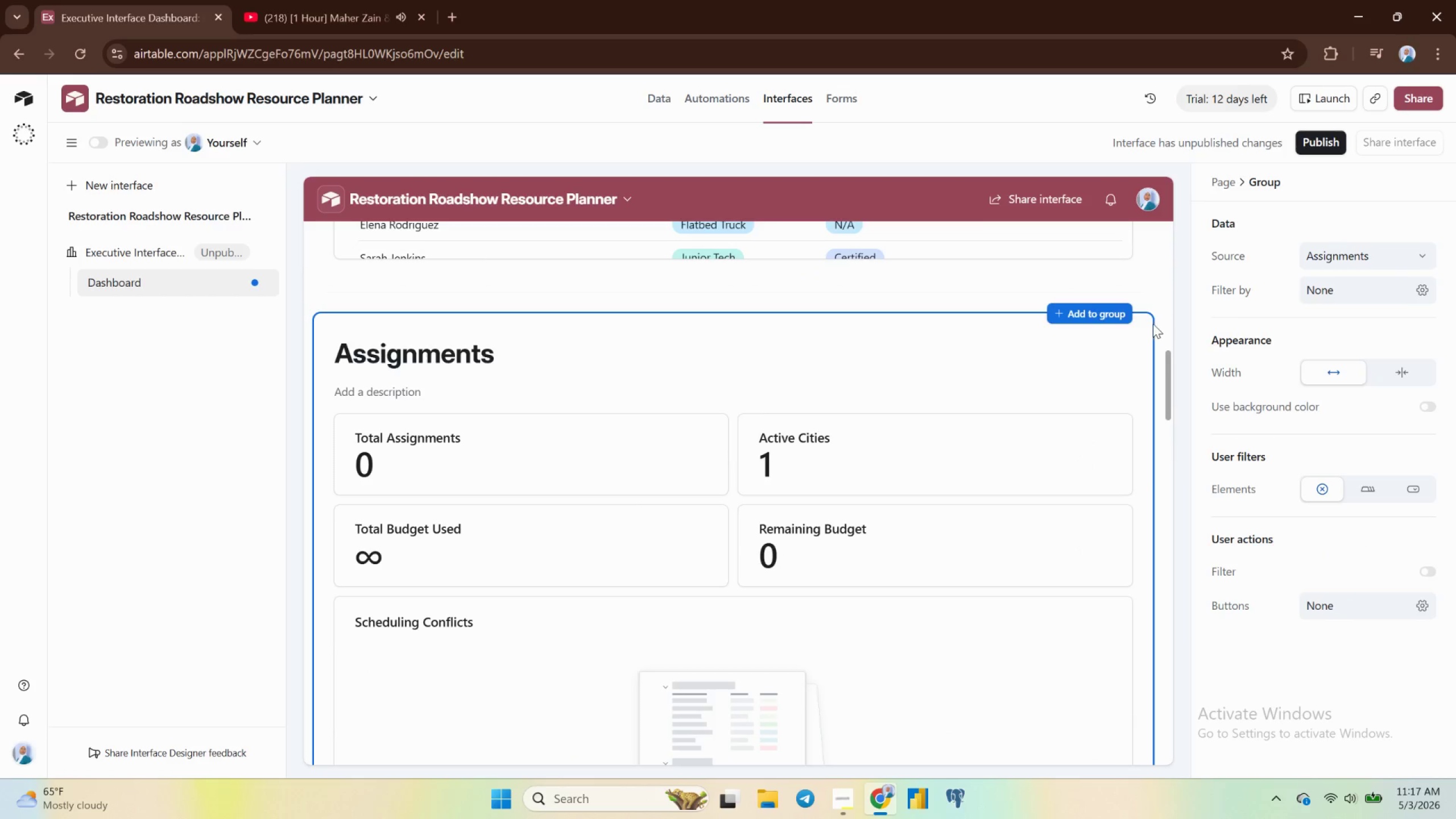 
left_click([1143, 322])
 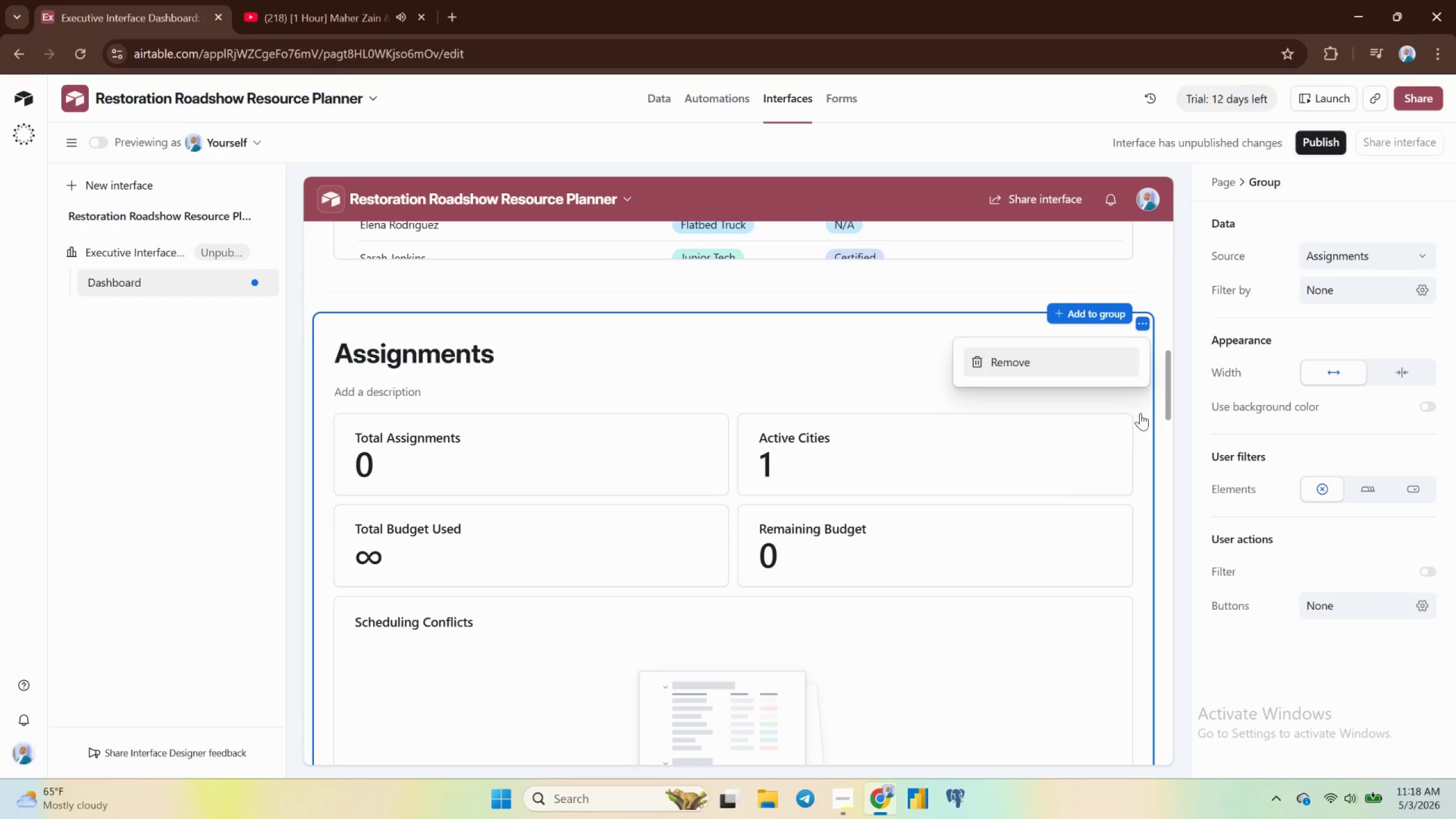 
left_click([1147, 416])
 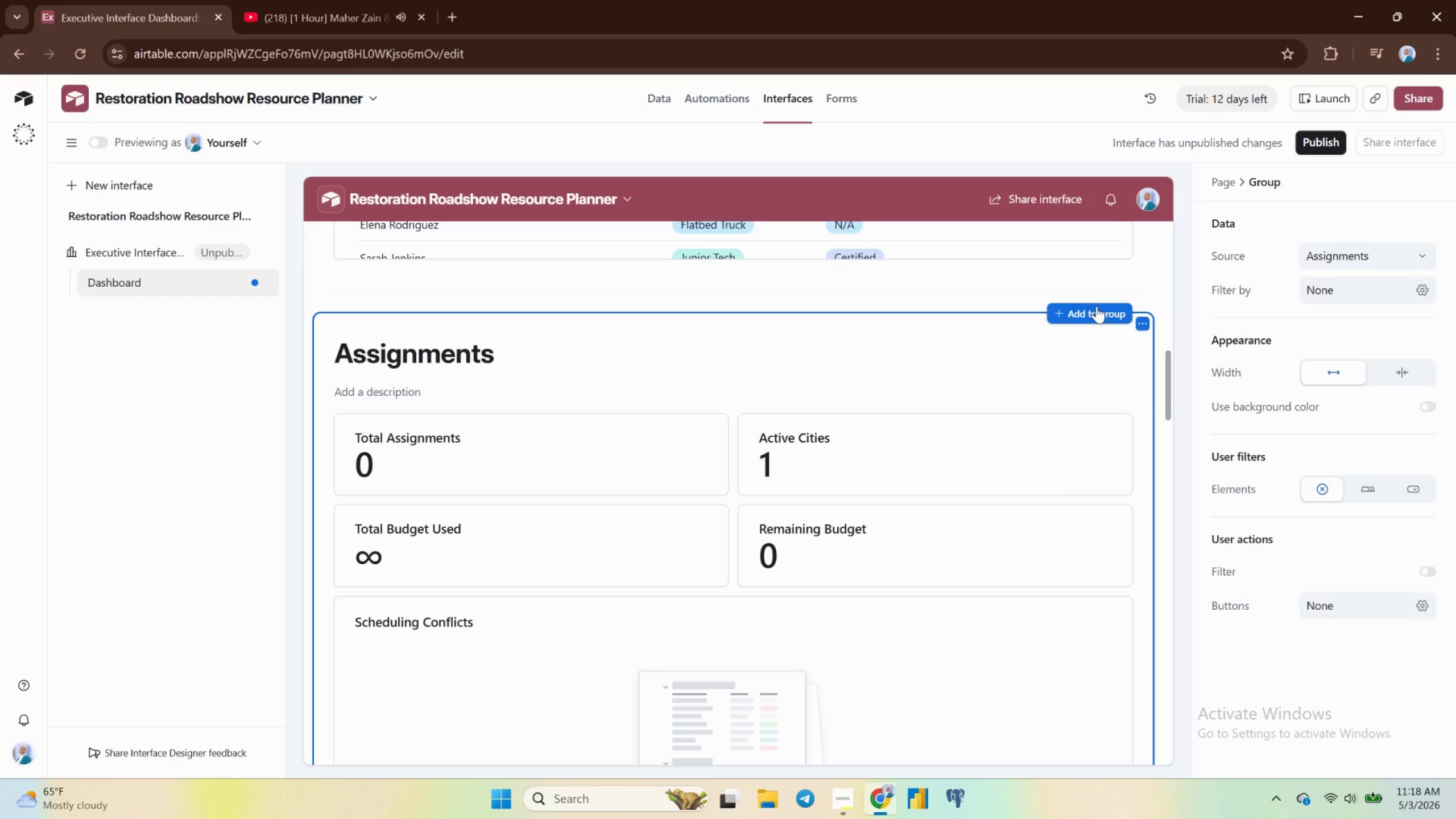 
left_click([1097, 305])
 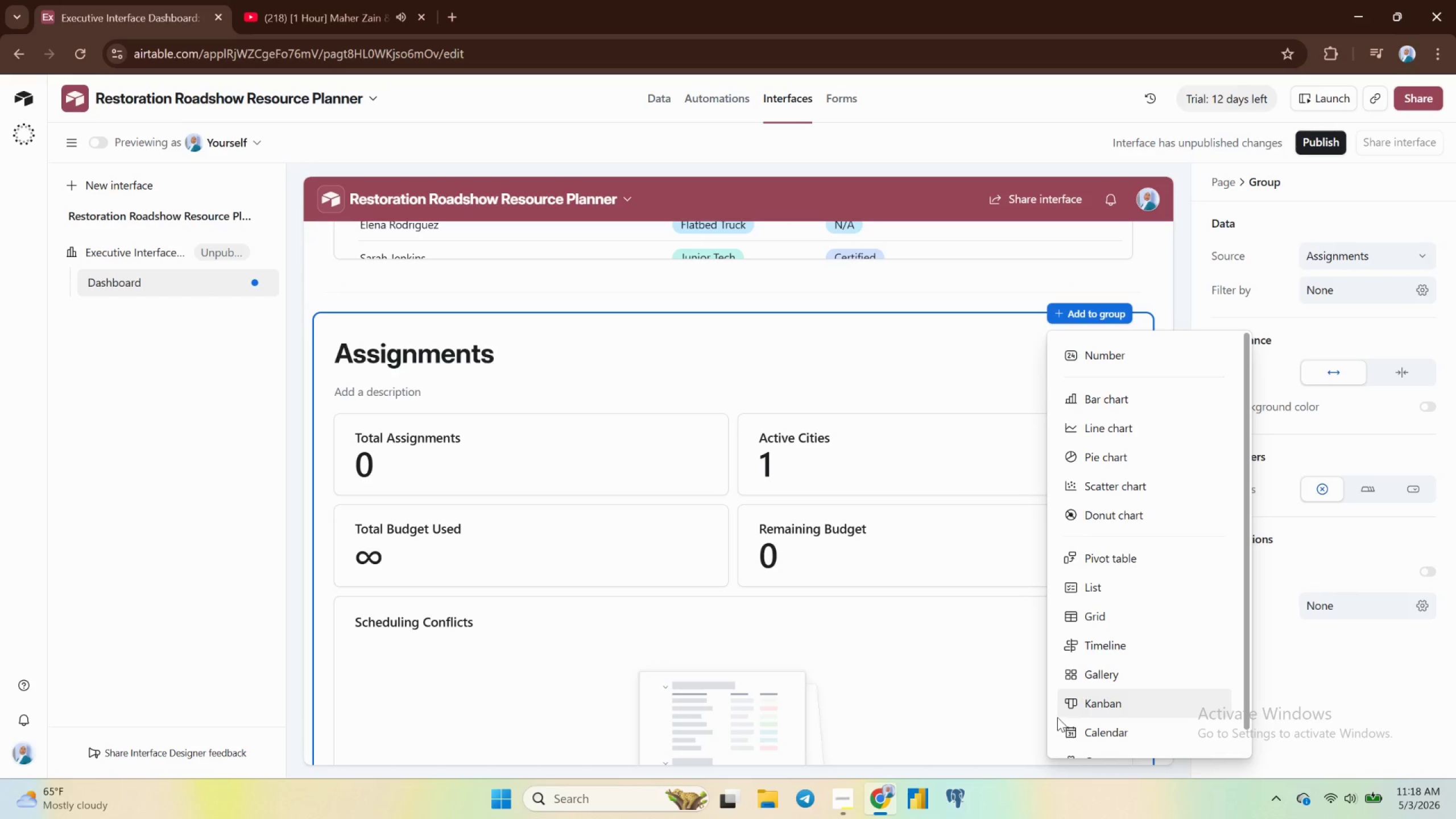 
scroll: coordinate [1090, 680], scroll_direction: down, amount: 4.0
 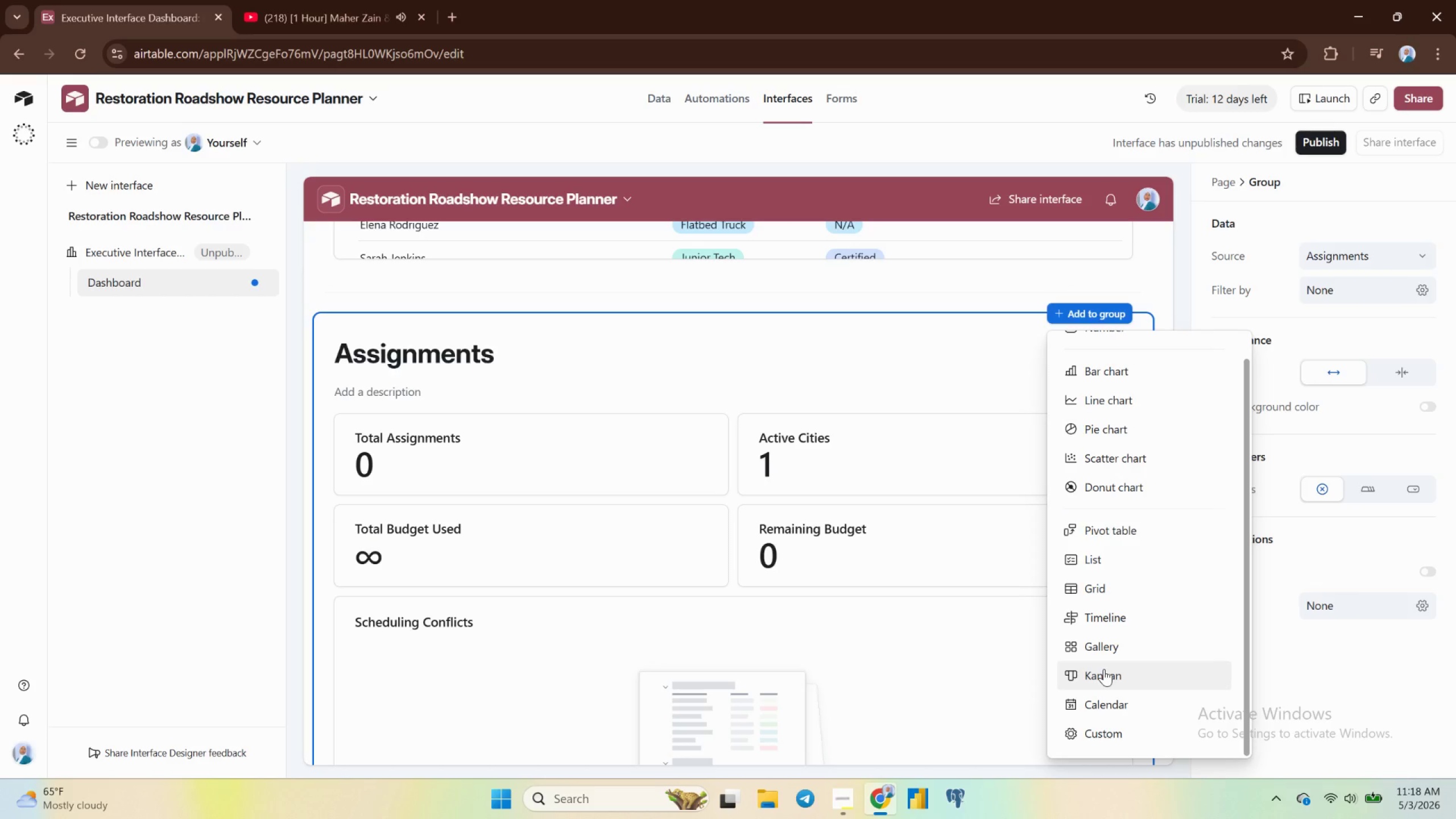 
wait(7.68)
 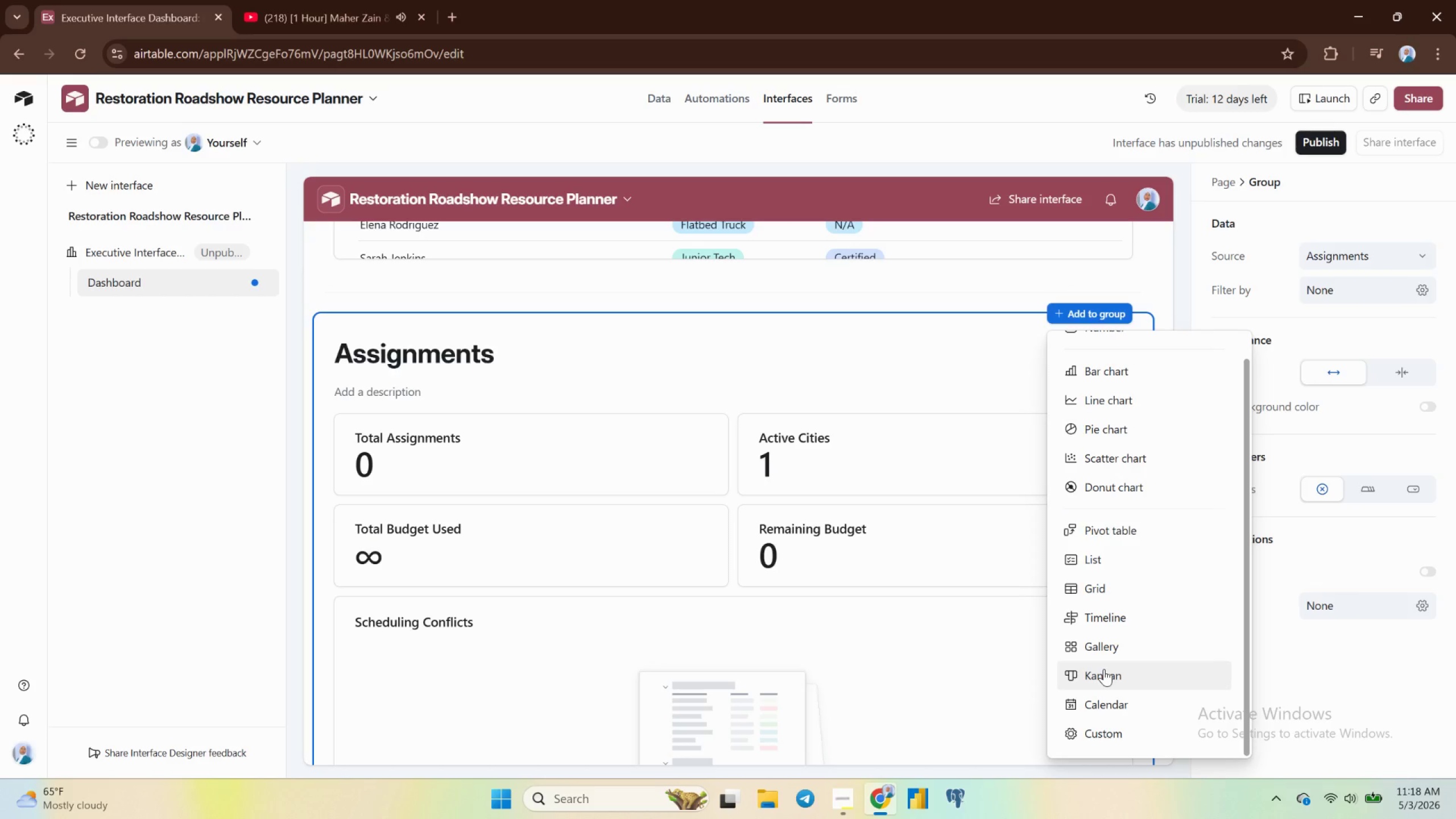 
scroll: coordinate [1134, 599], scroll_direction: down, amount: 3.0
 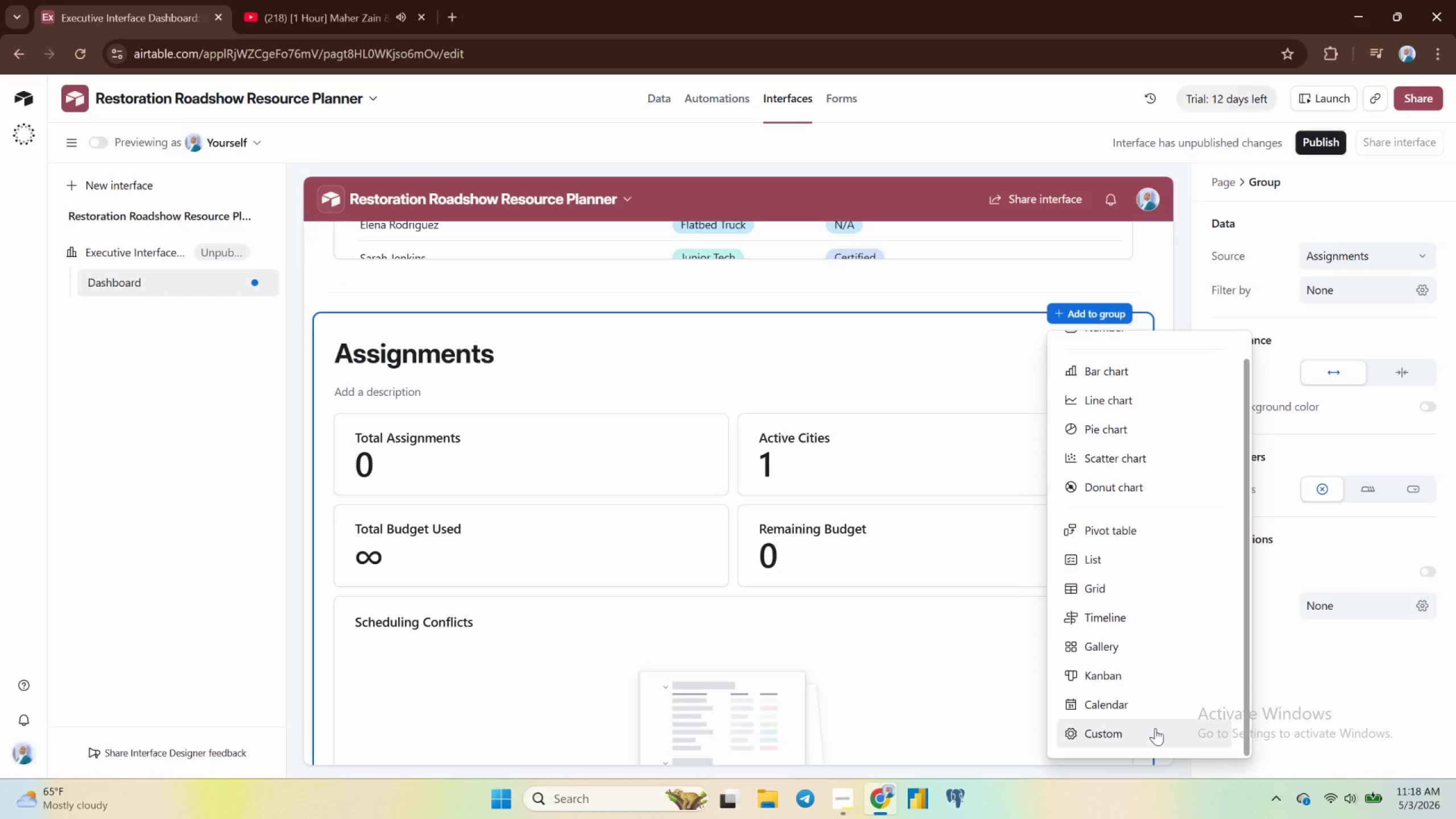 
scroll: coordinate [1165, 711], scroll_direction: up, amount: 3.0
 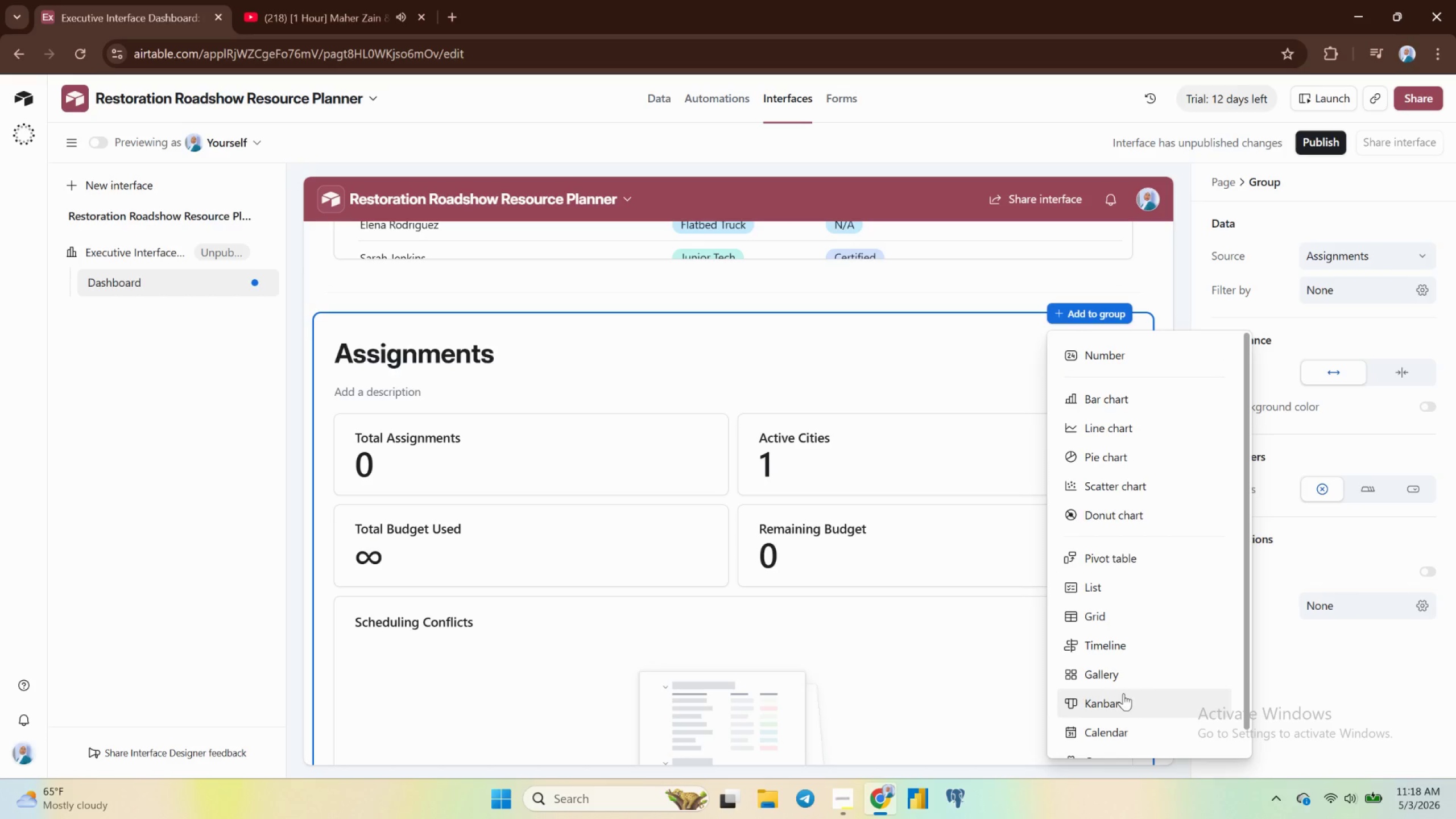 
scroll: coordinate [1106, 564], scroll_direction: down, amount: 9.0
 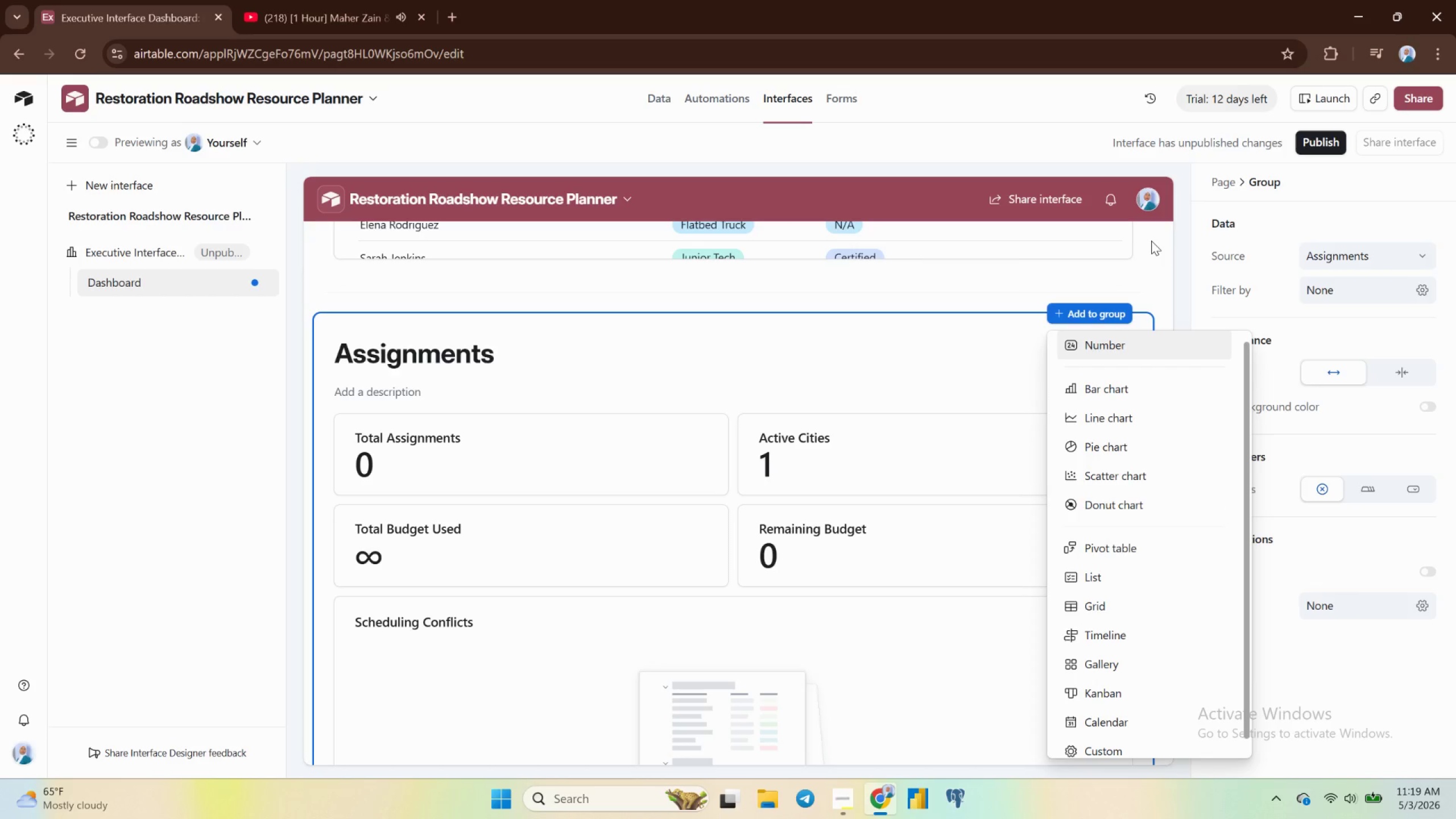 
wait(66.98)
 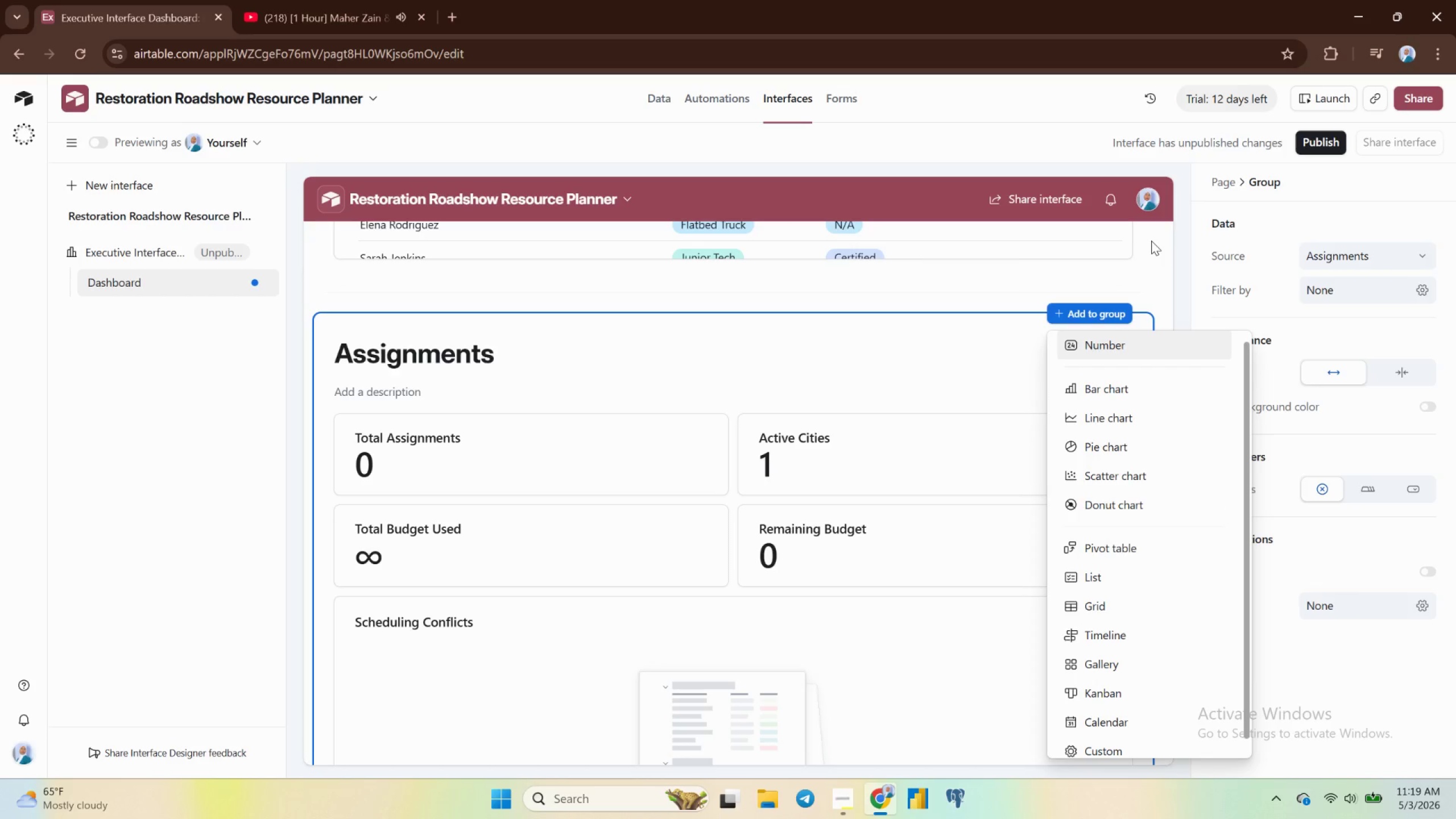 
double_click([1149, 316])
 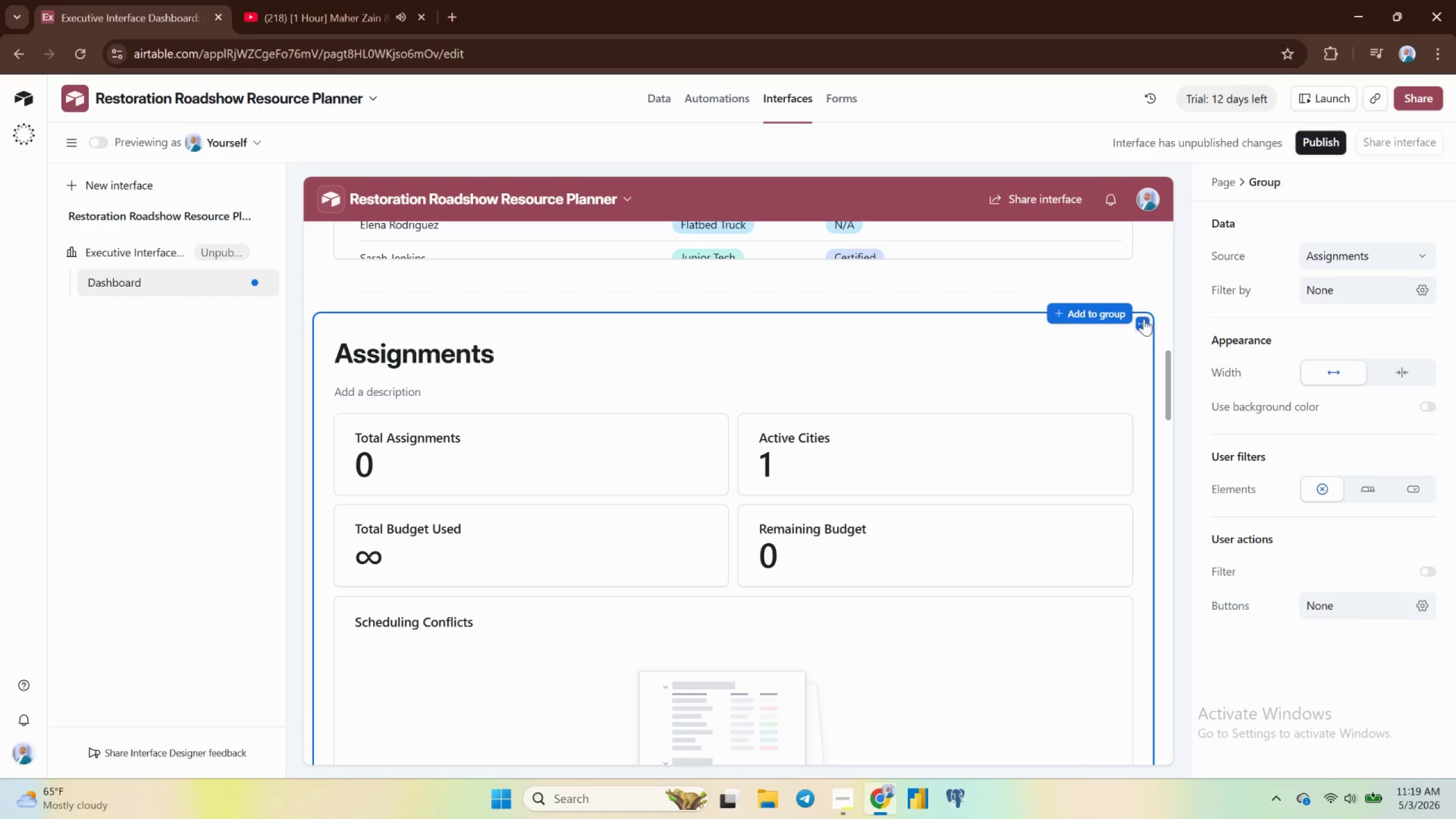 
left_click([1142, 320])
 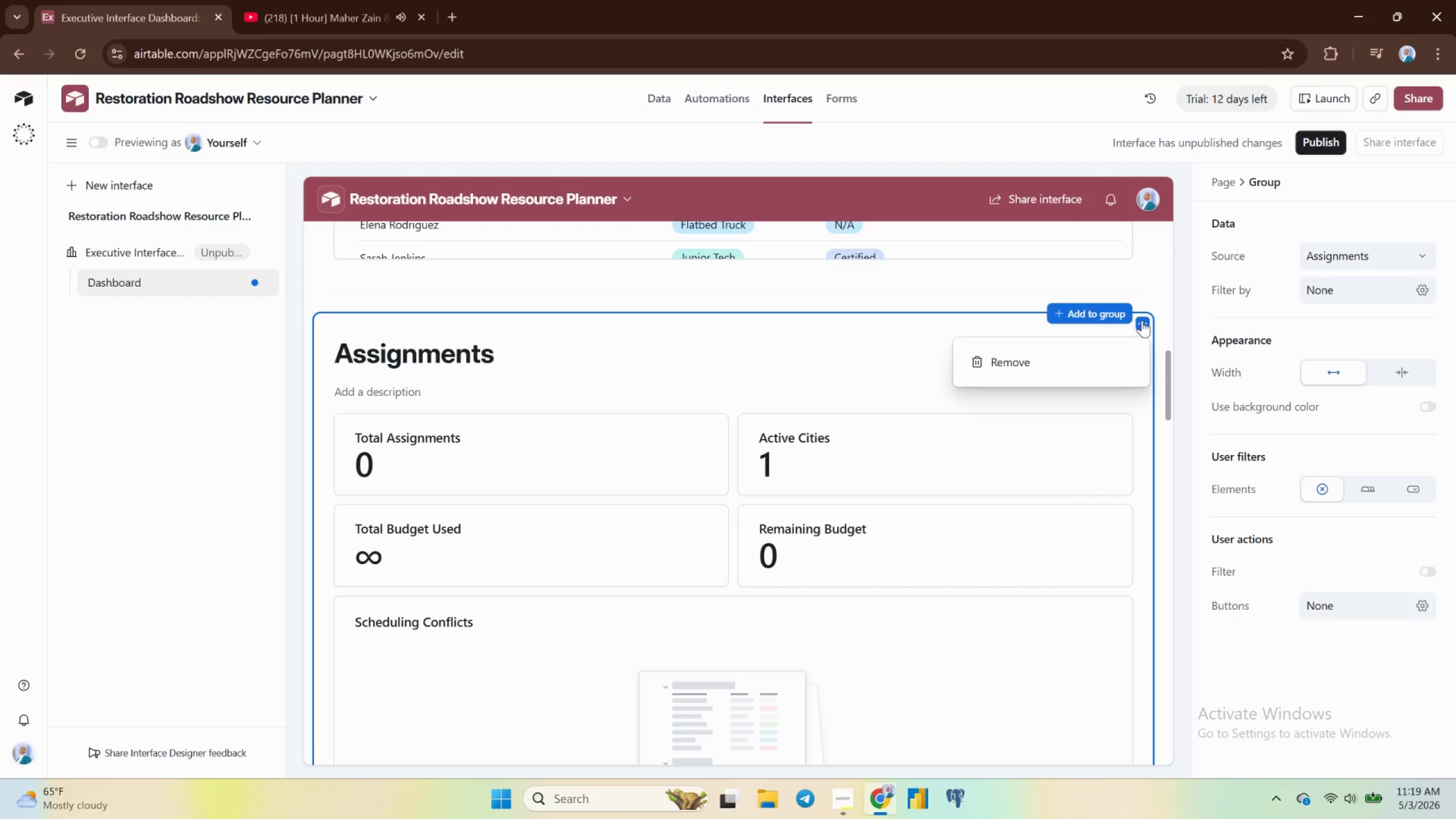 
left_click([1142, 320])
 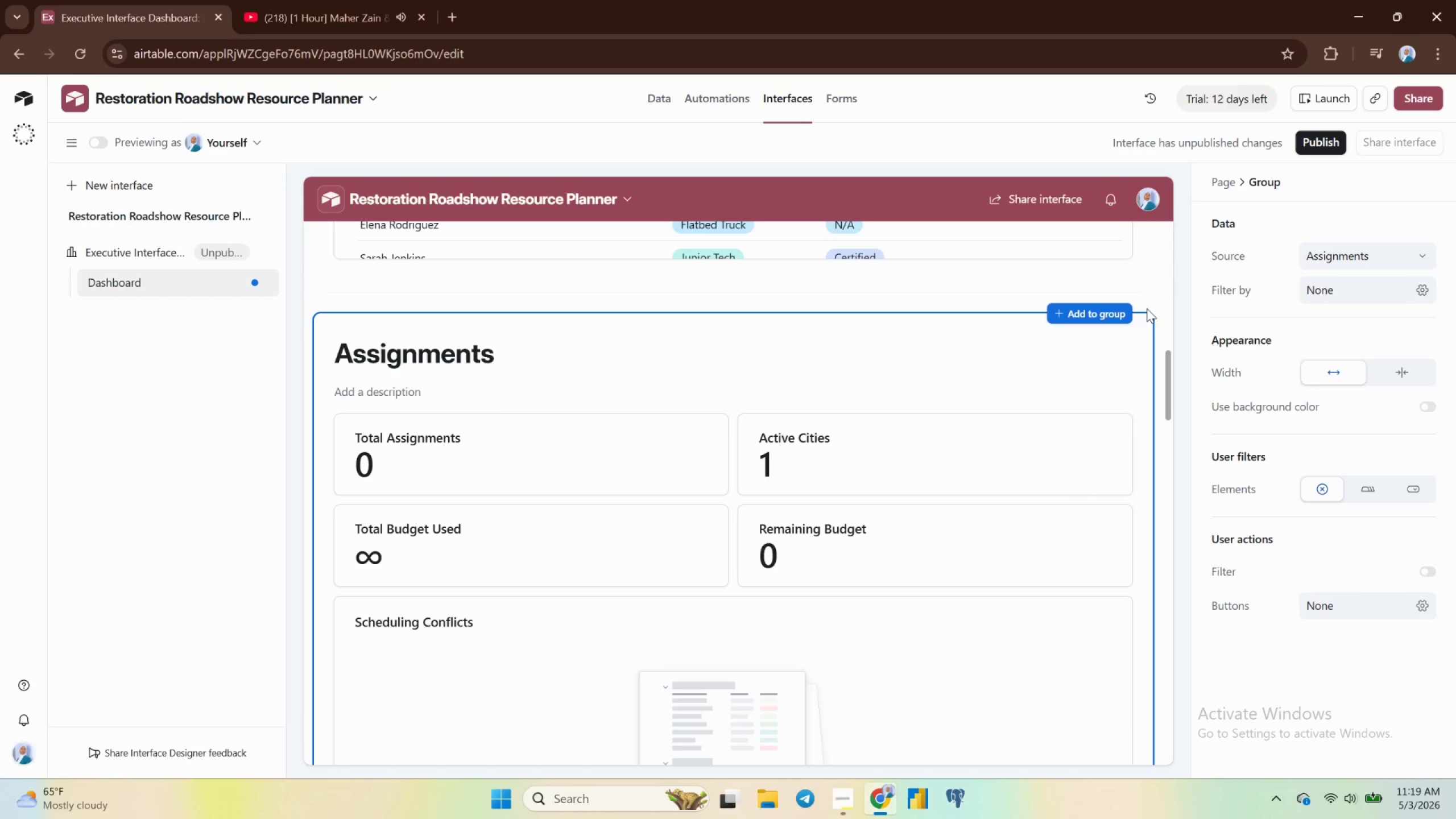 
left_click([1150, 304])
 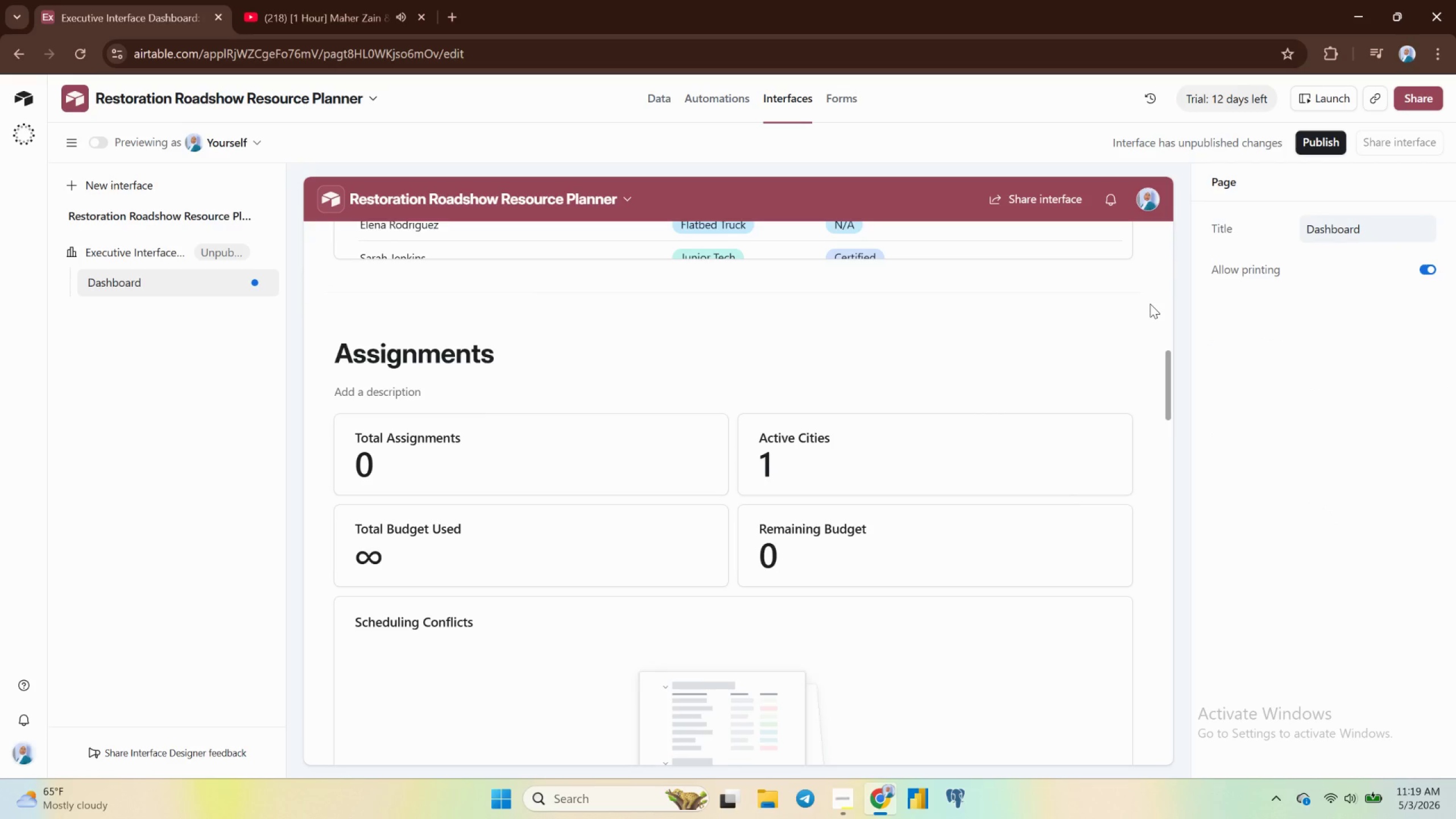 
scroll: coordinate [1153, 304], scroll_direction: up, amount: 23.0
 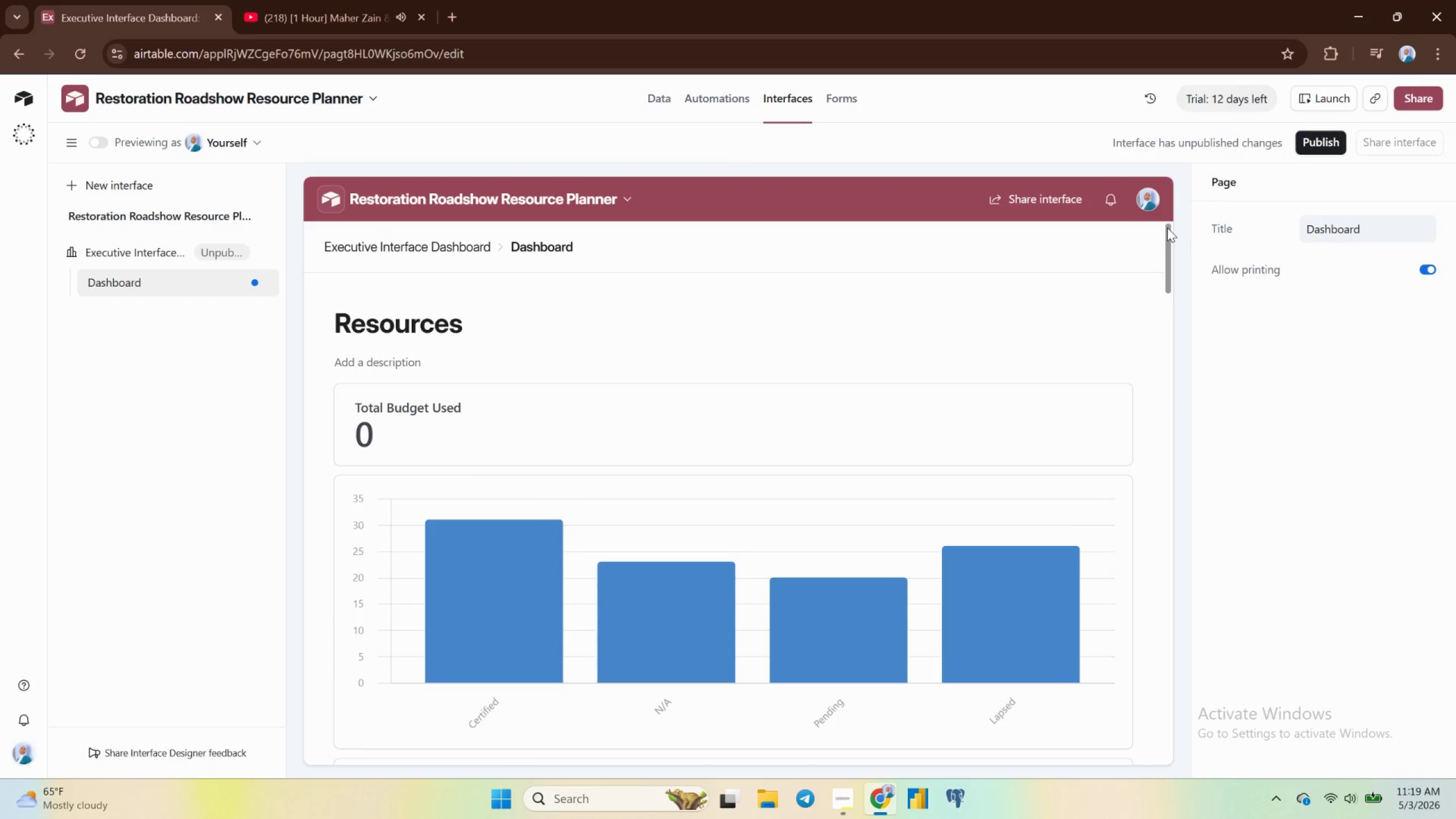 
left_click([1149, 229])
 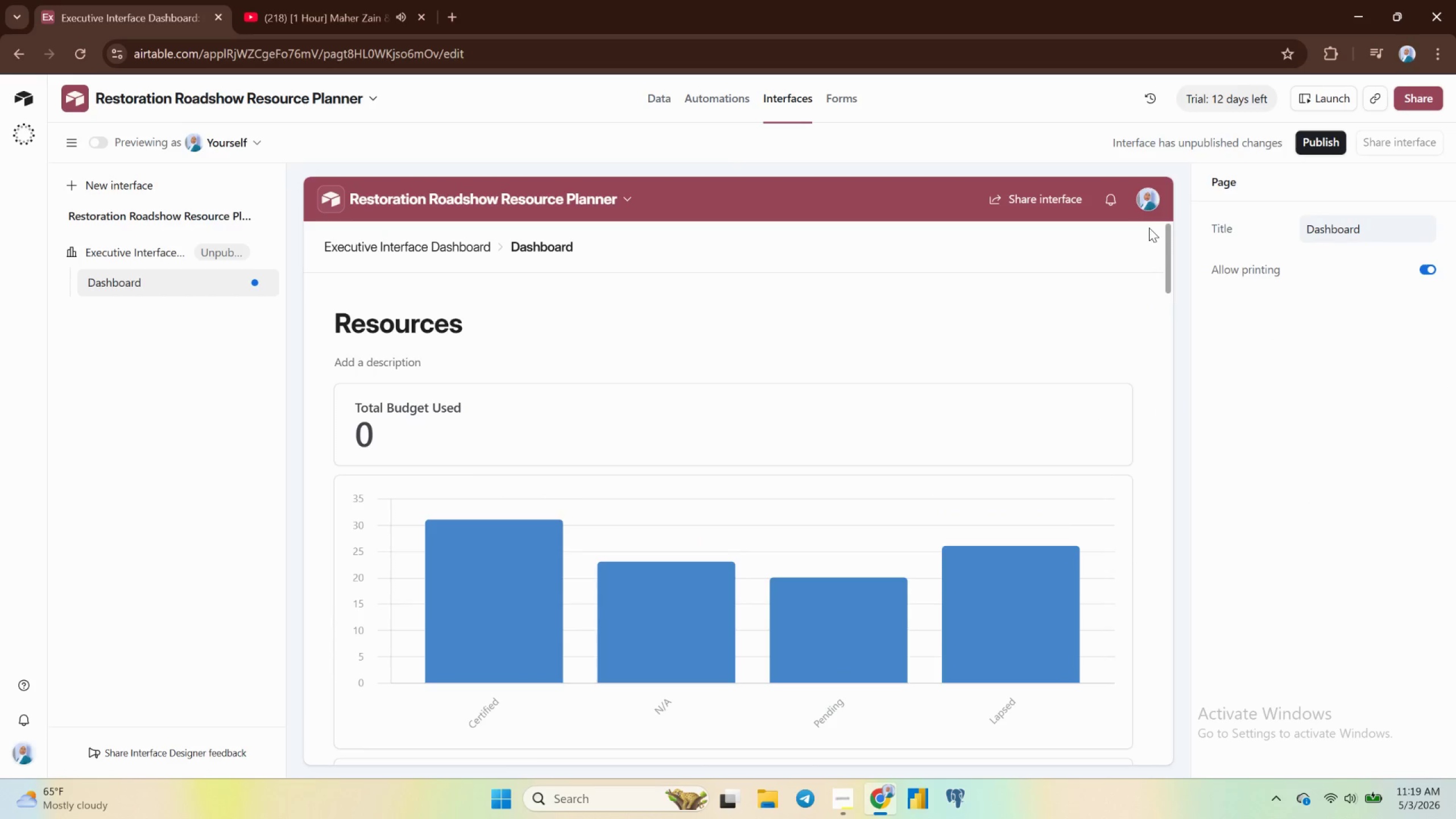 
right_click([1149, 227])
 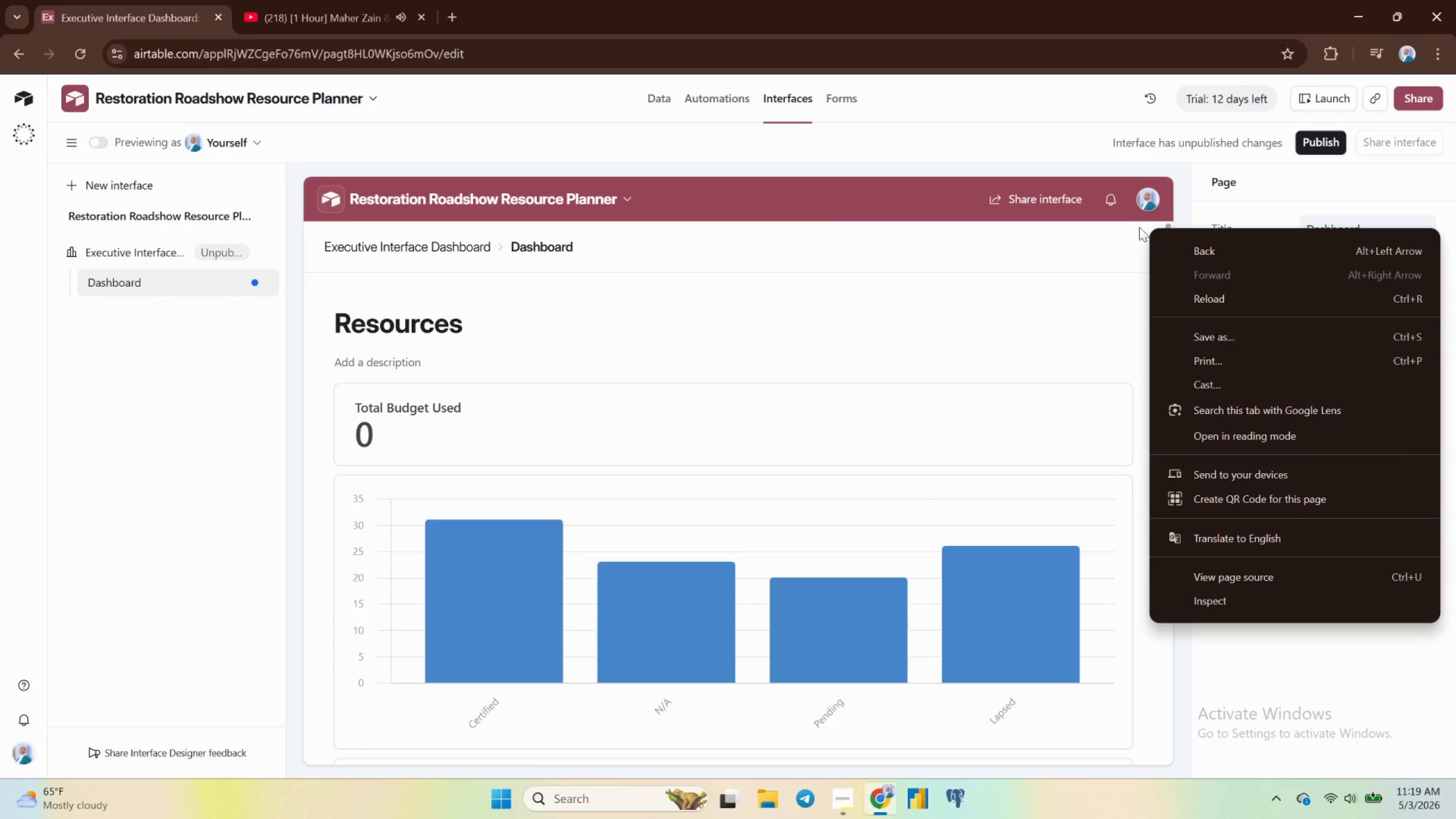 
left_click([1136, 227])
 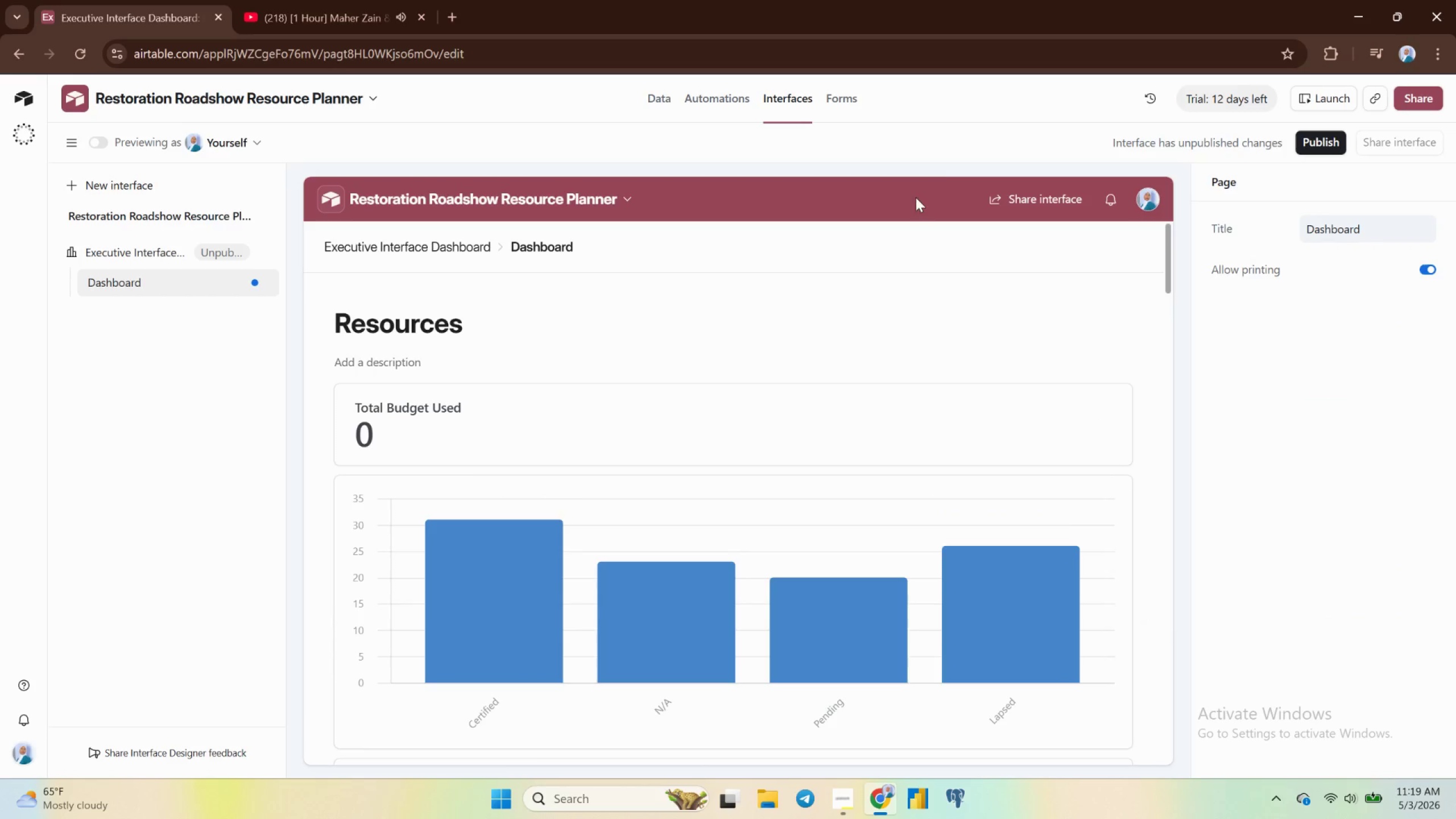 
left_click([925, 203])
 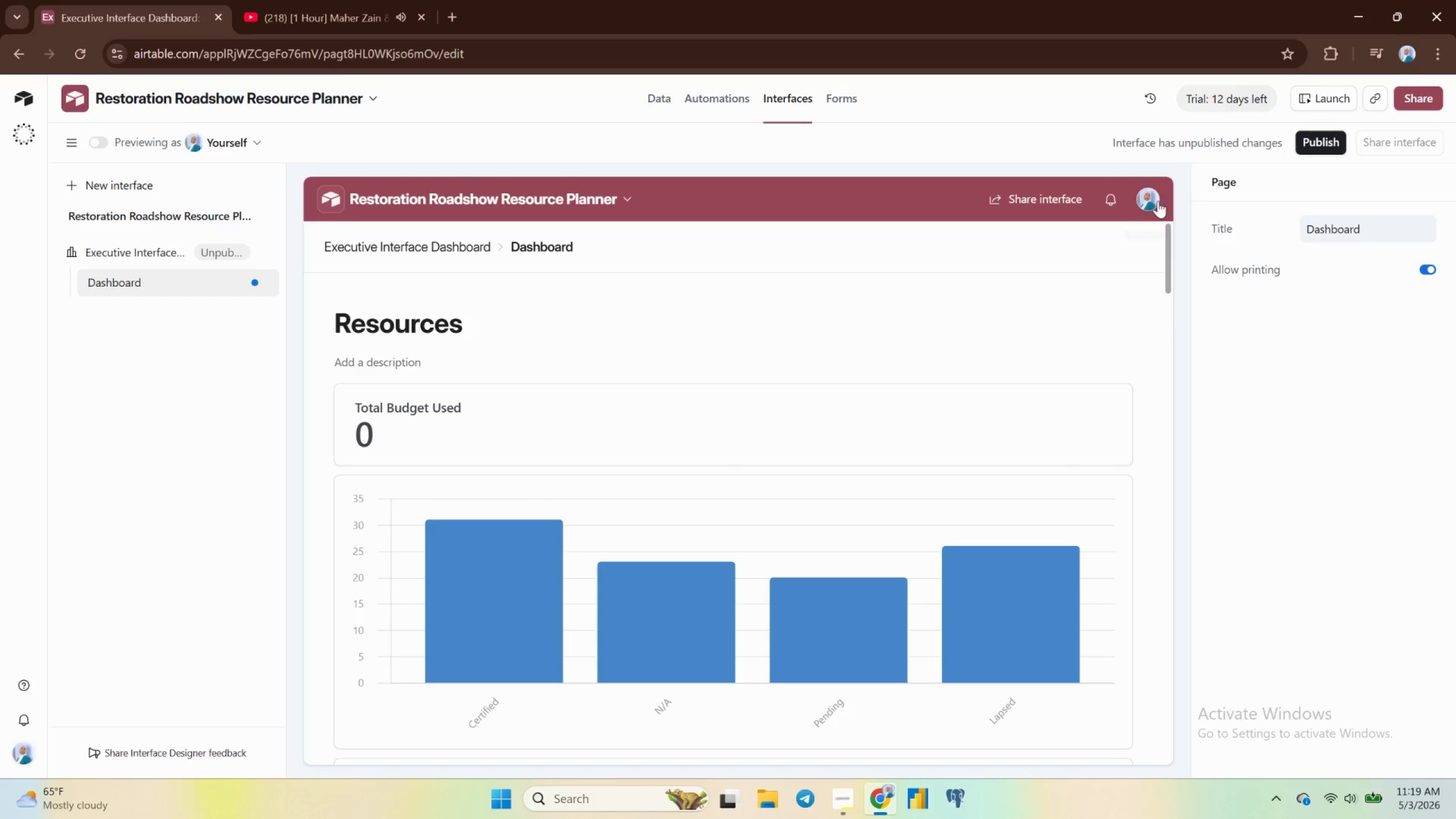 
left_click([1162, 185])
 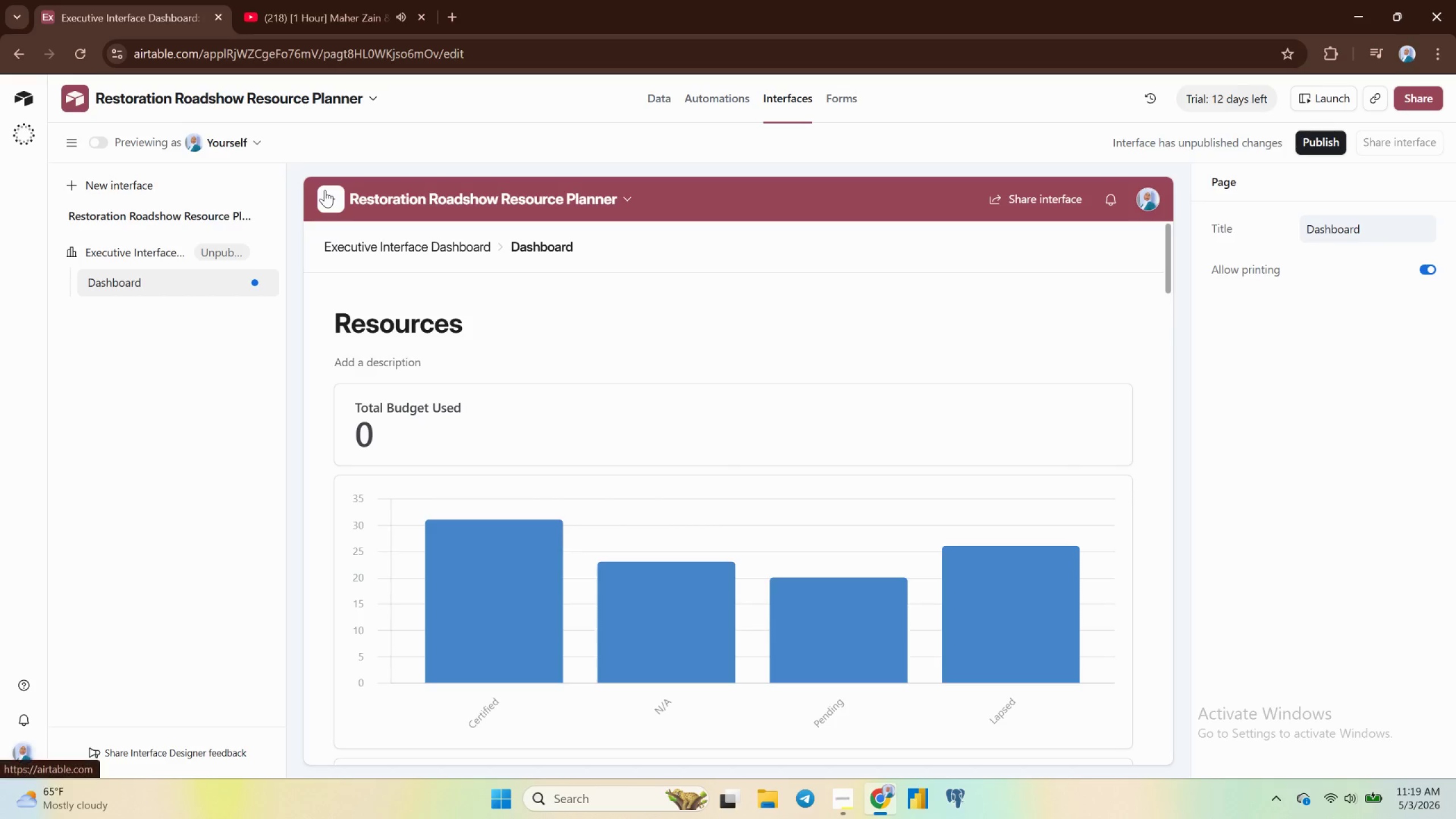 
mouse_move([314, 190])
 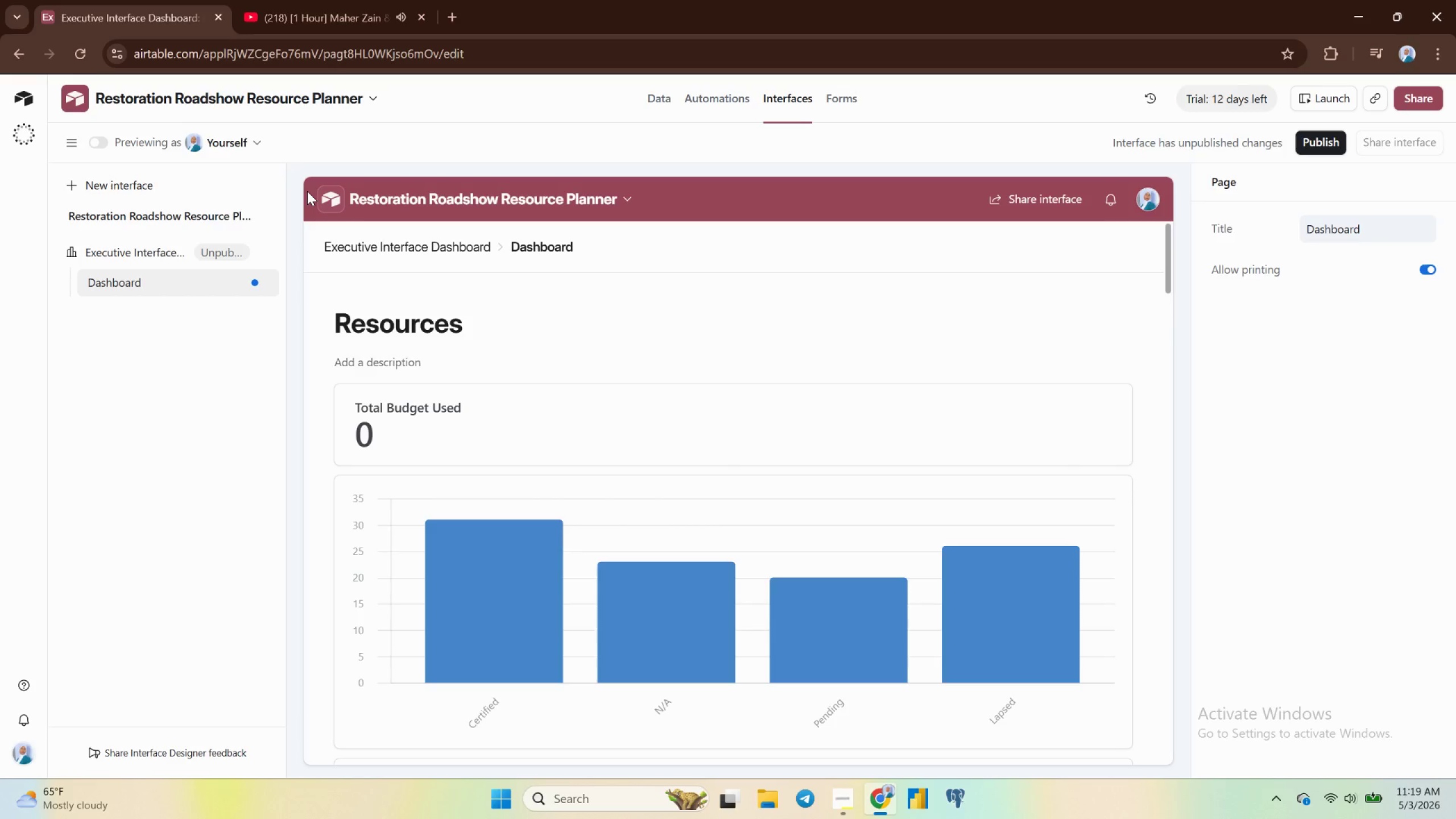 
left_click([307, 191])
 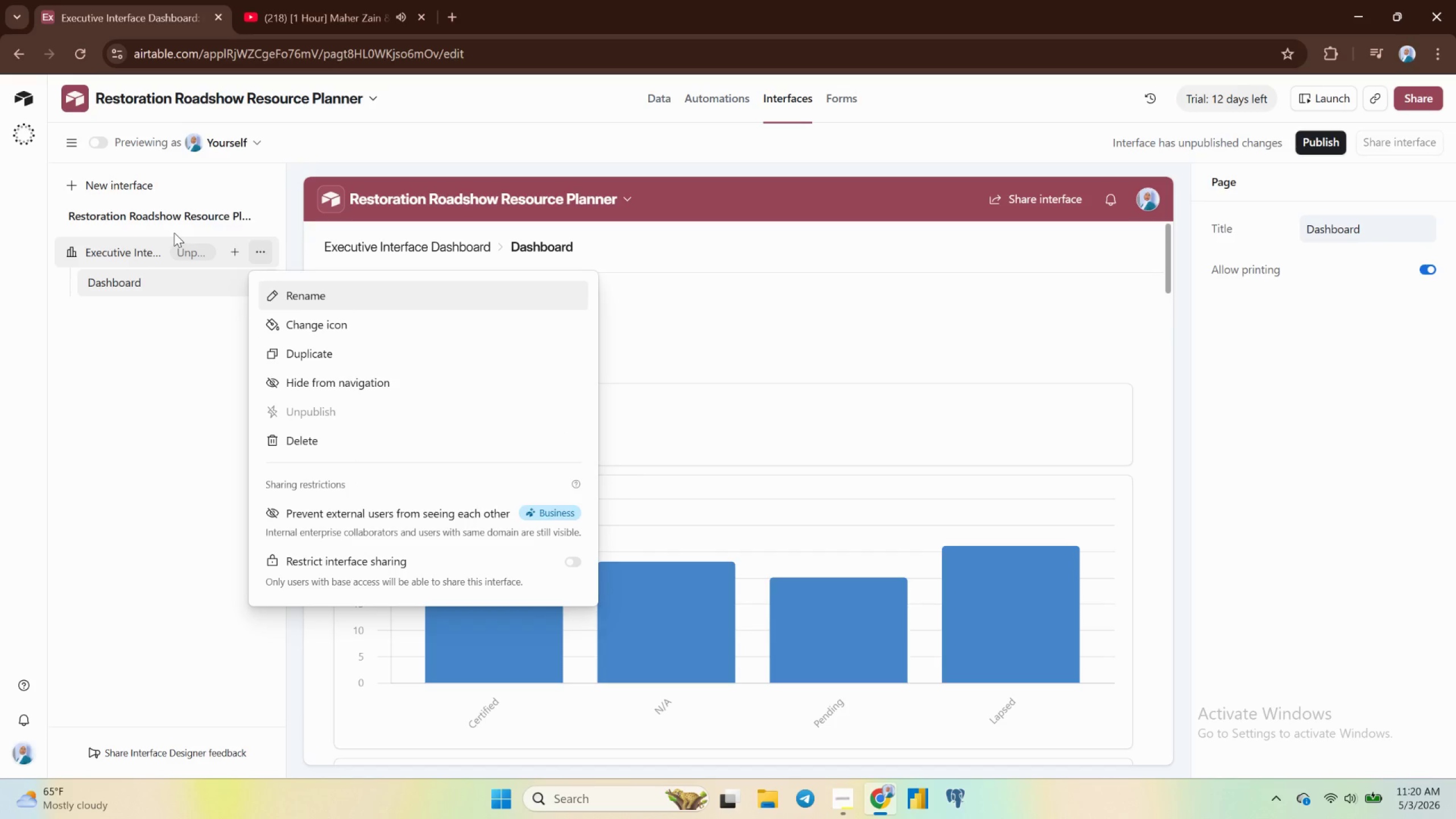 
wait(21.91)
 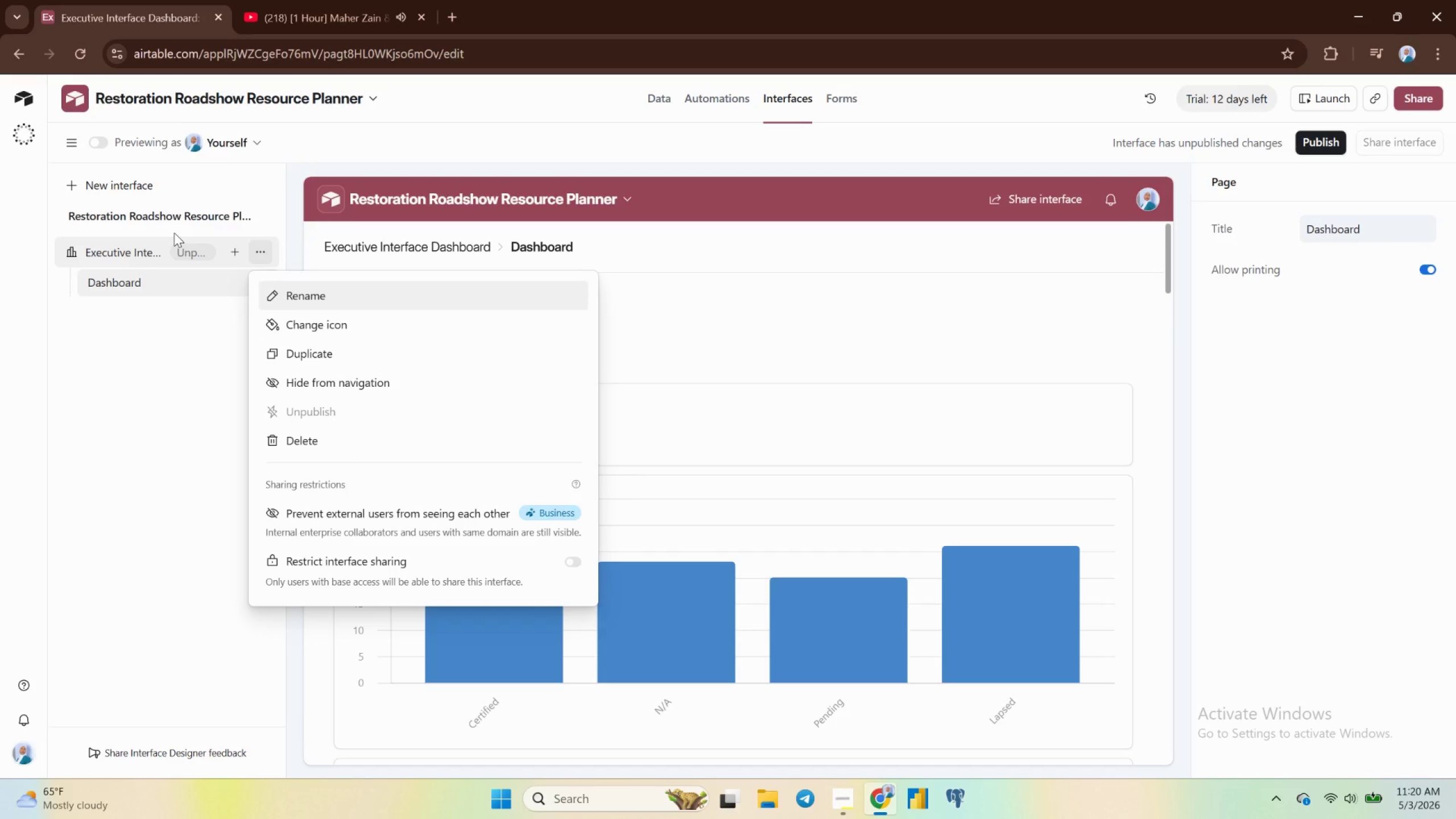 
left_click([1168, 359])
 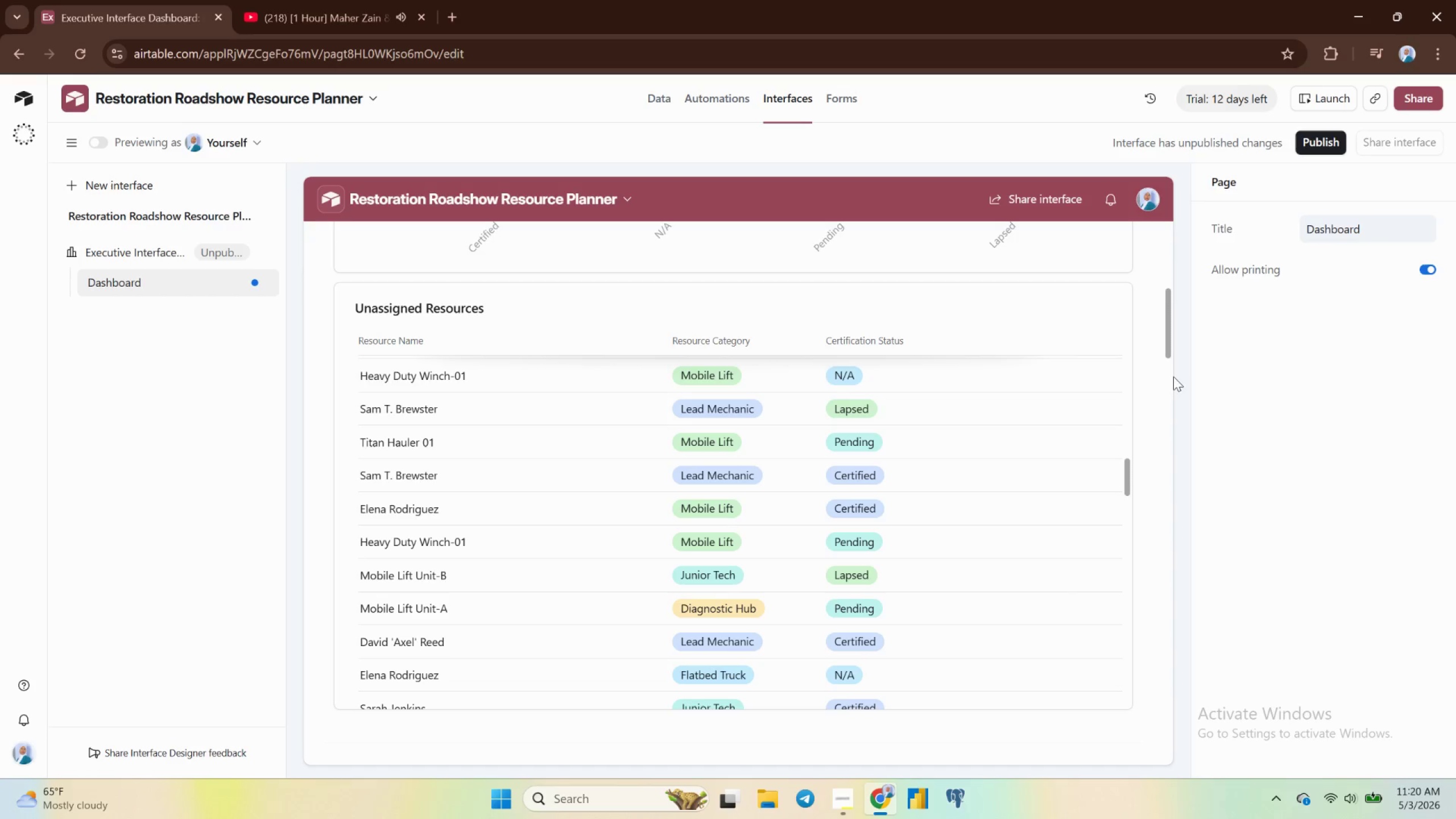 
left_click([1177, 396])
 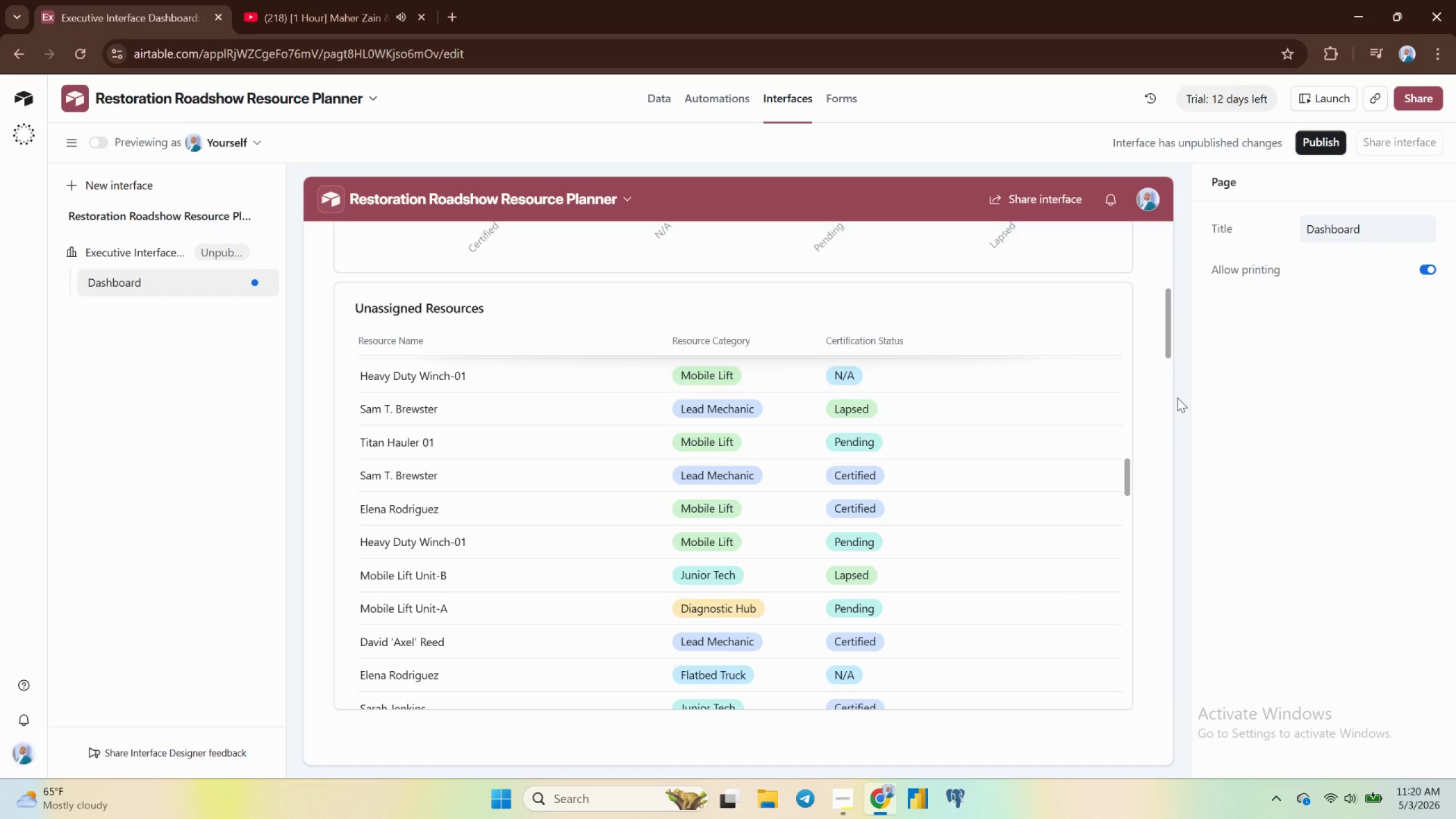 
wait(14.55)
 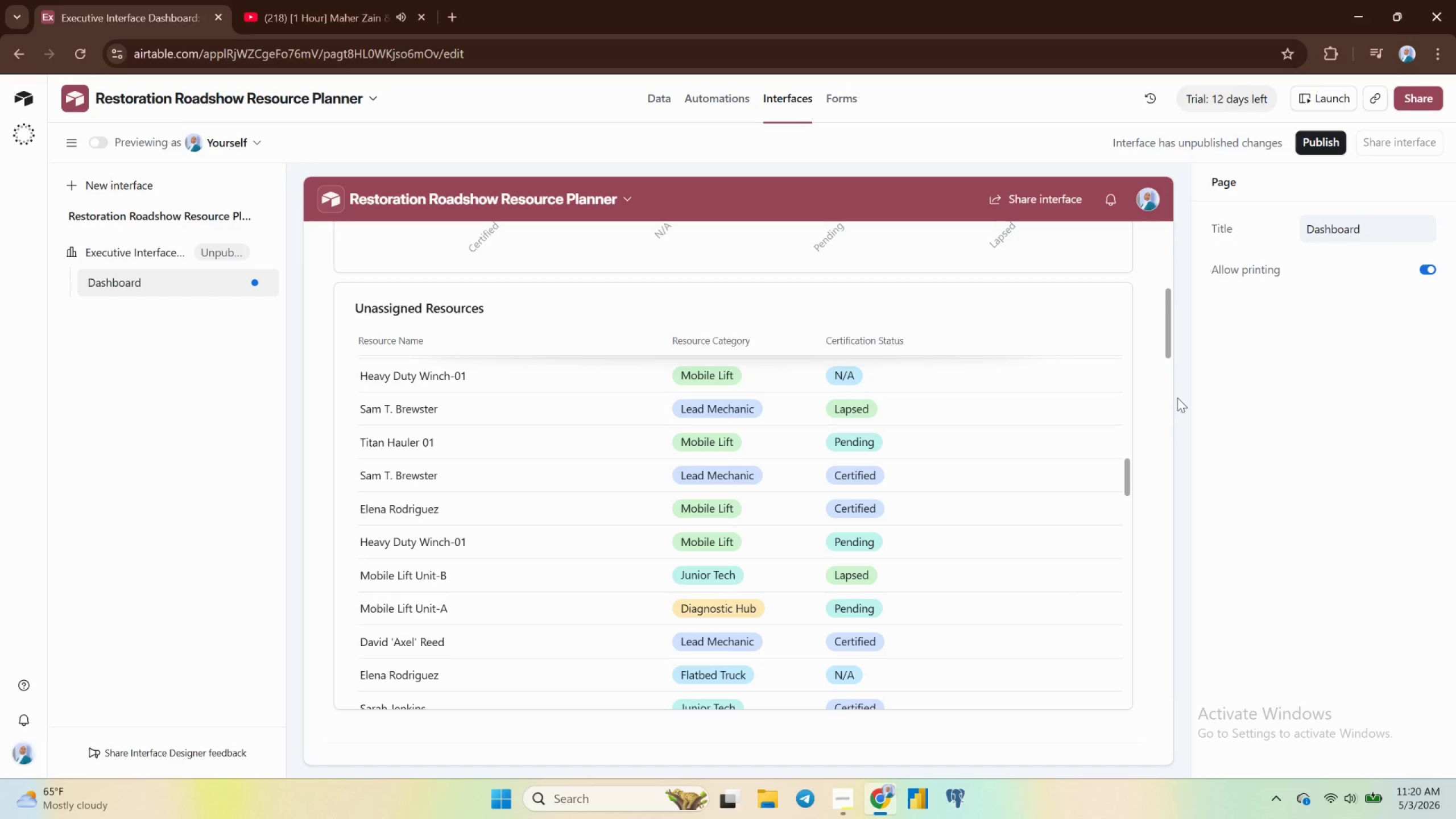 
scroll: coordinate [1150, 373], scroll_direction: up, amount: 13.0
 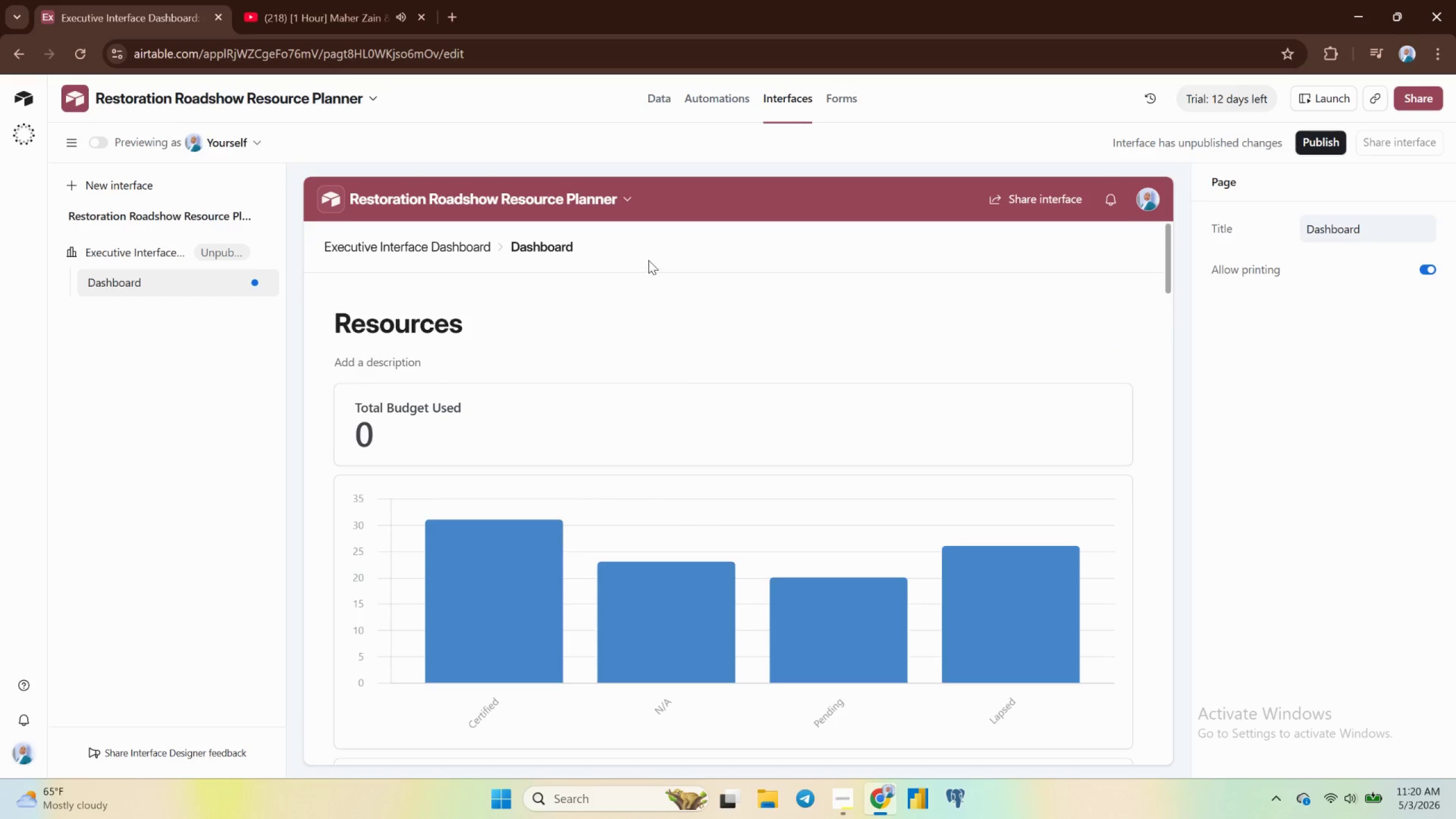 
wait(6.91)
 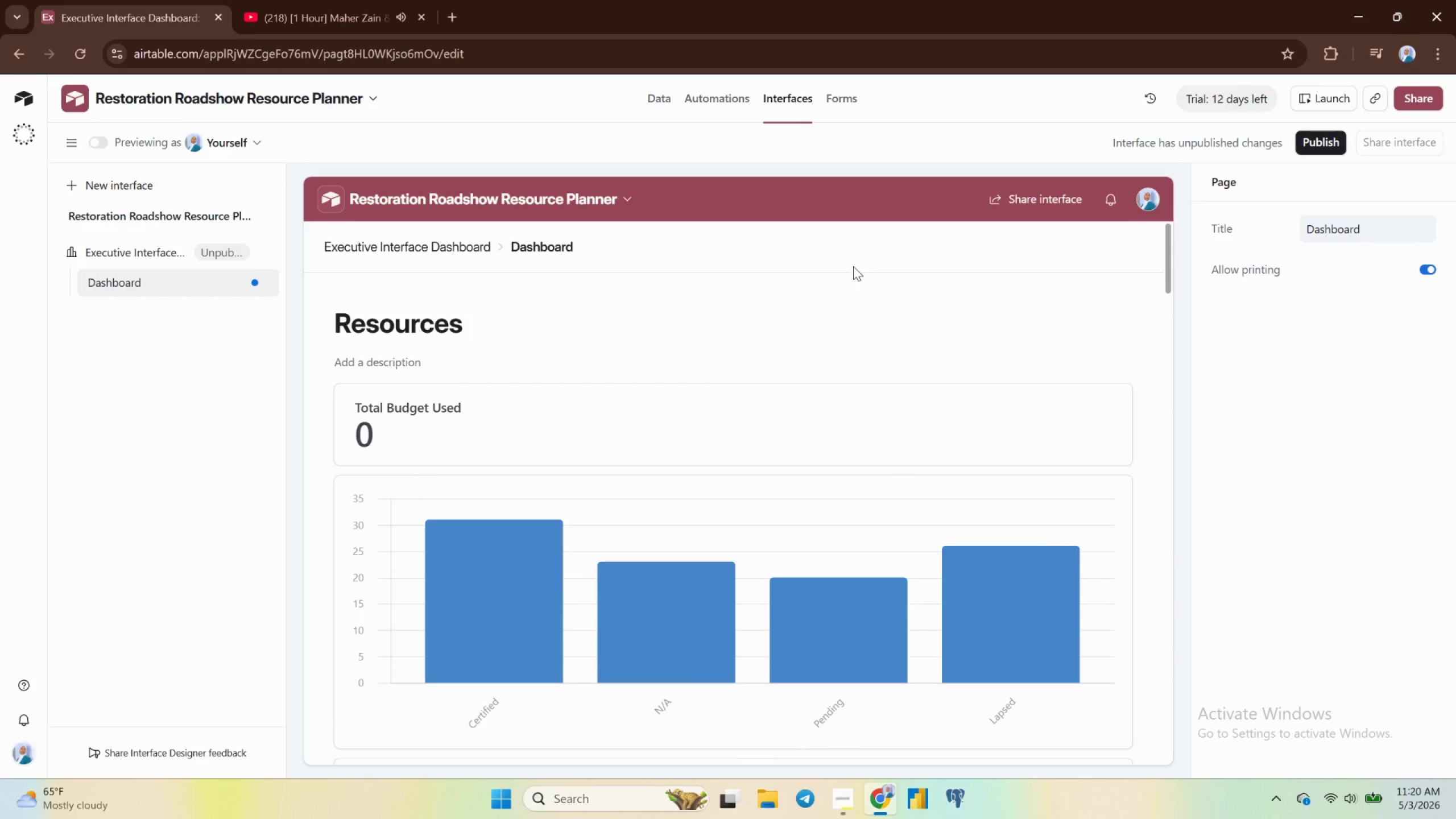 
left_click([556, 240])
 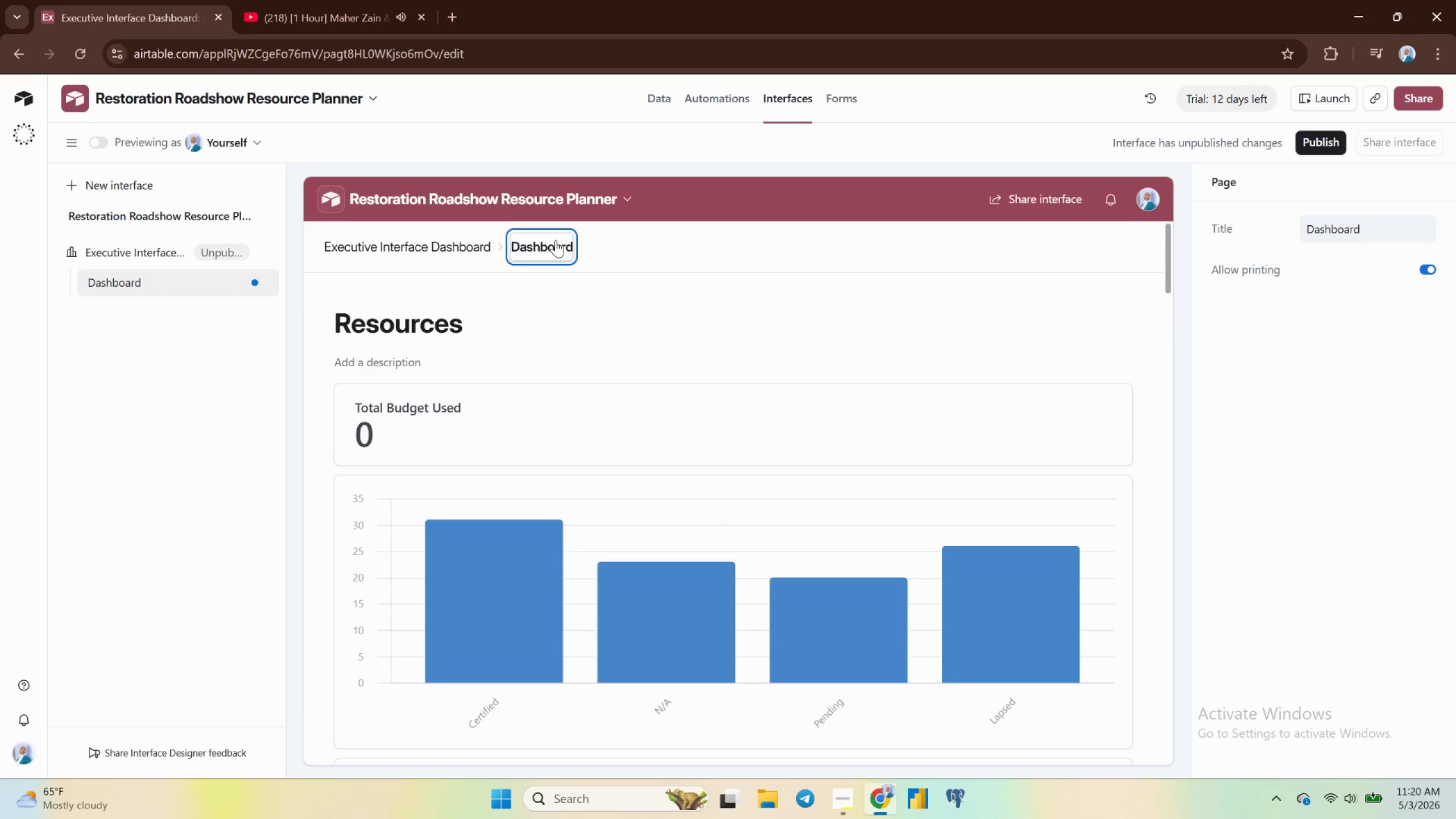 
right_click([556, 240])
 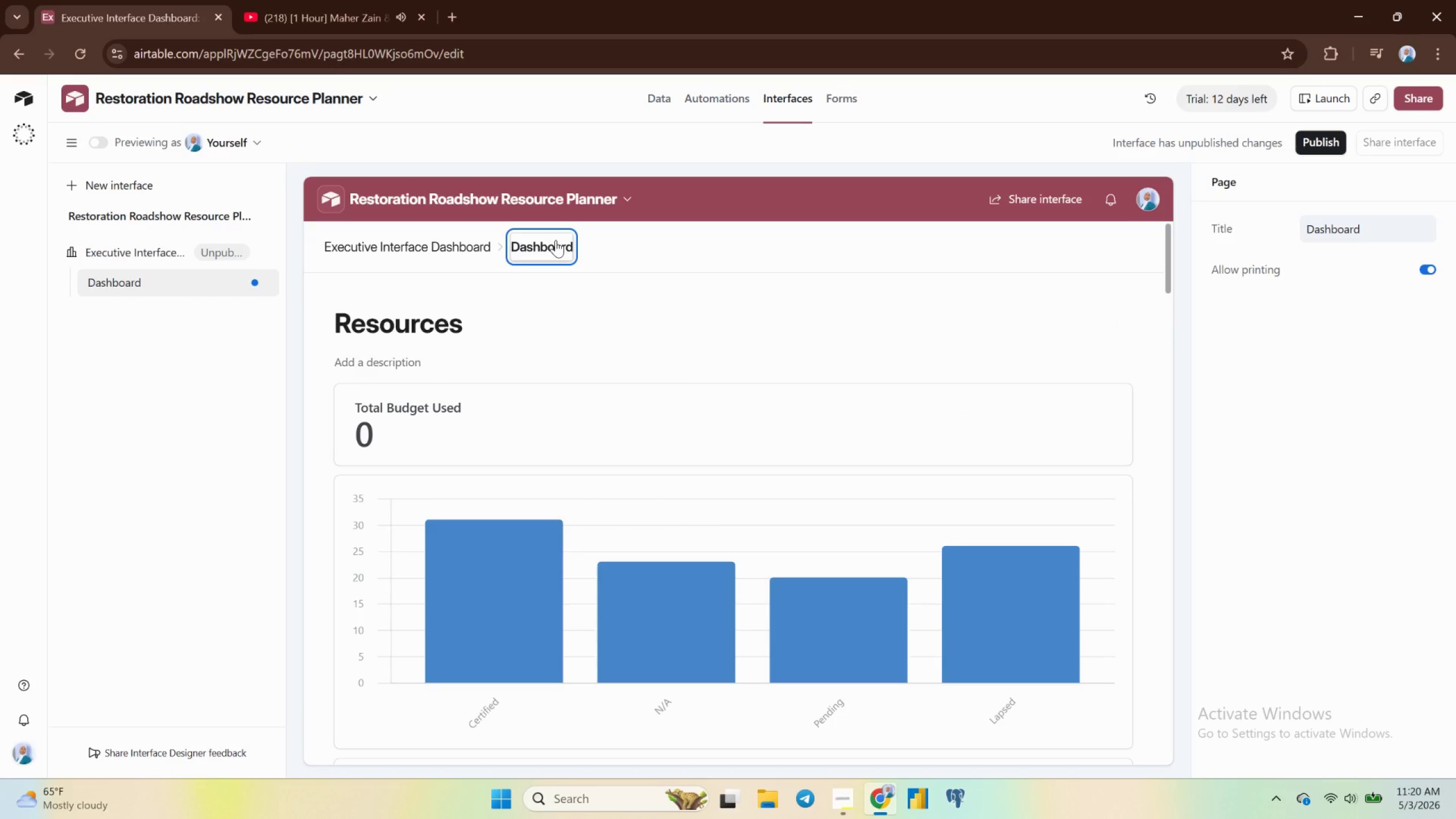 
left_click([556, 240])
 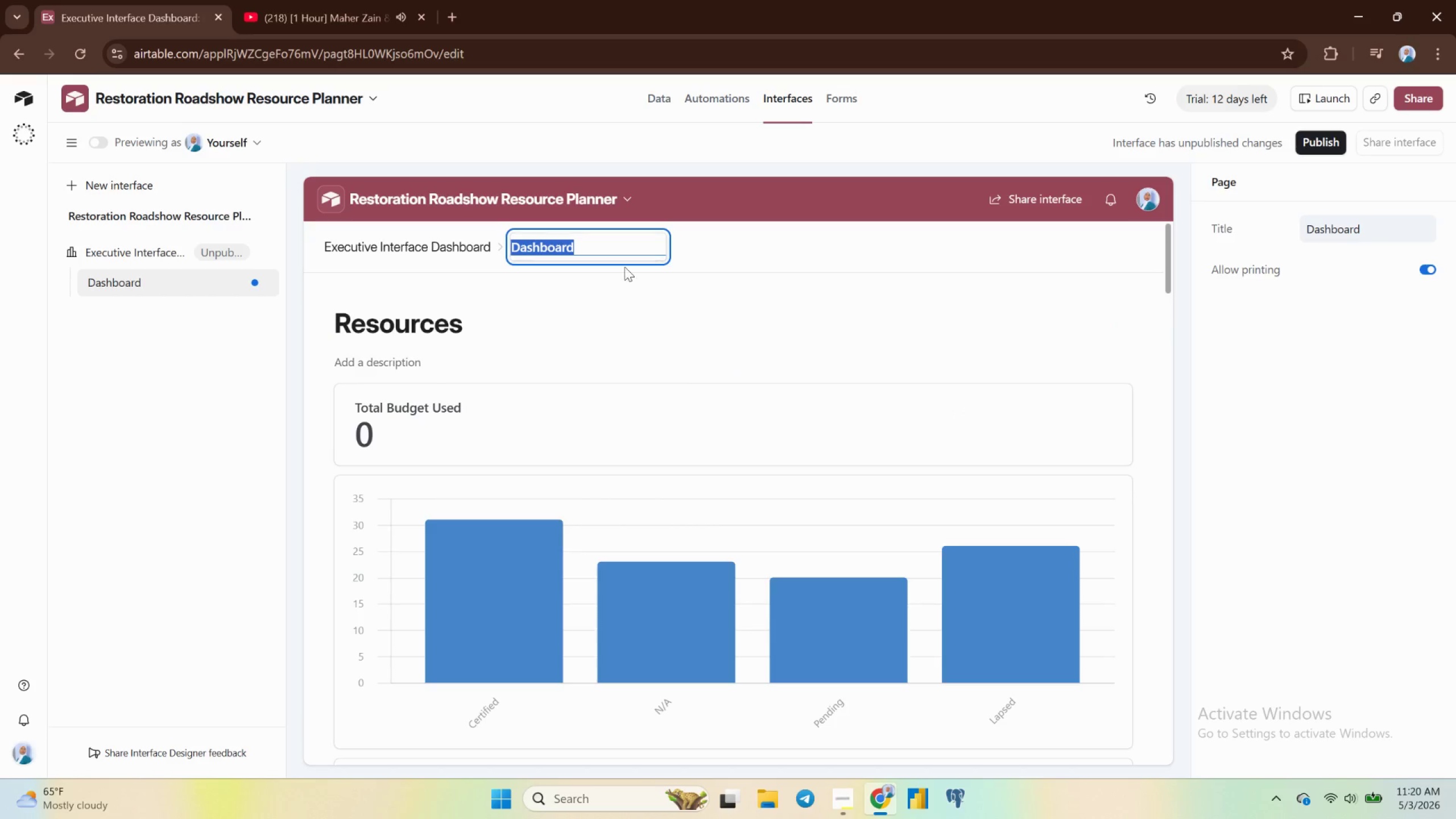 
left_click([634, 314])
 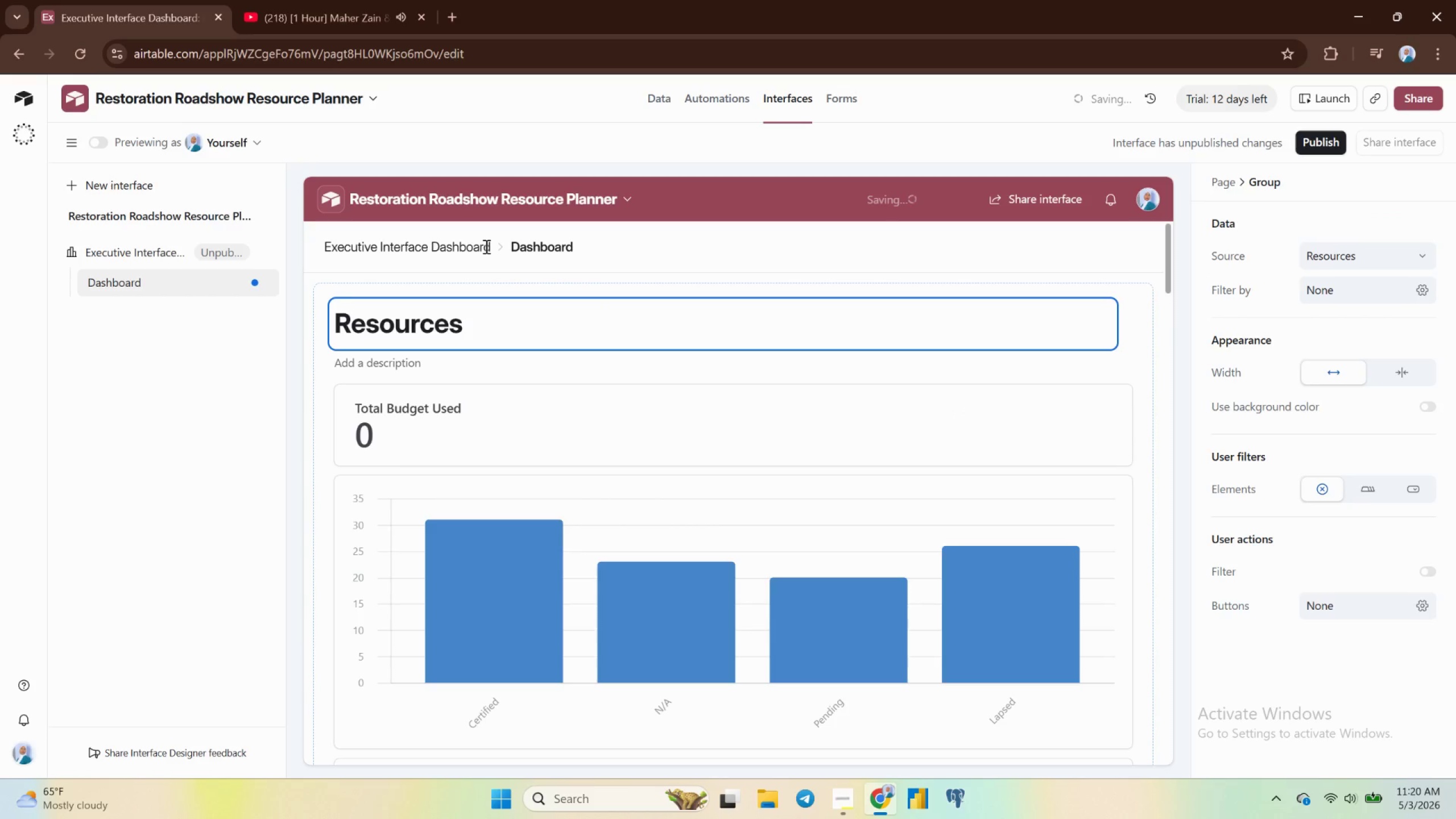 
left_click([485, 246])
 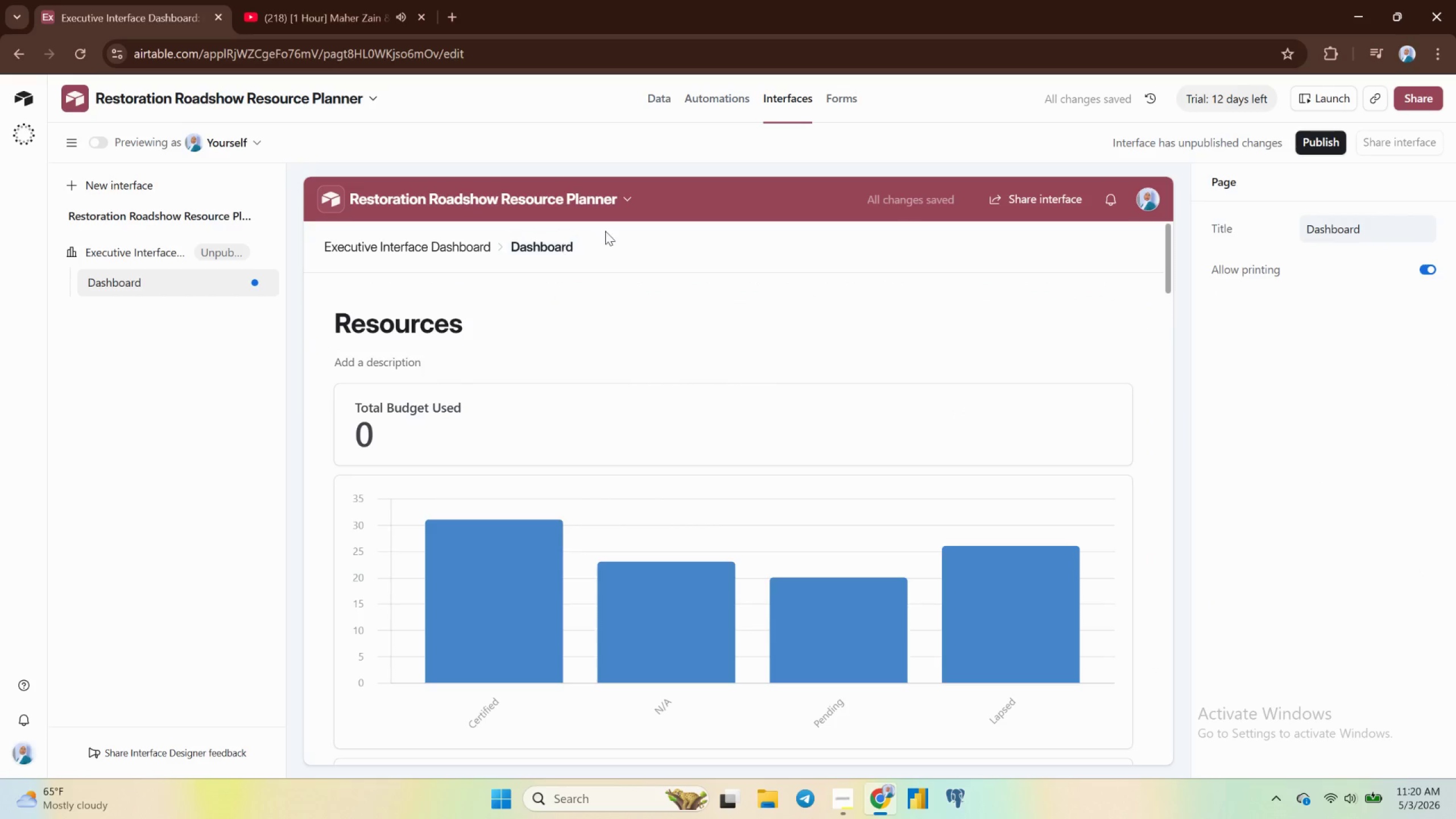 
left_click([613, 229])
 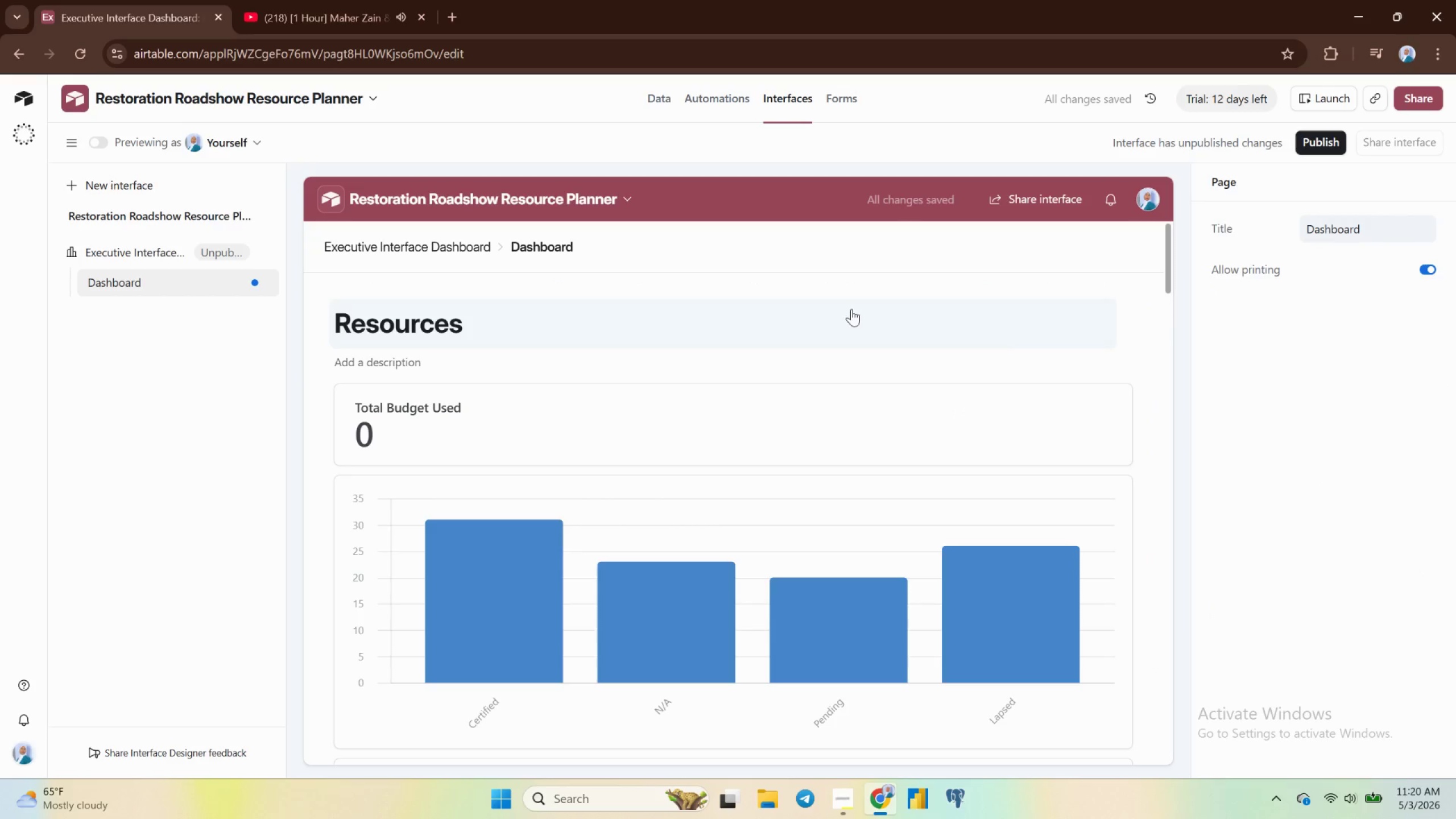 
left_click([547, 300])
 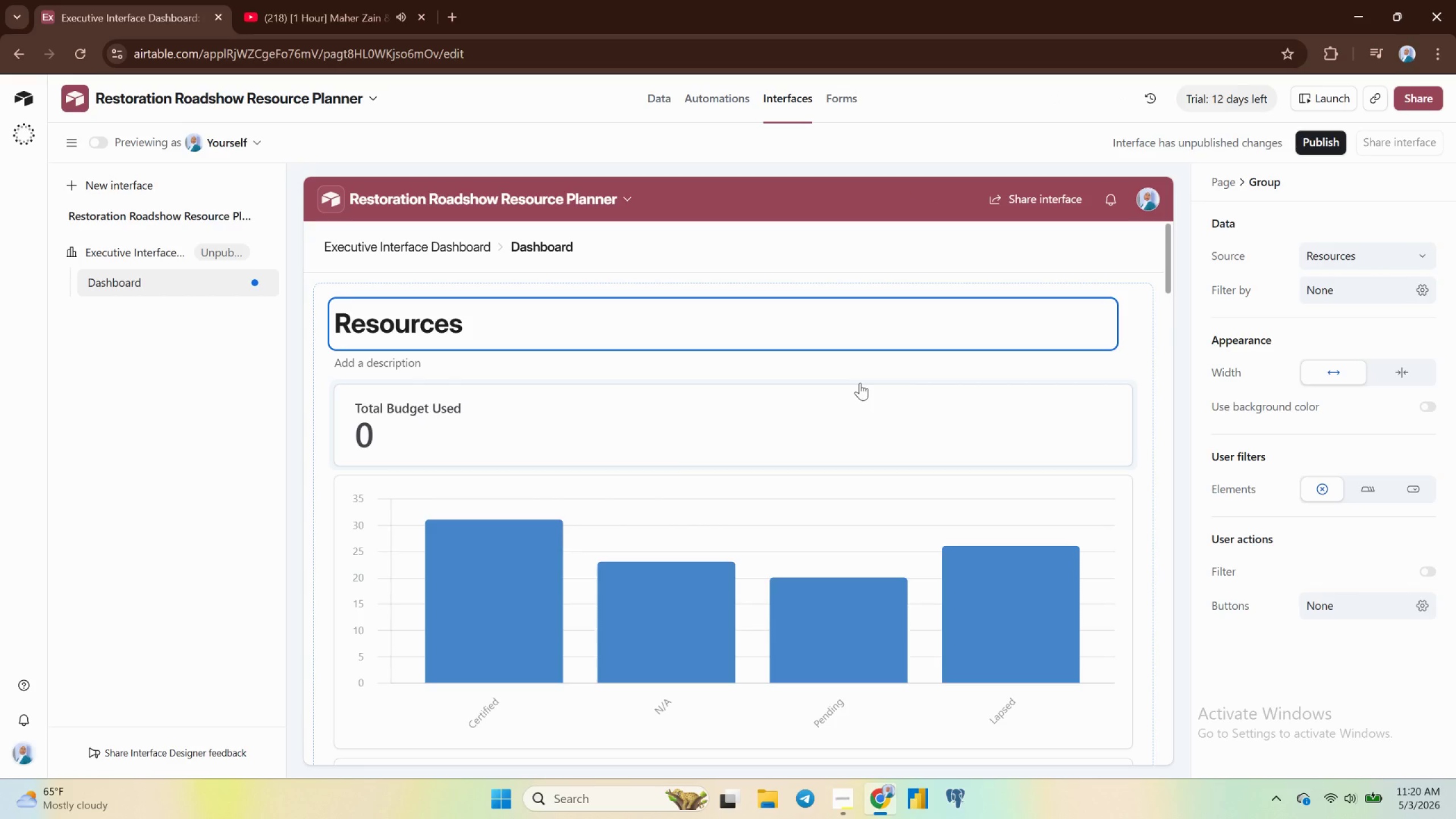 
wait(10.86)
 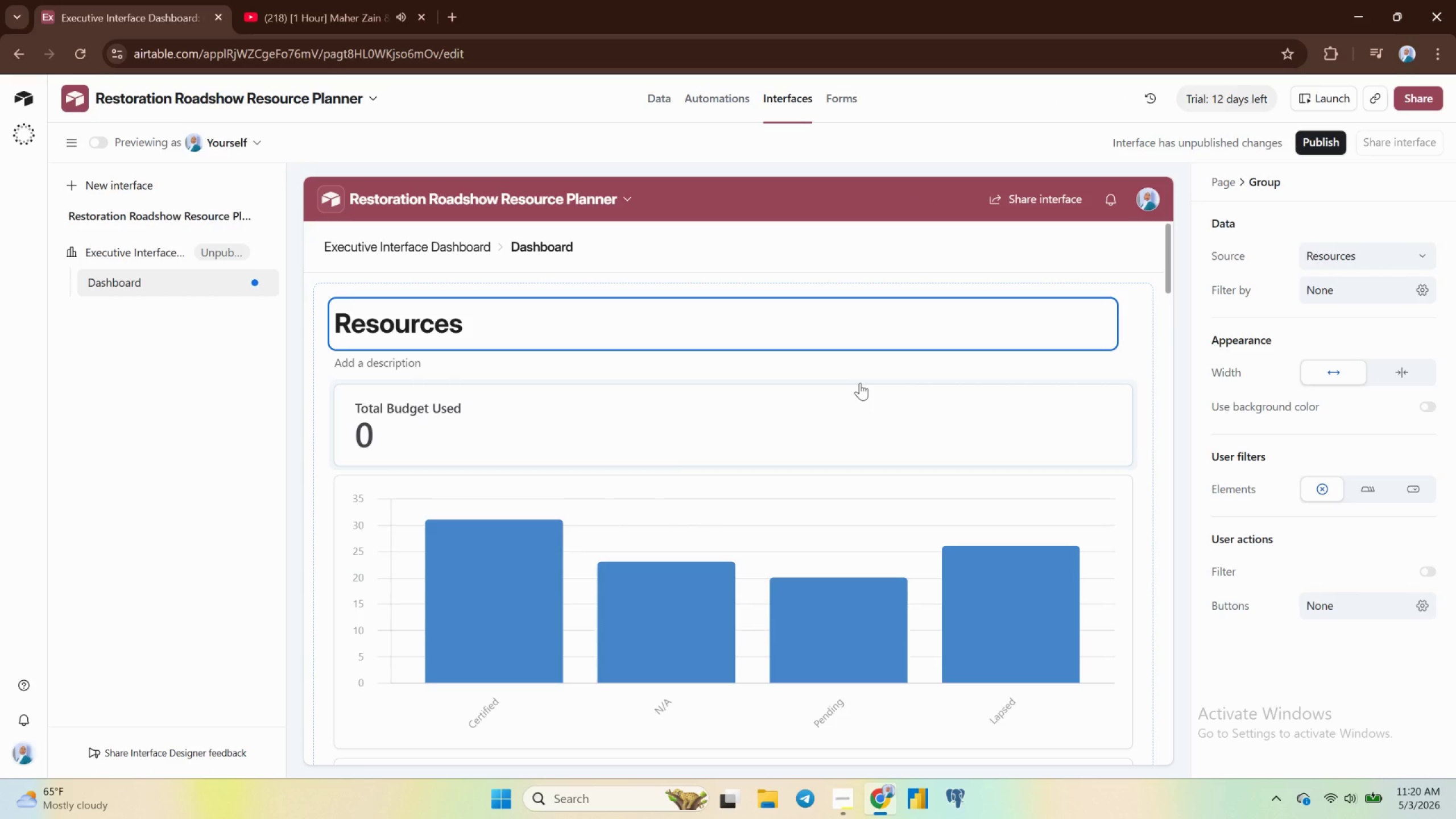 
scroll: coordinate [1167, 489], scroll_direction: down, amount: 11.0
 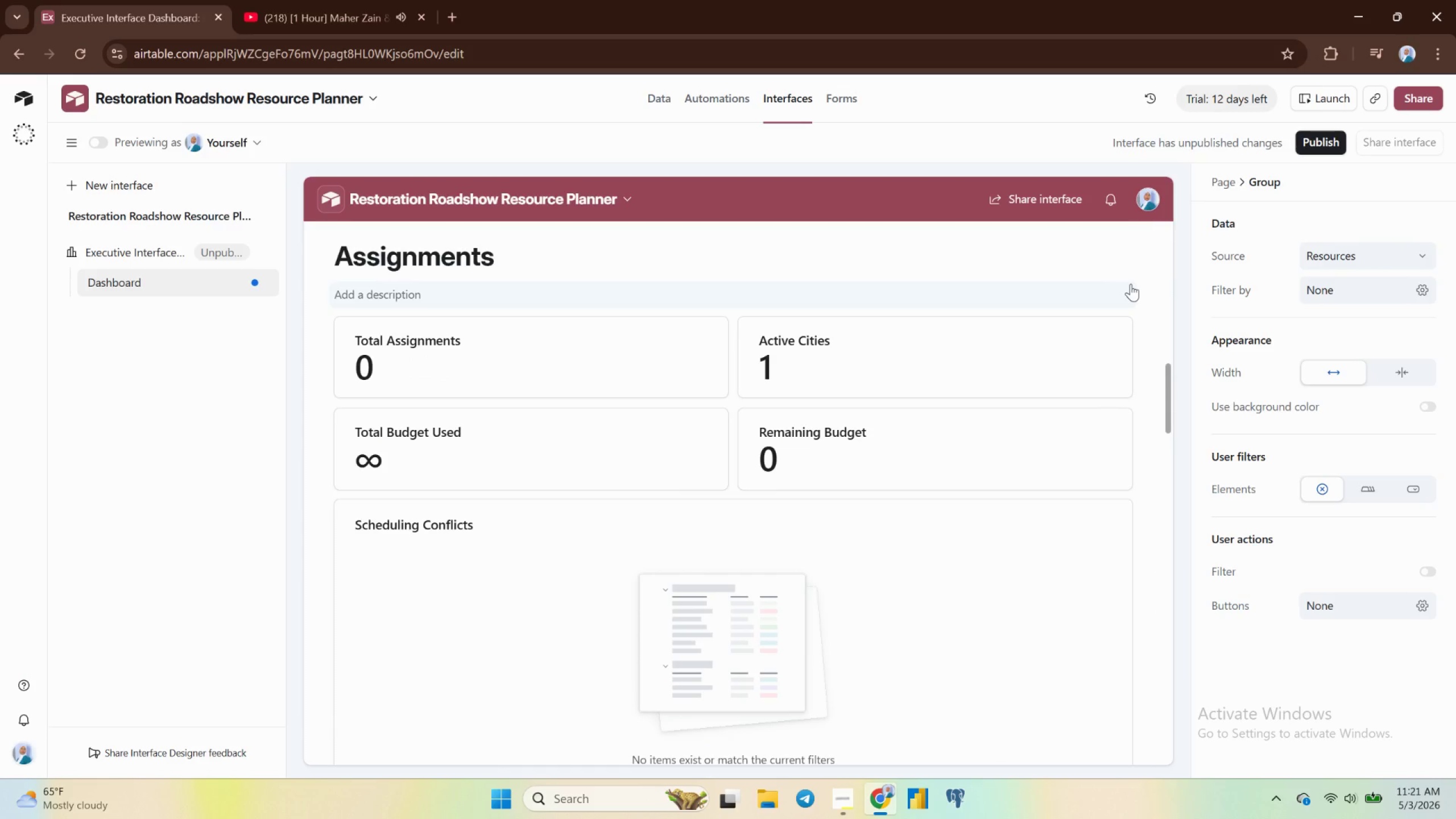 
left_click([1148, 281])
 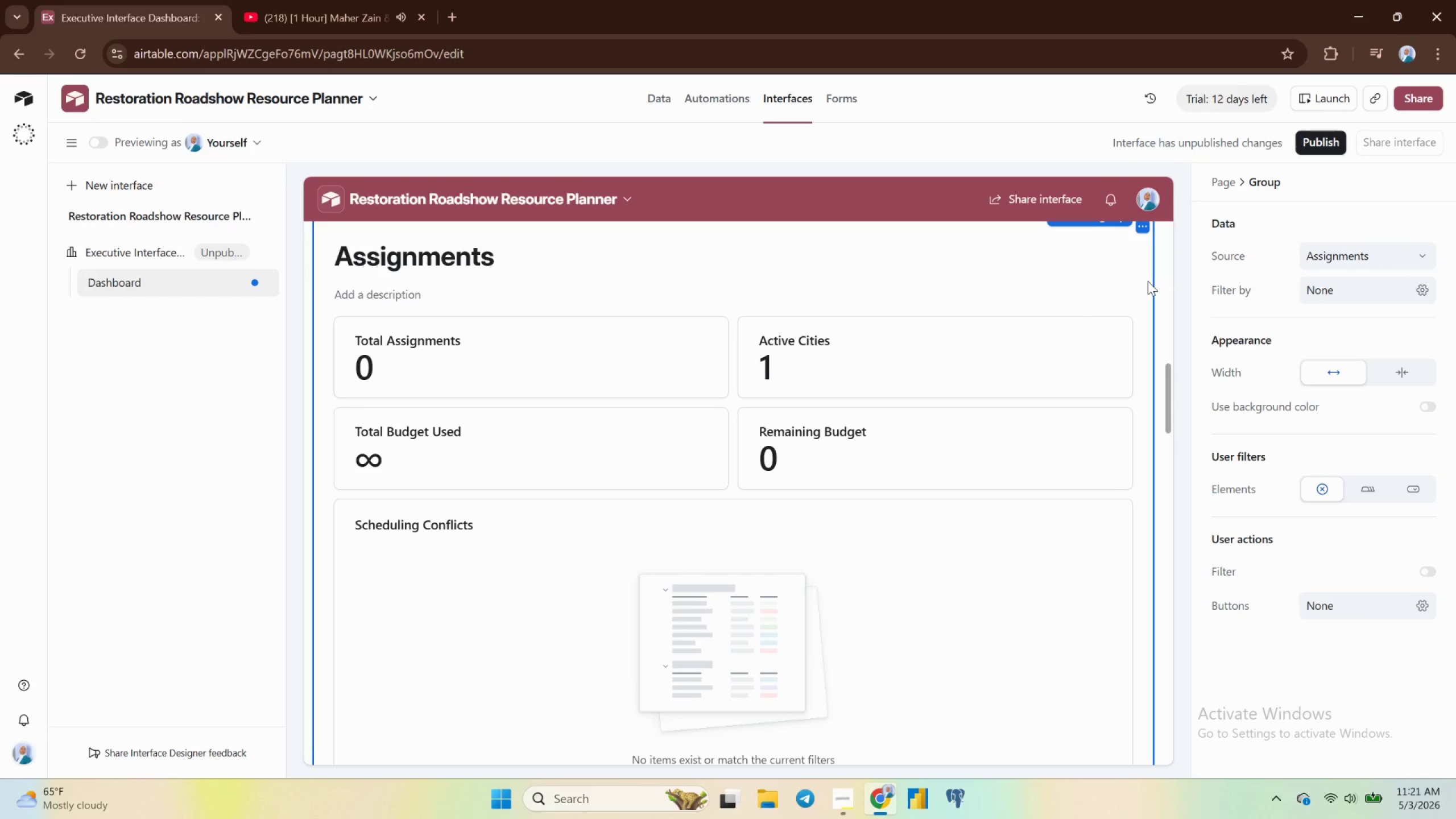 
scroll: coordinate [1148, 281], scroll_direction: up, amount: 2.0
 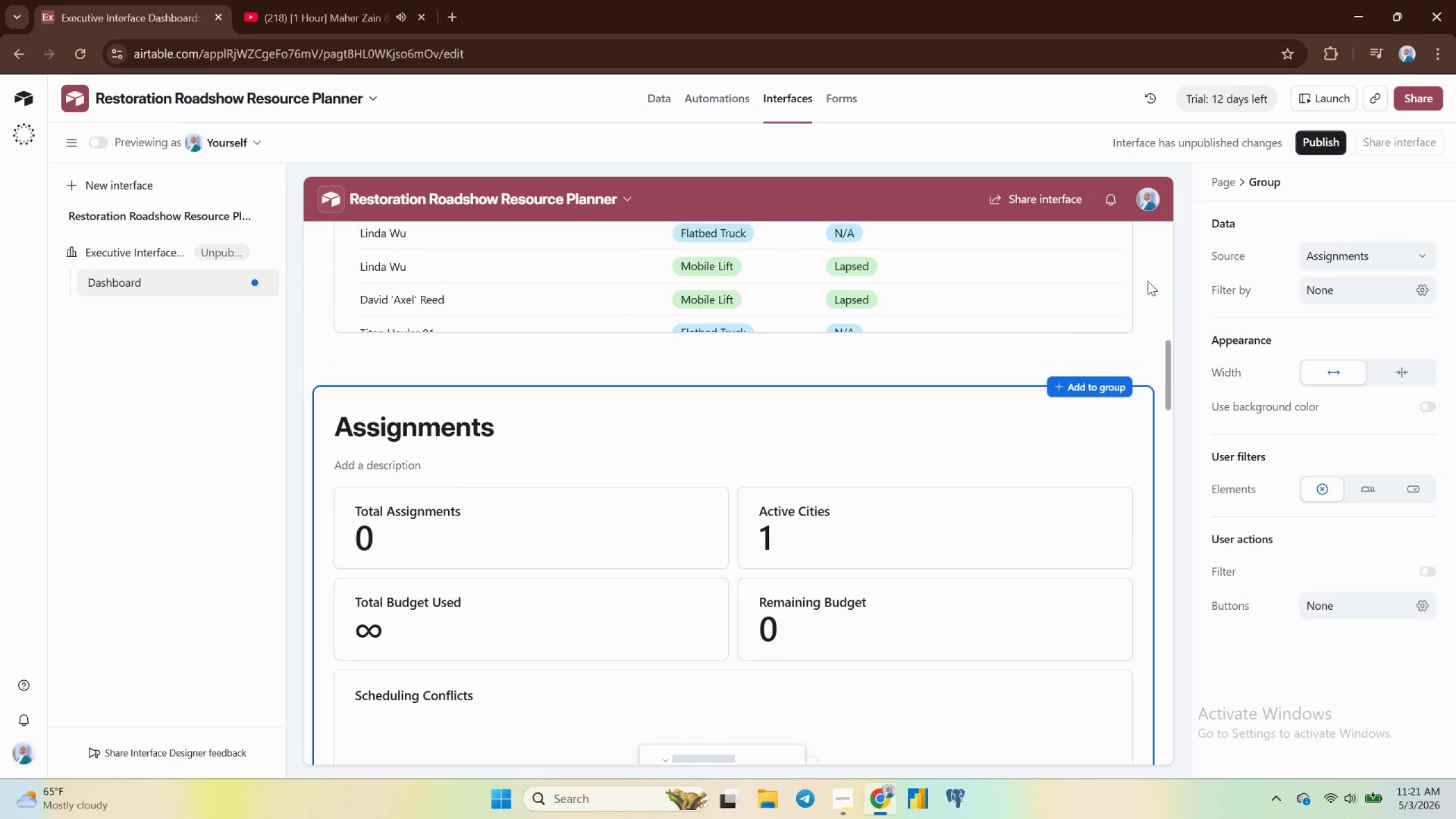 
scroll: coordinate [1148, 281], scroll_direction: down, amount: 1.0
 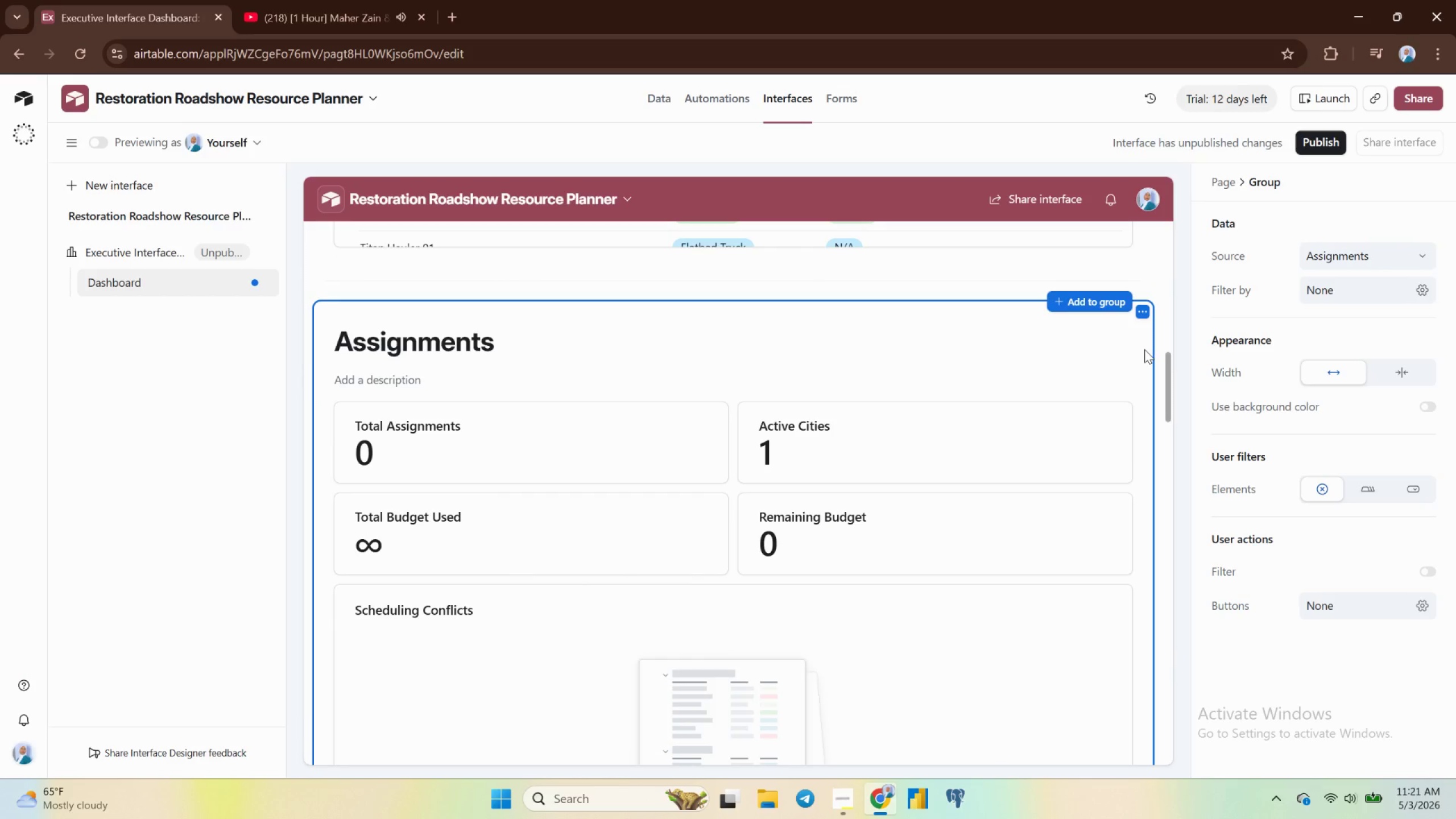 
left_click([1144, 349])
 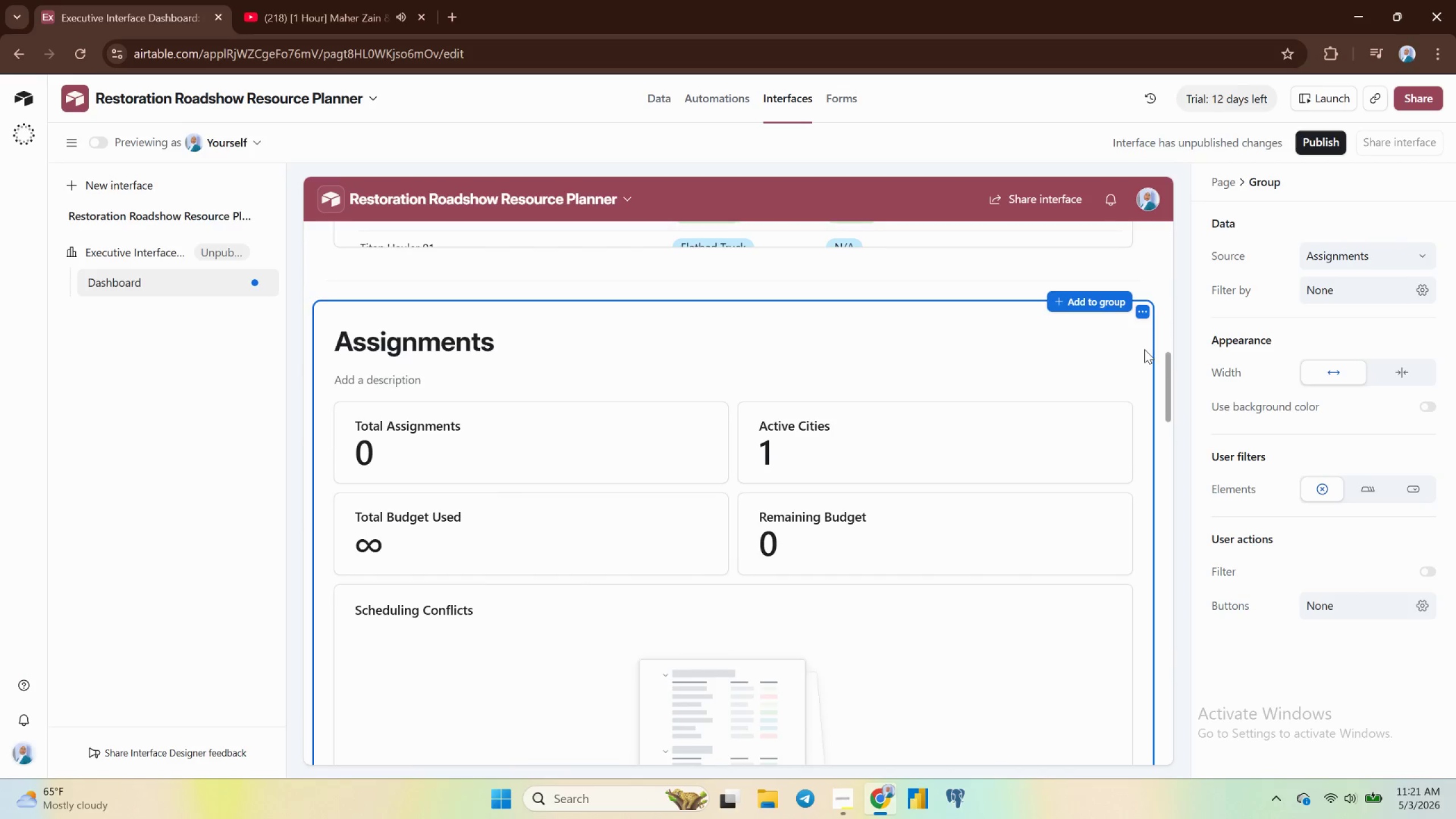 
scroll: coordinate [1145, 349], scroll_direction: up, amount: 1.0
 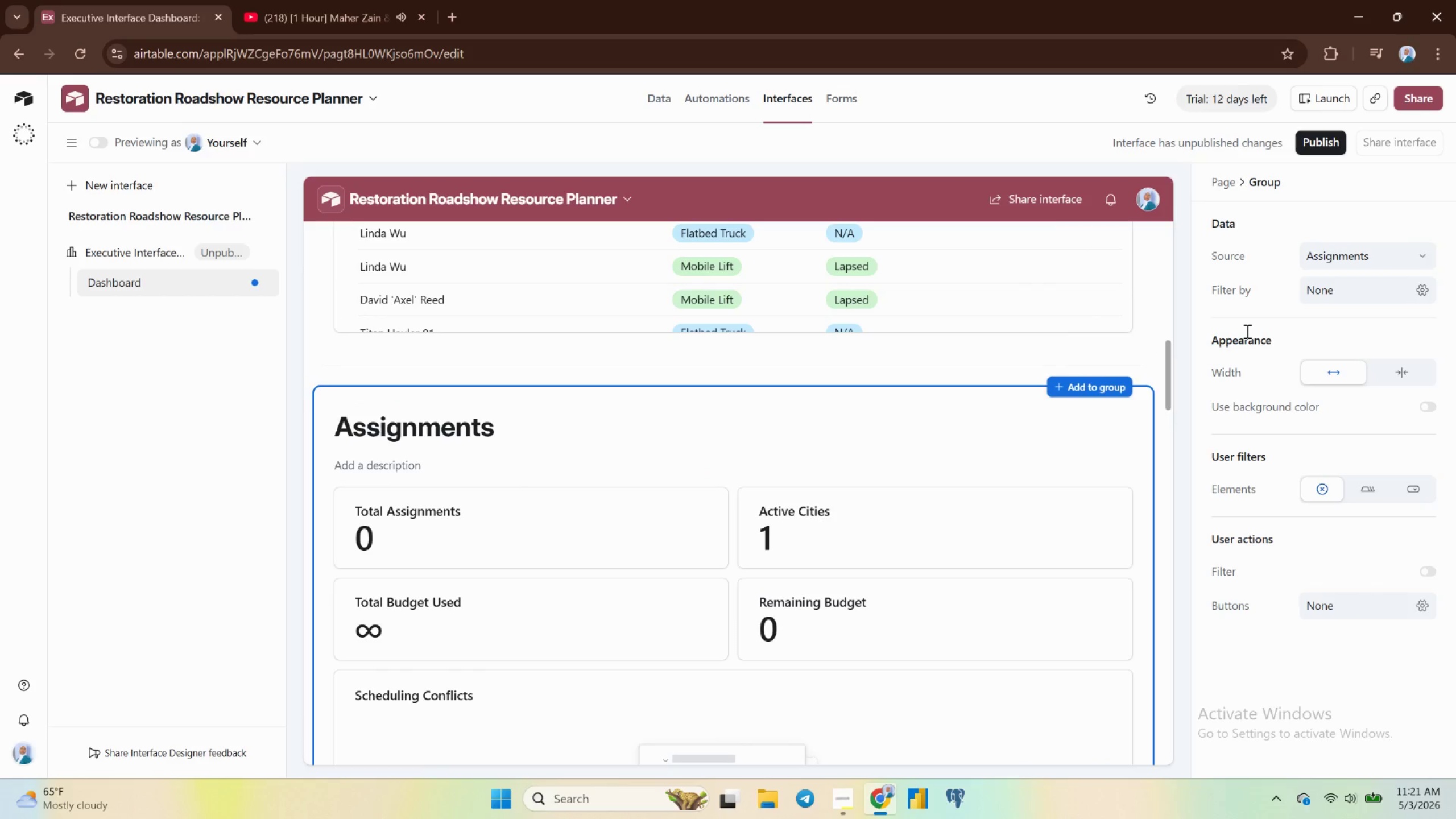 
mouse_move([1303, 305])
 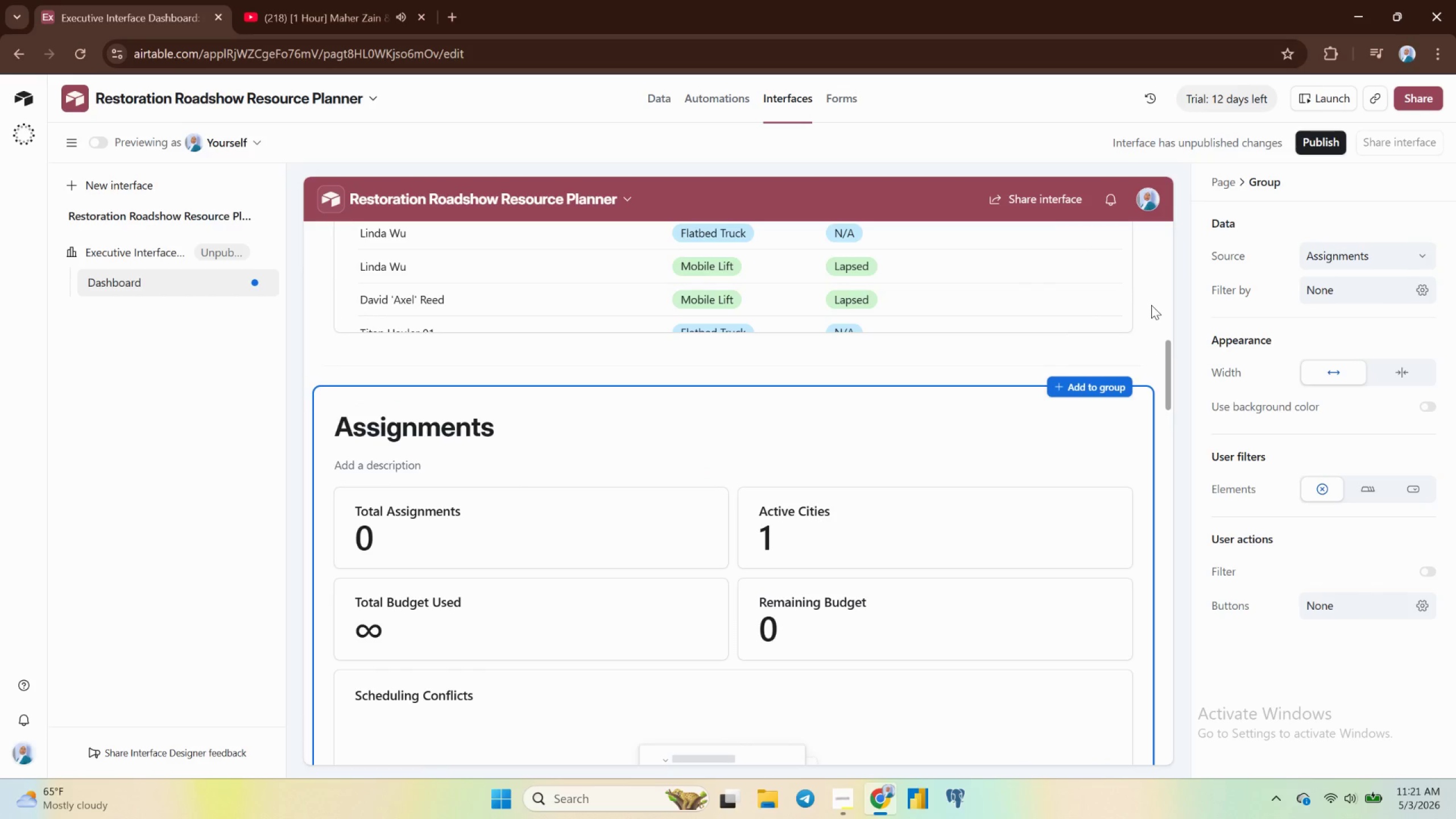 
left_click([1151, 305])
 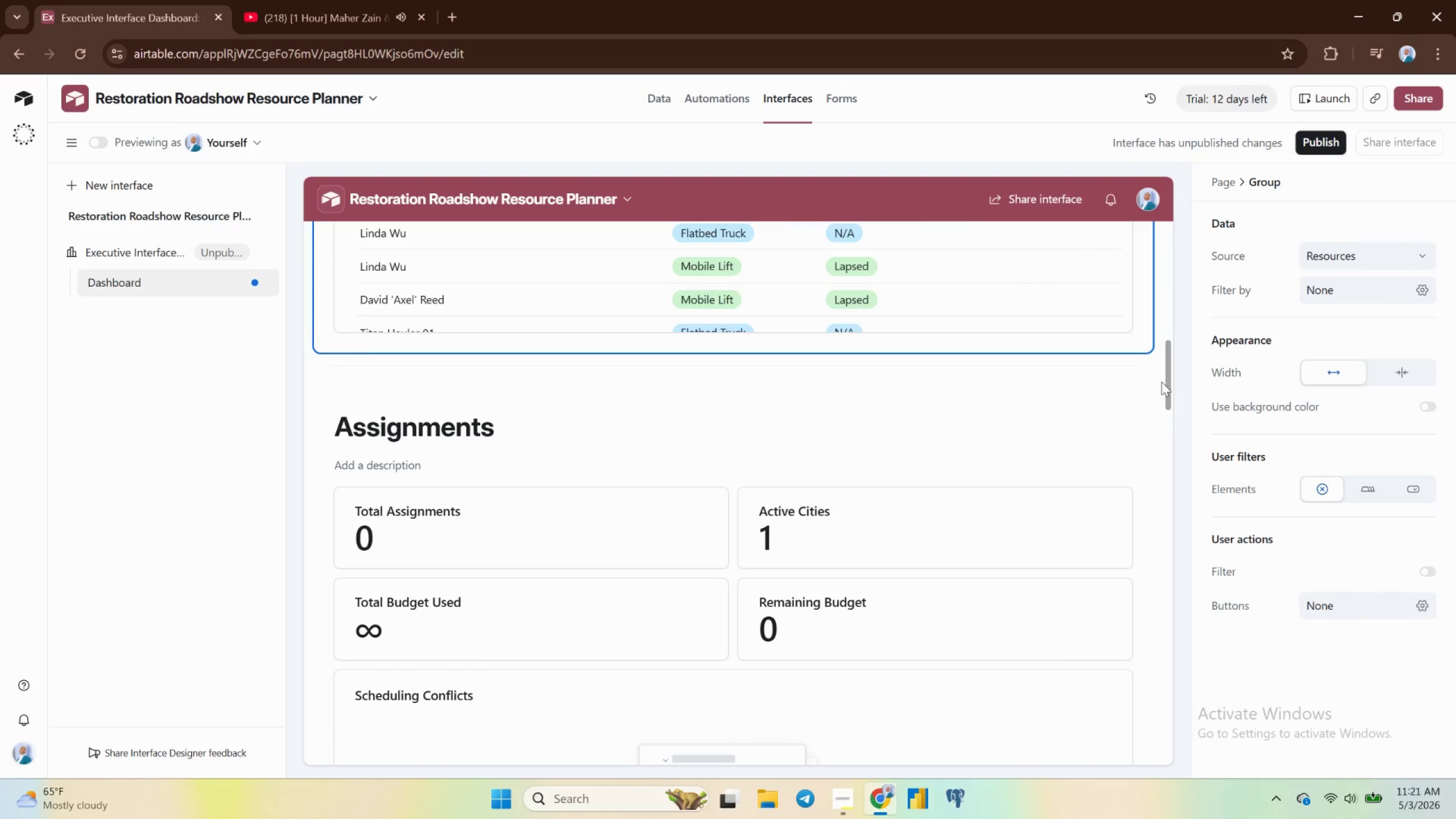 
left_click([1148, 382])
 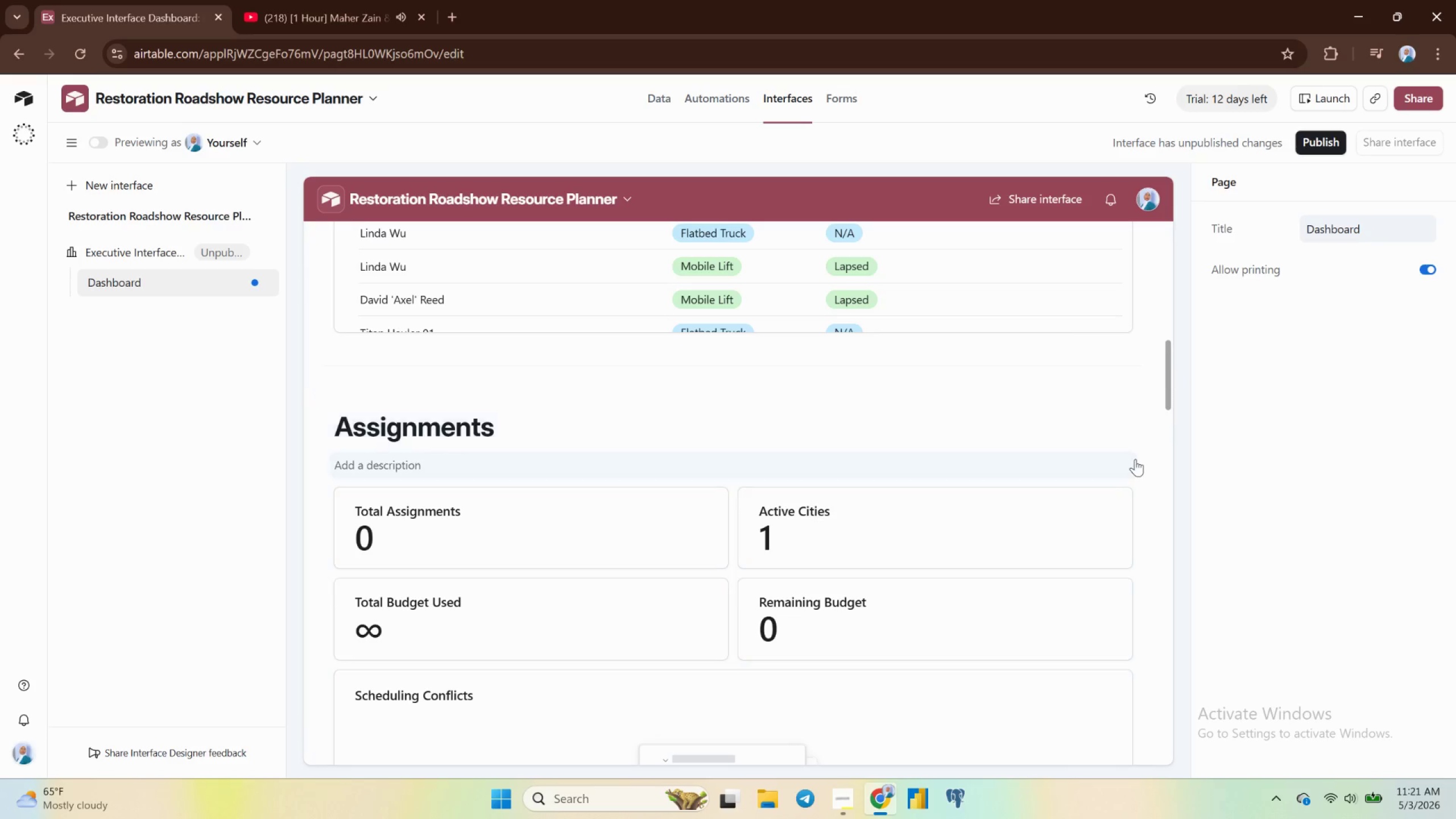 
left_click([1131, 433])
 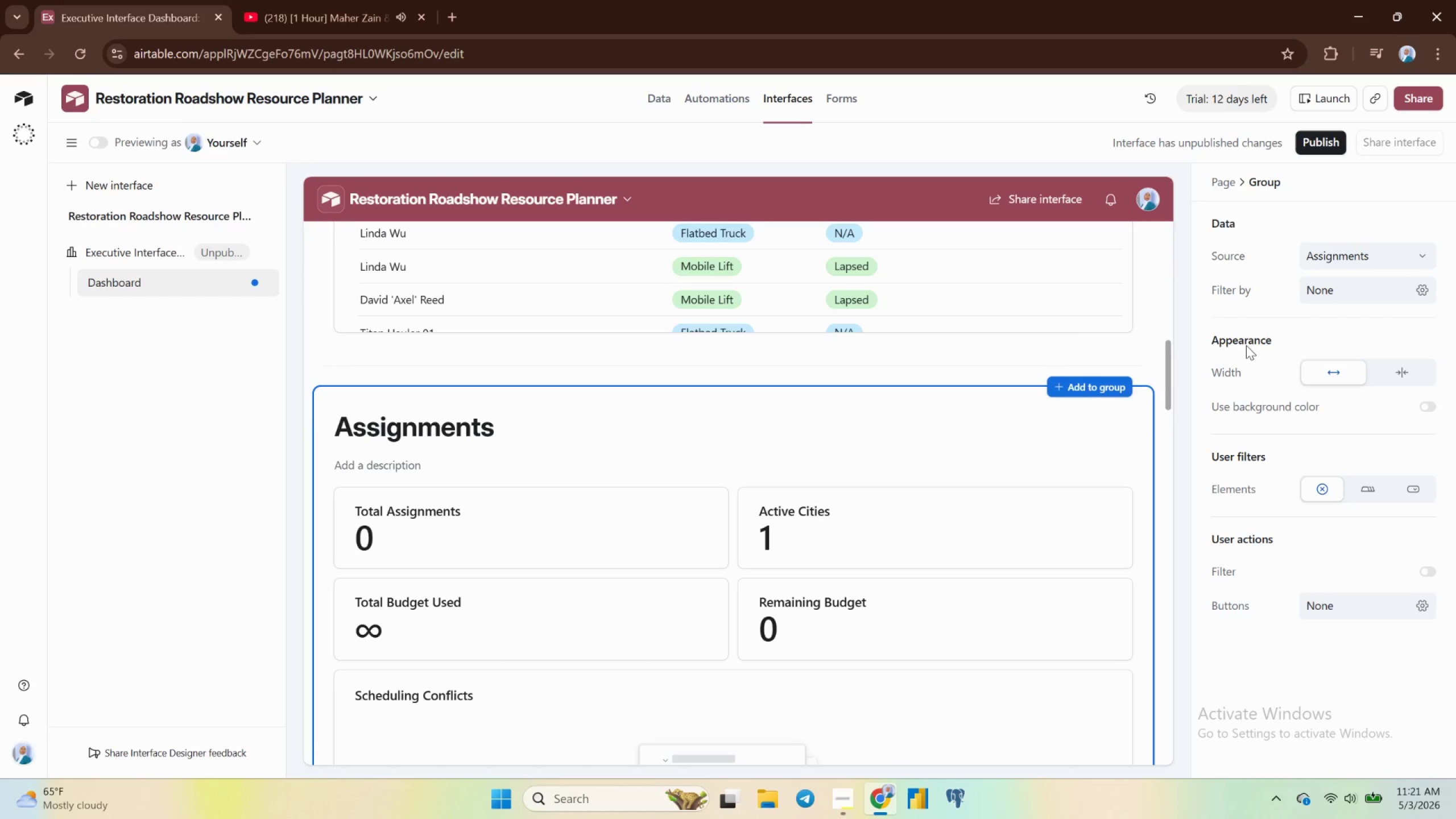 
left_click([1317, 287])
 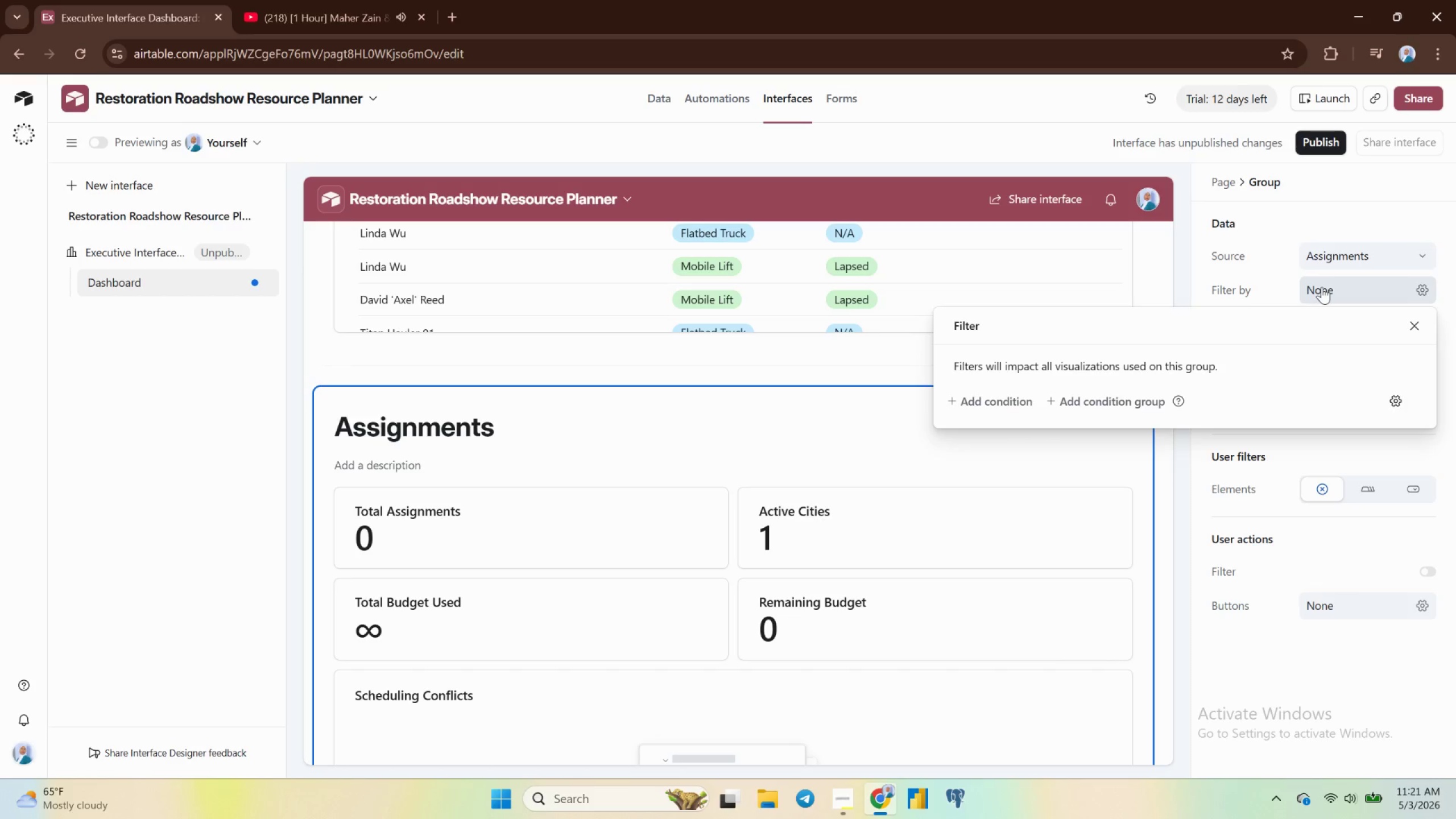 
wait(19.06)
 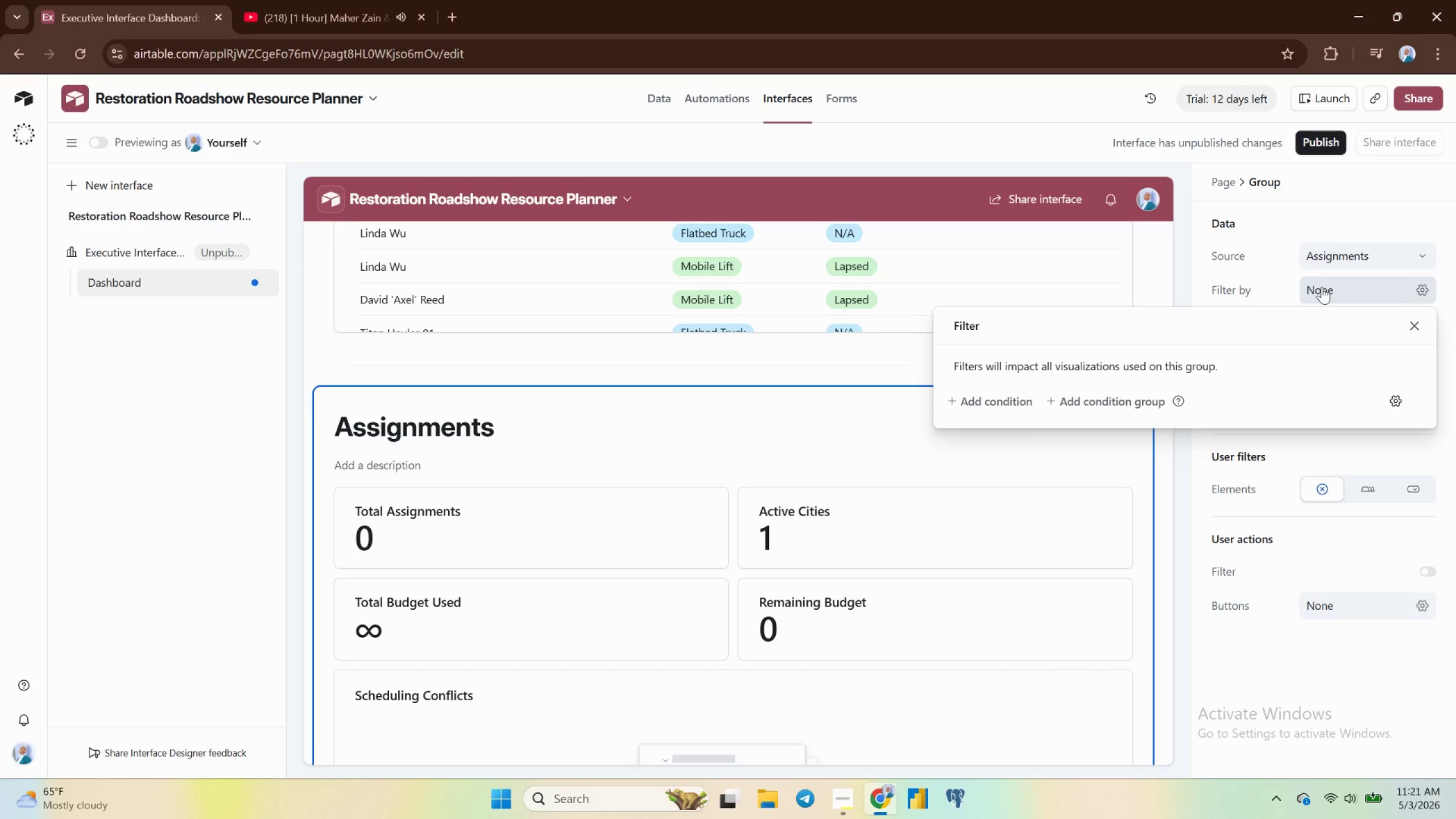 
left_click([1015, 399])
 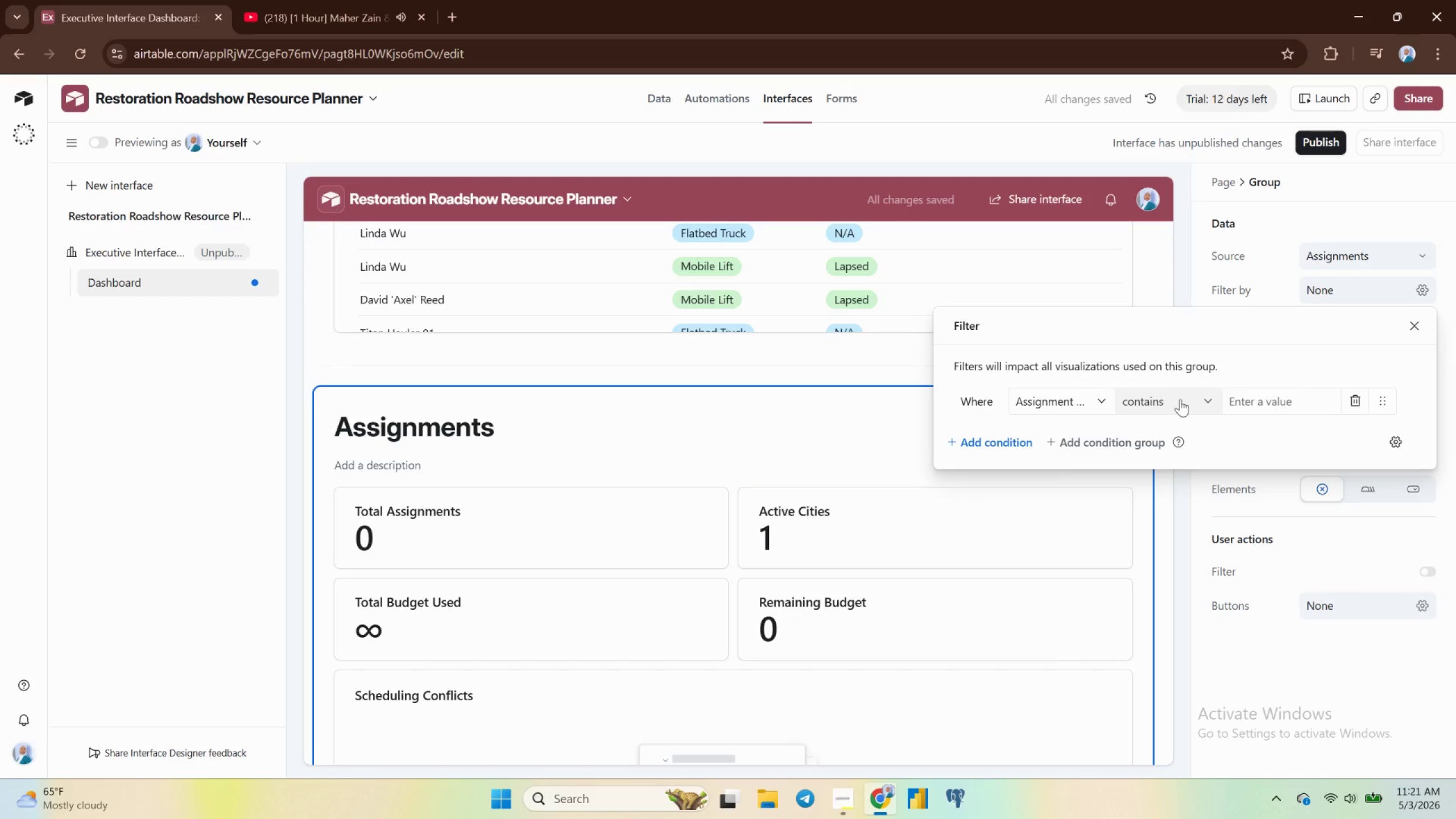 
wait(8.84)
 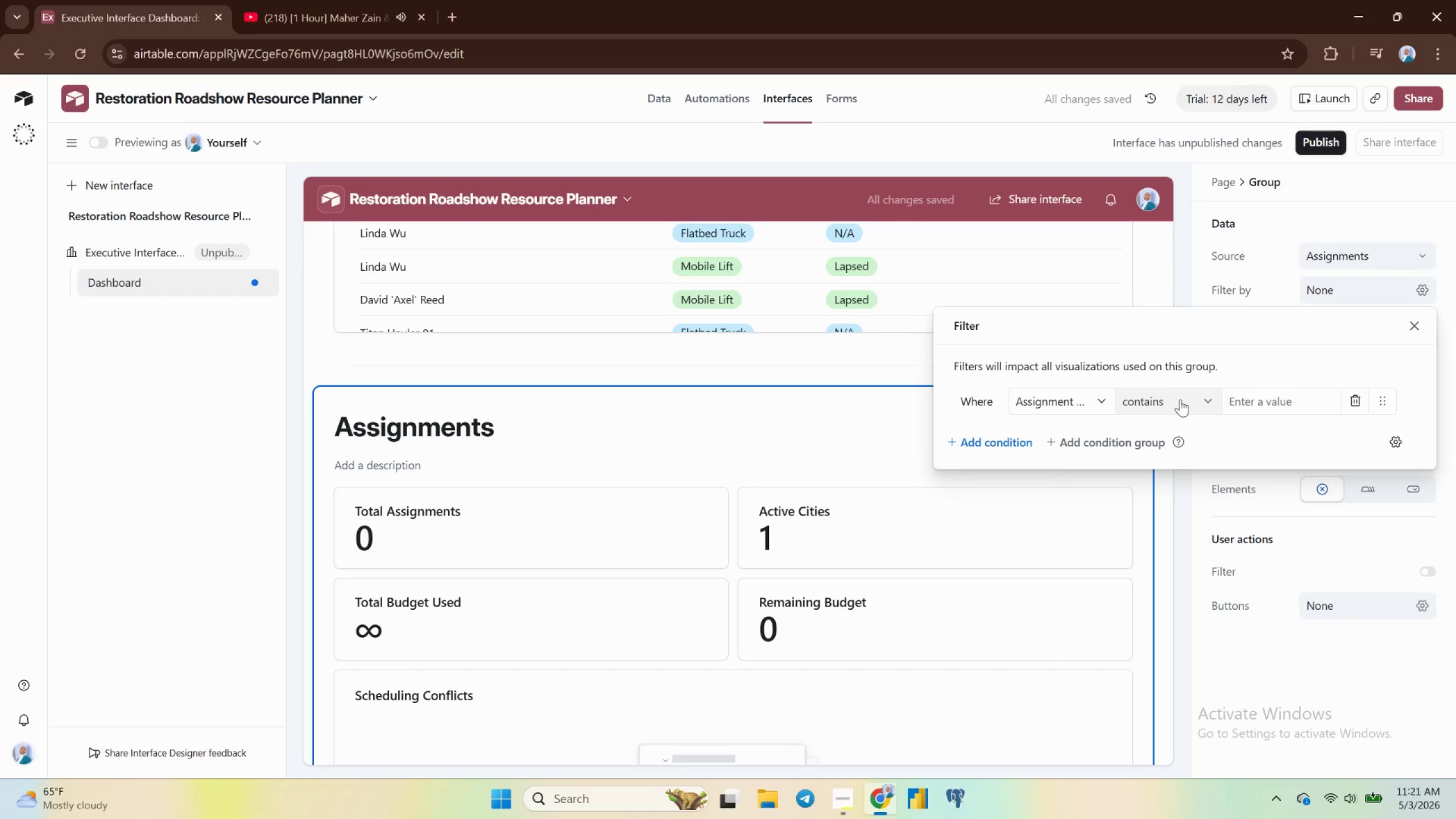 
left_click([1179, 399])
 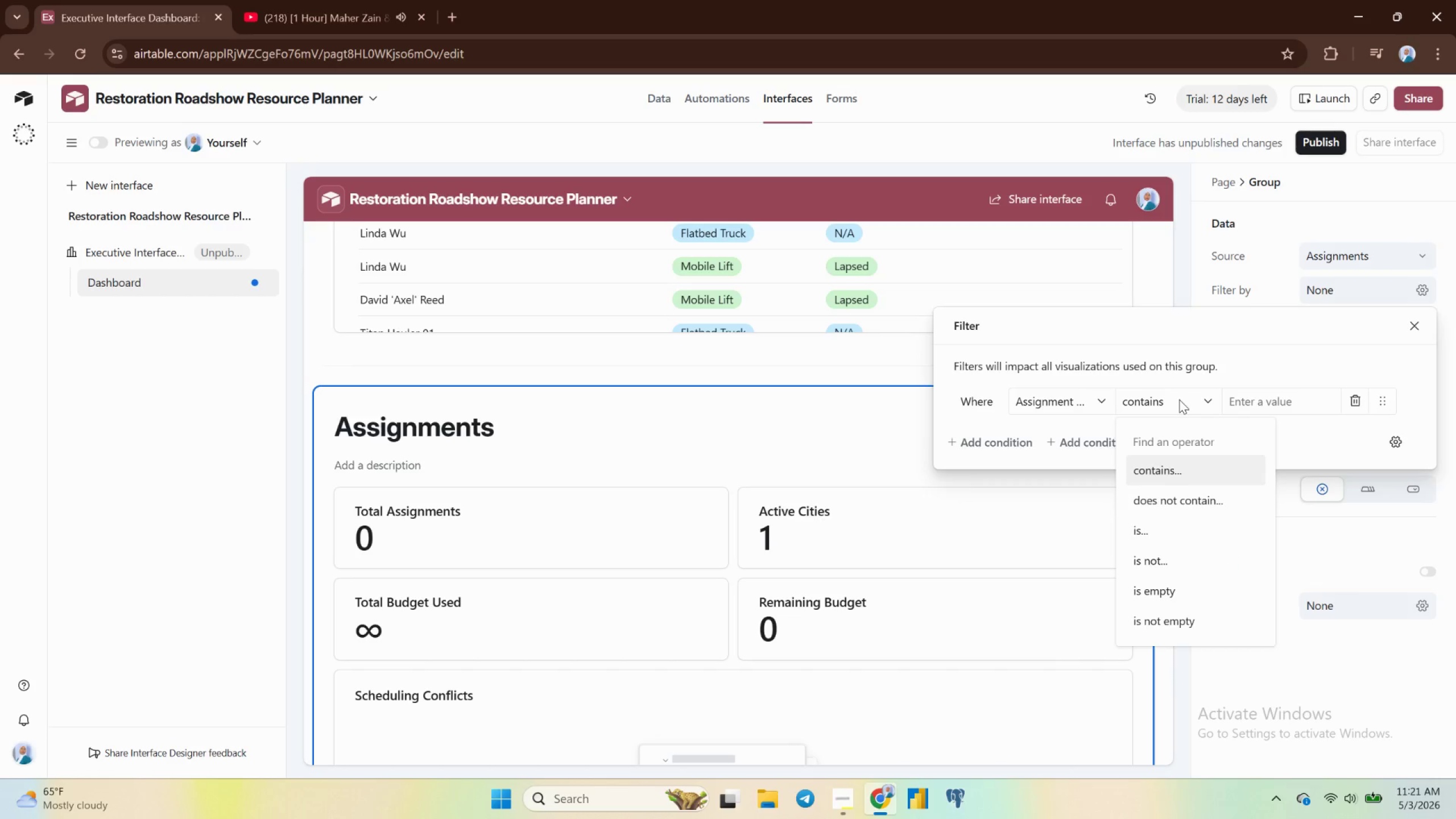 
left_click([1179, 399])
 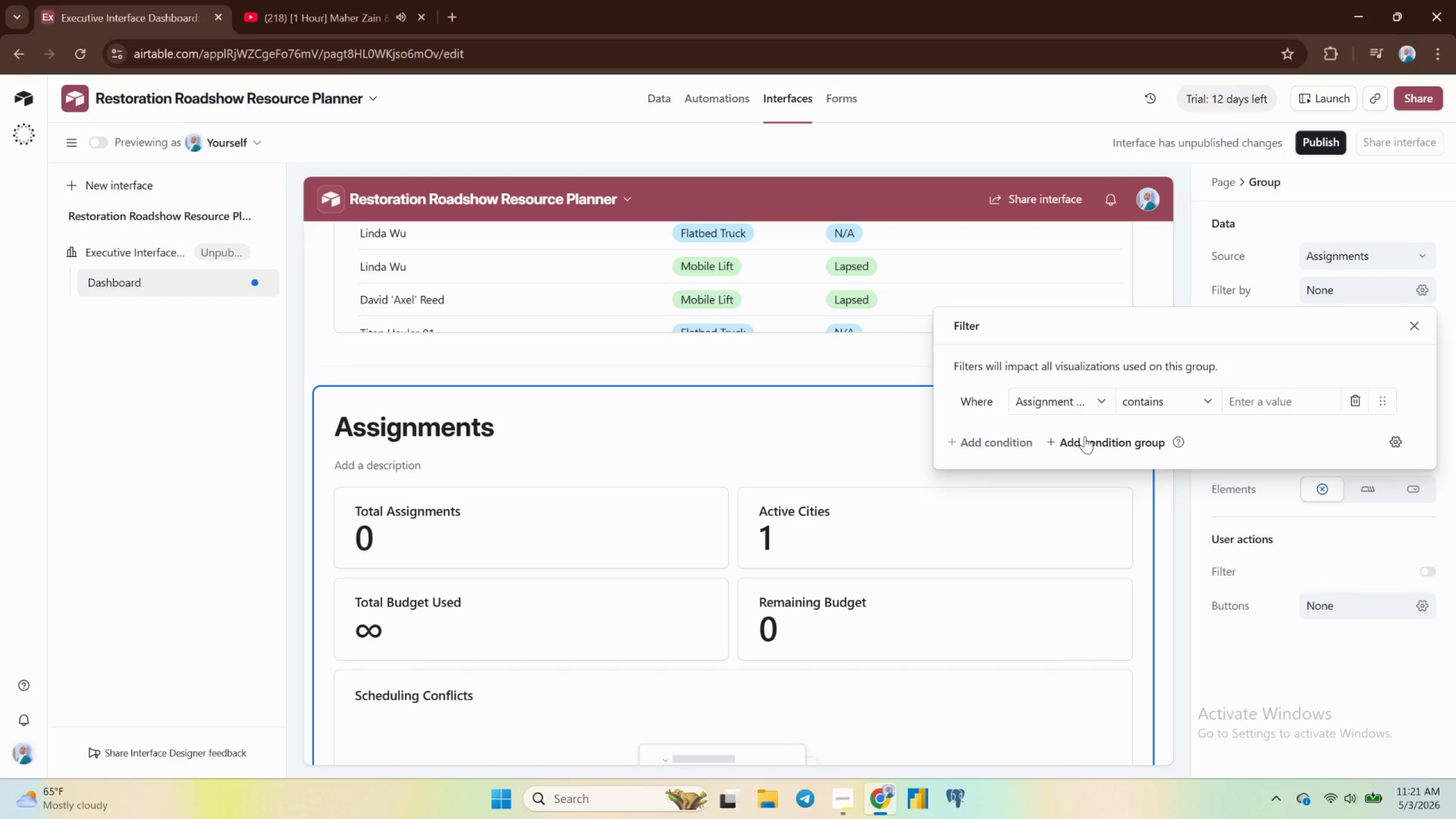 
left_click([1087, 437])
 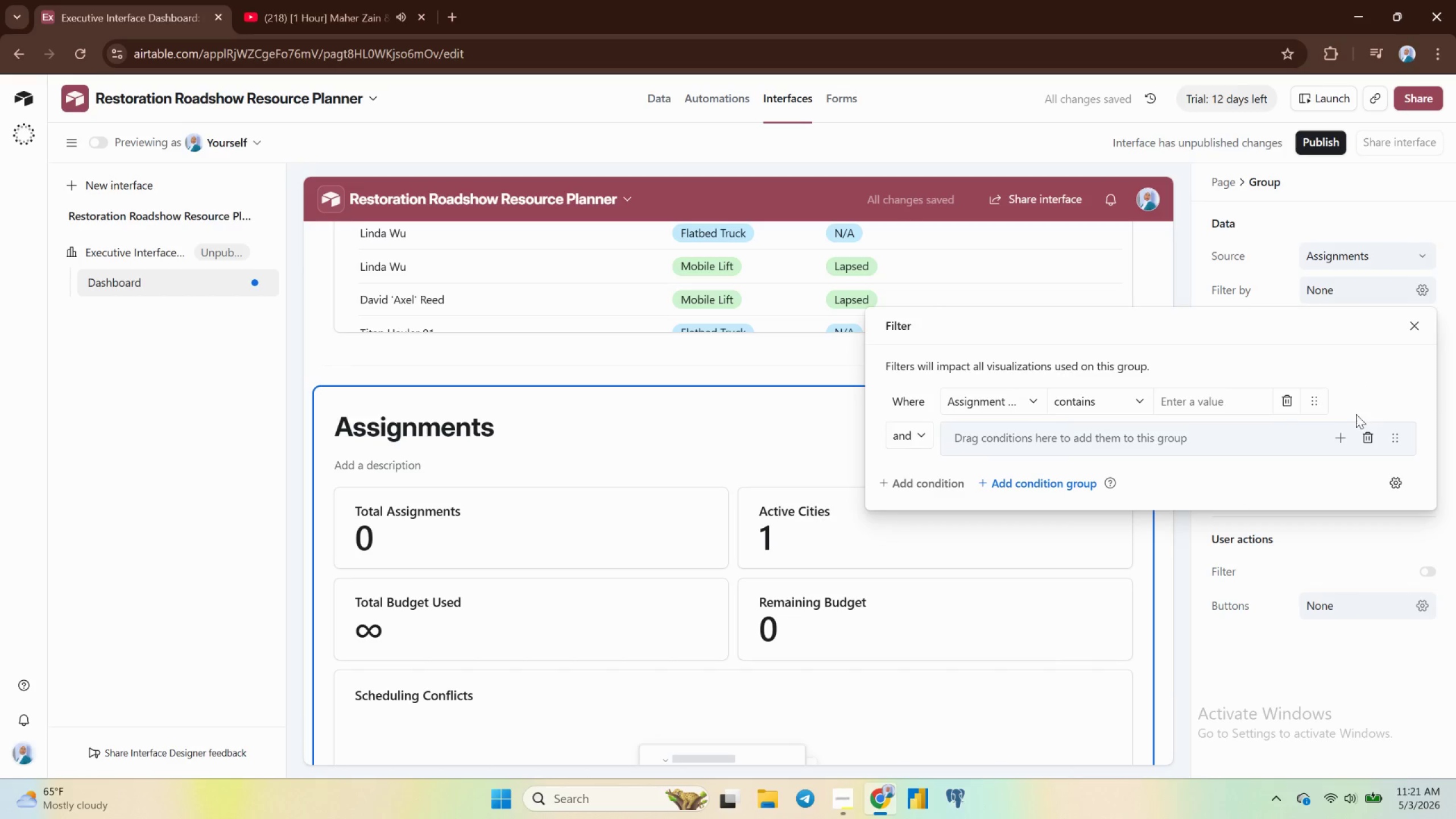 
left_click([1418, 320])
 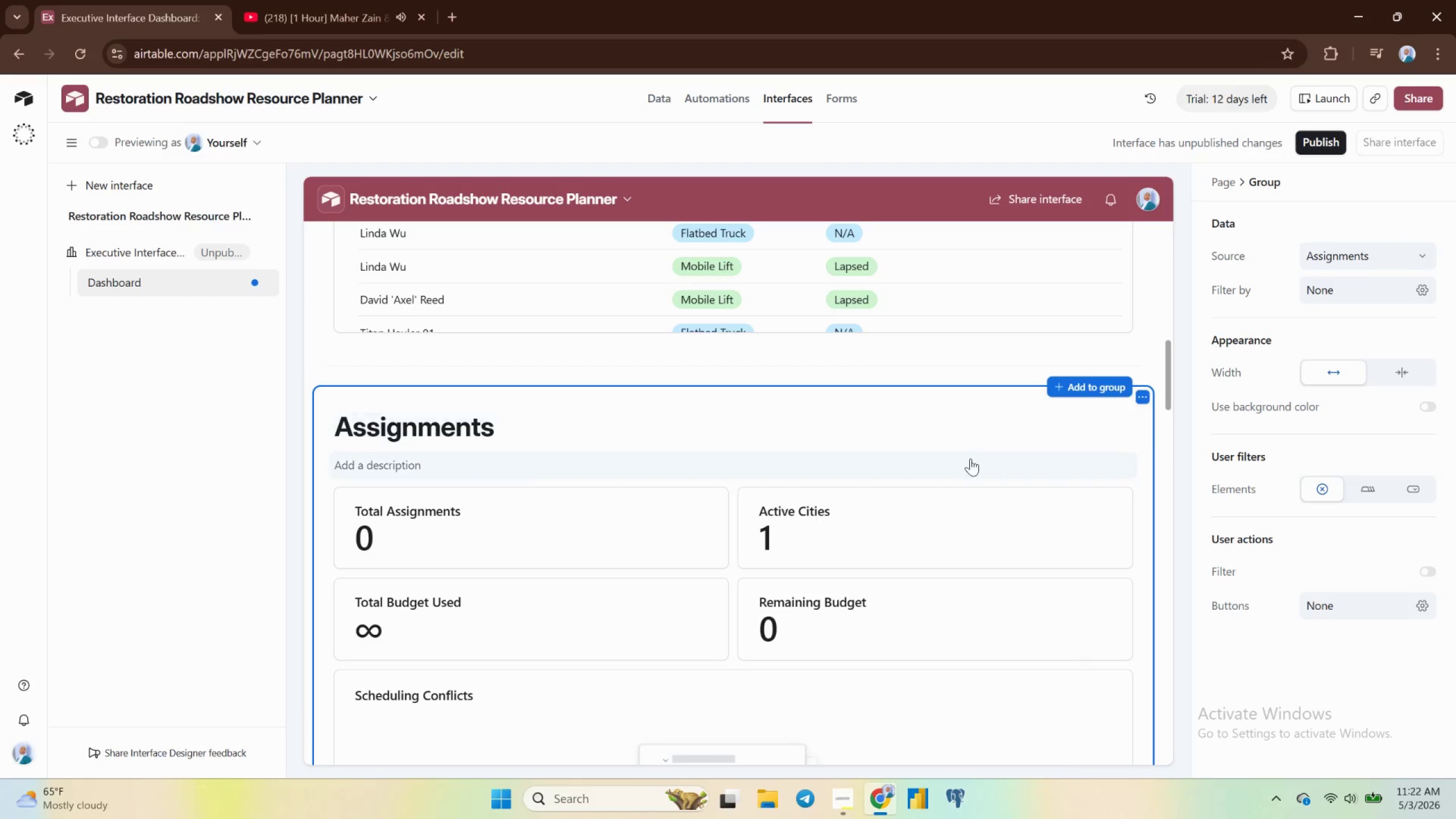 
wait(29.25)
 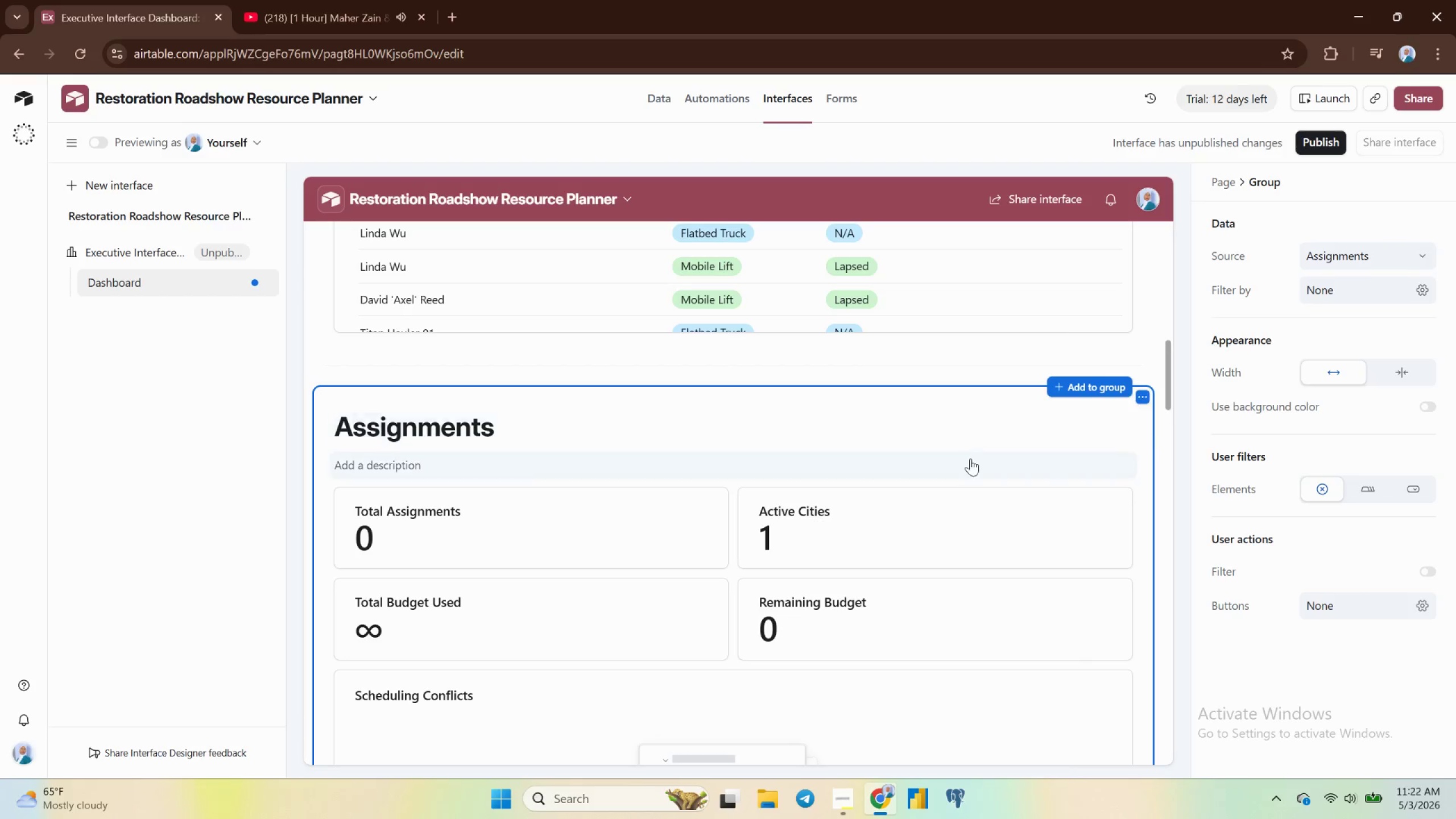 
left_click([1158, 547])
 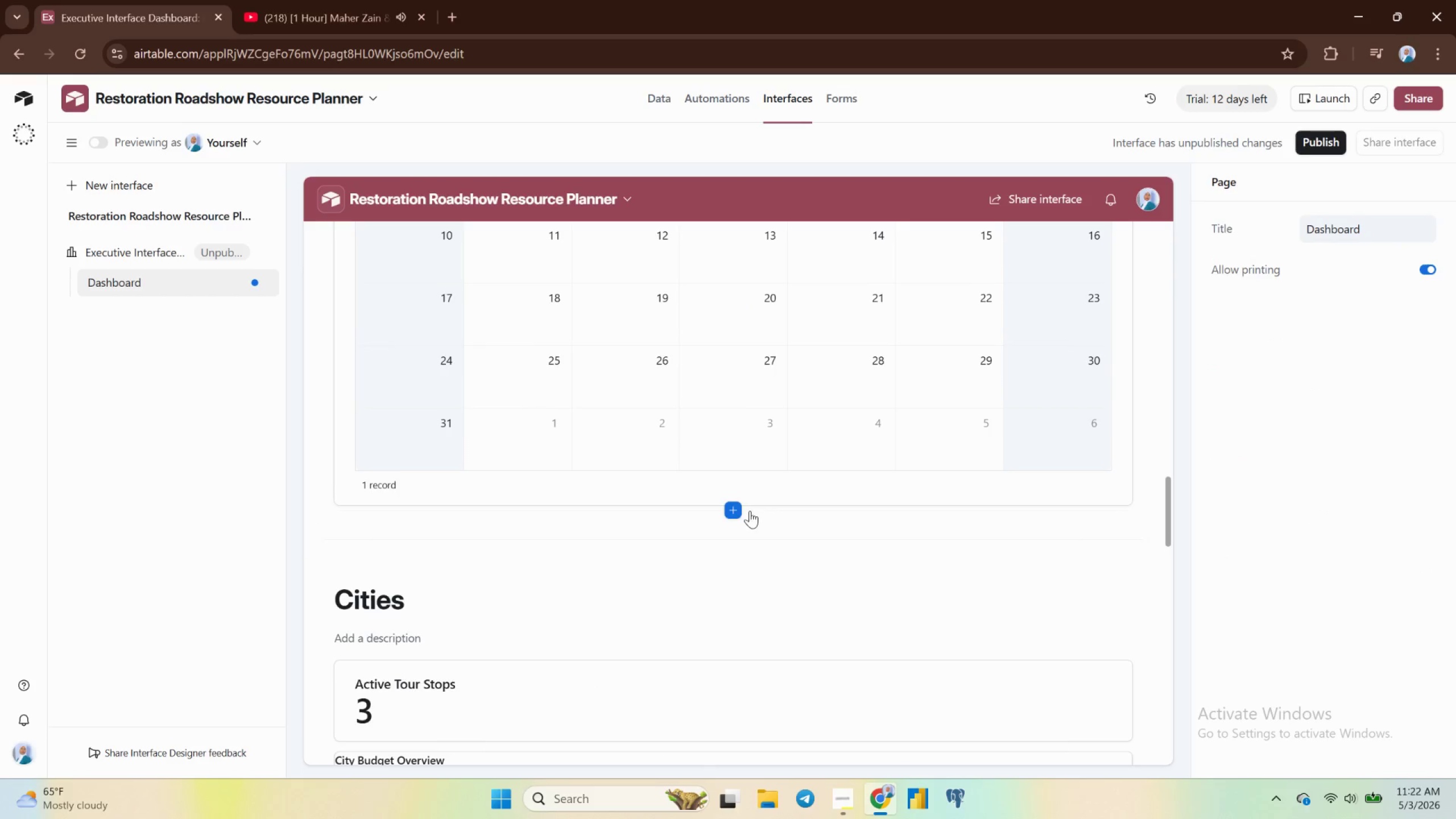 
left_click([735, 508])
 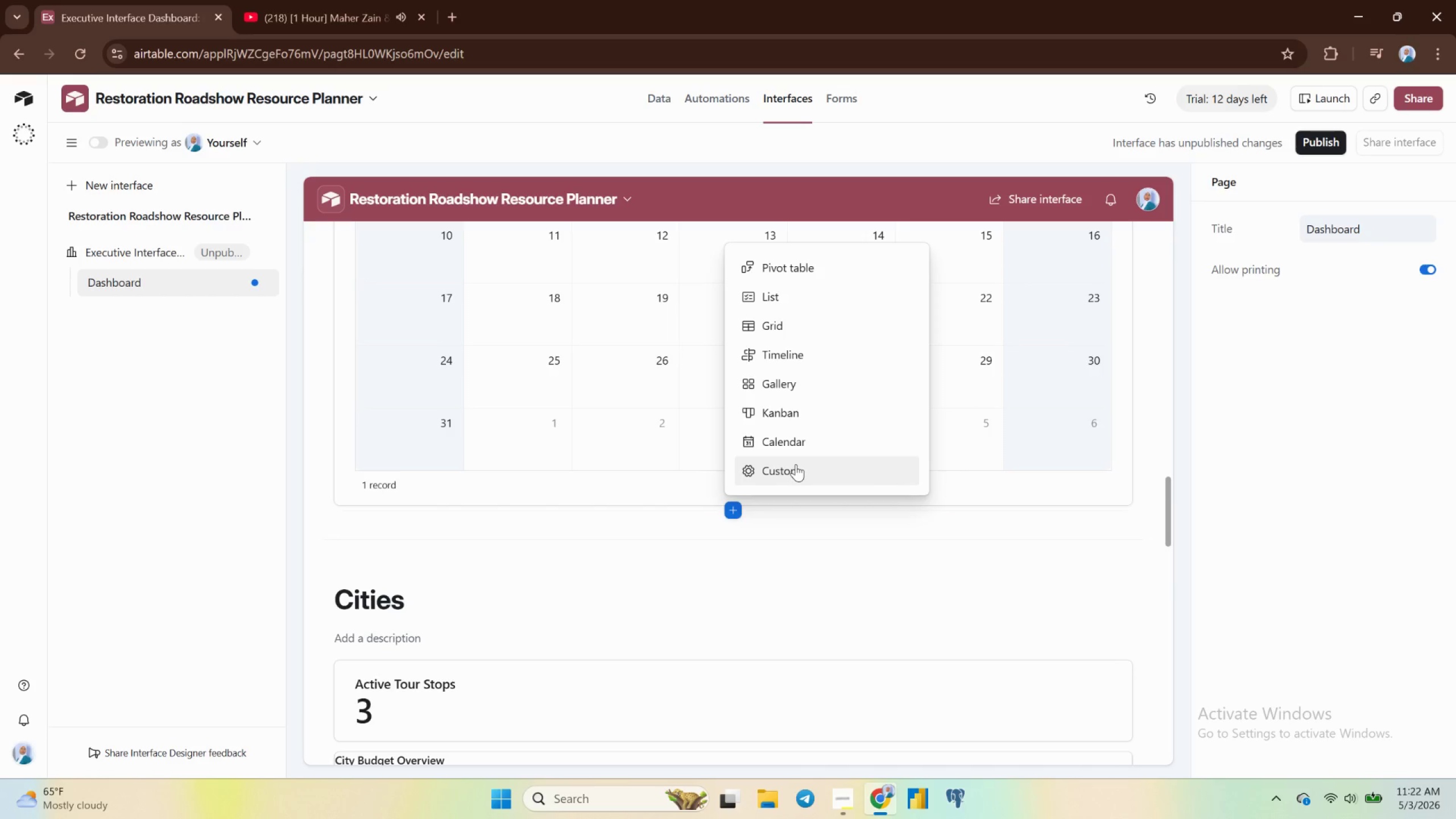 
wait(9.2)
 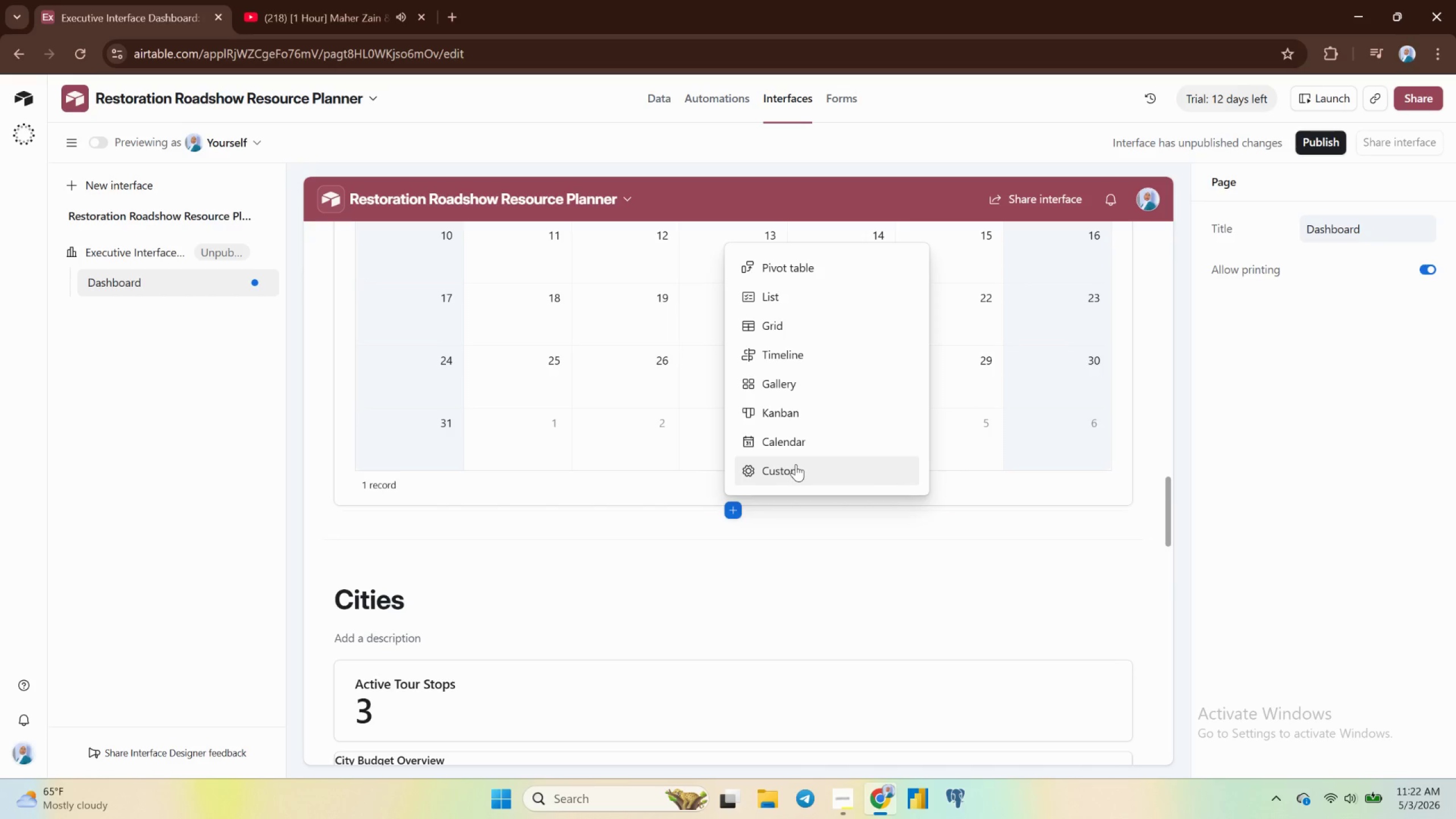 
scroll: coordinate [771, 282], scroll_direction: up, amount: 2.0
 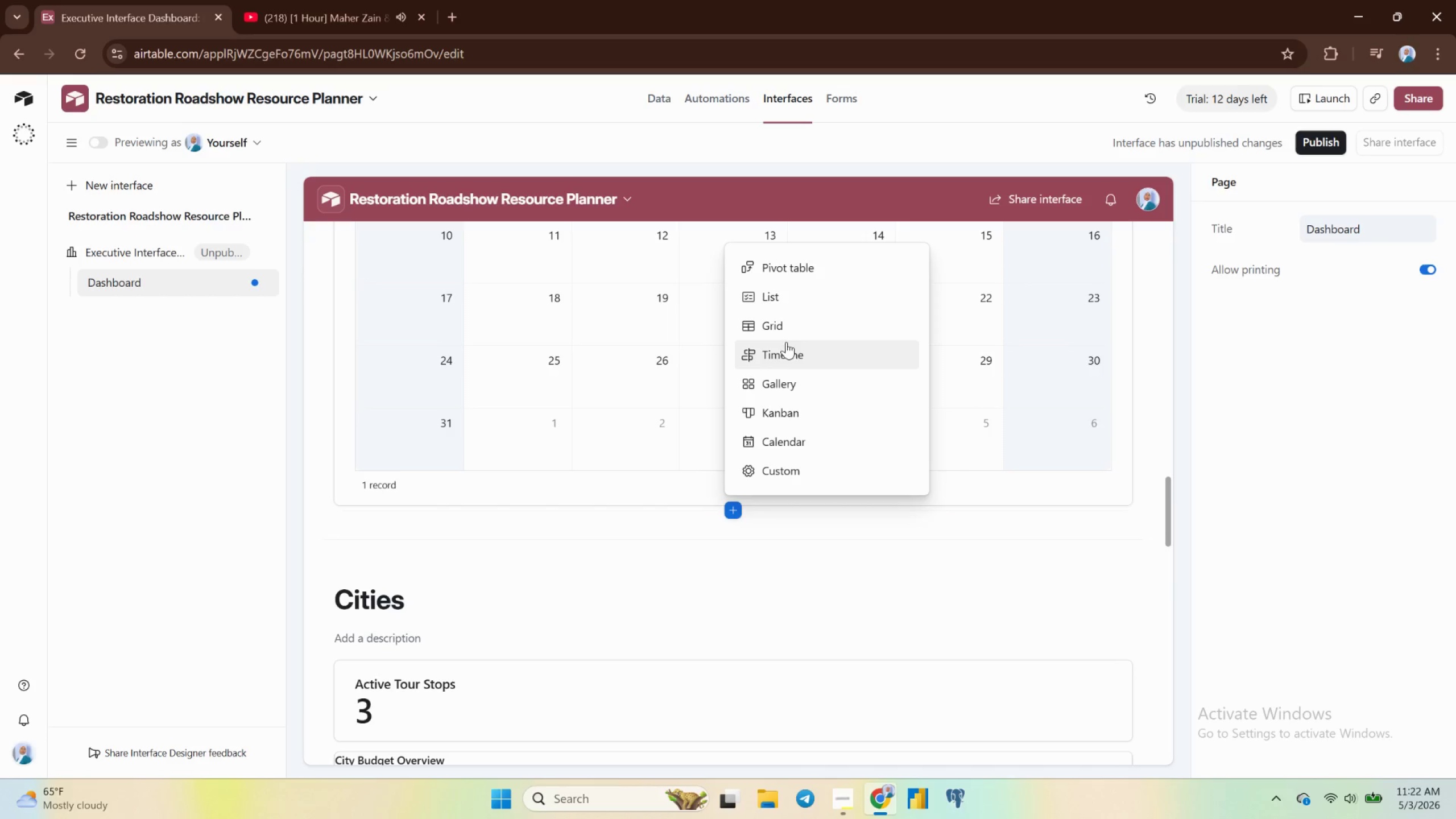 
scroll: coordinate [802, 423], scroll_direction: down, amount: 2.0
 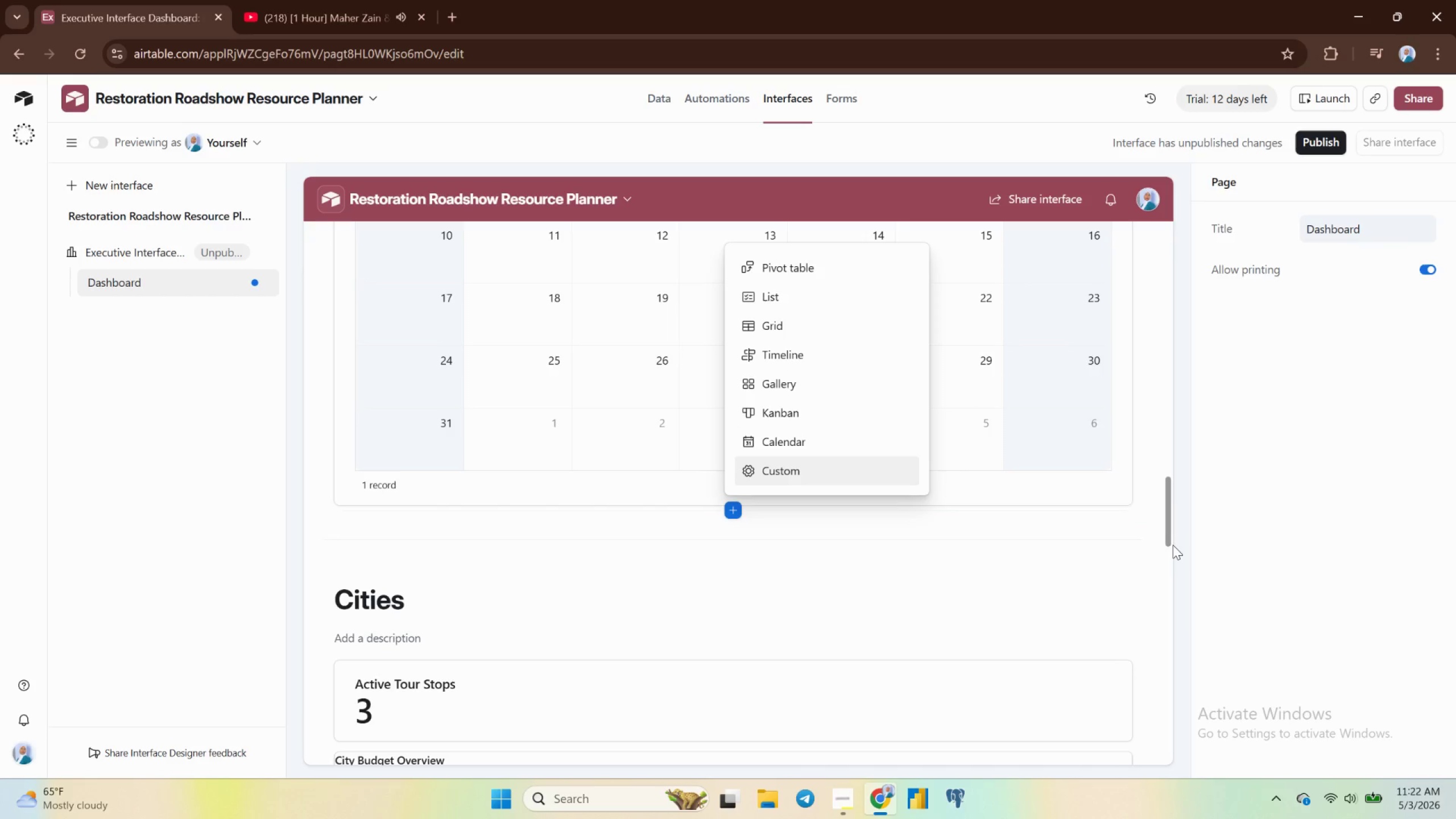 
left_click([1173, 545])
 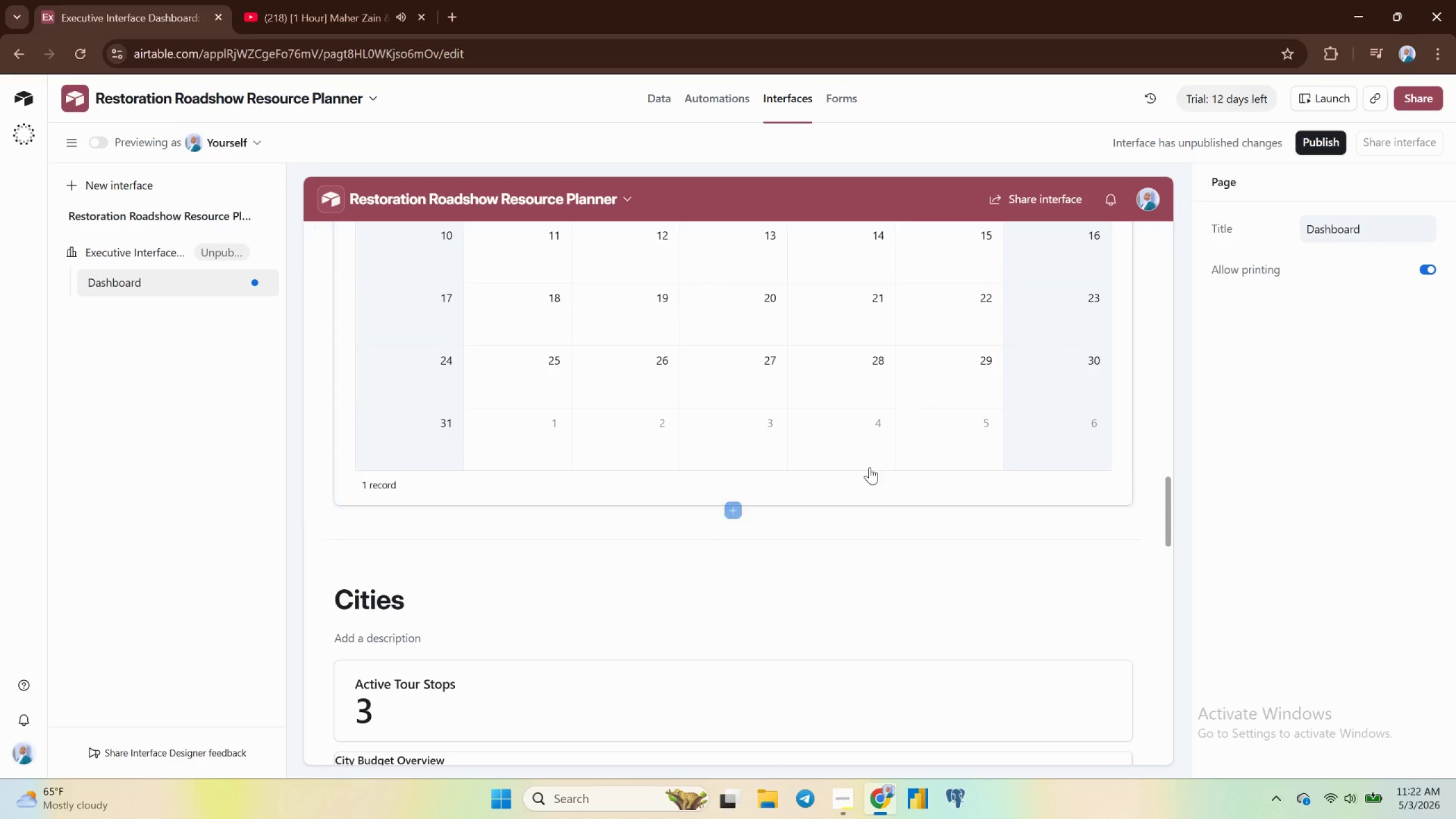 
scroll: coordinate [870, 467], scroll_direction: up, amount: 7.0
 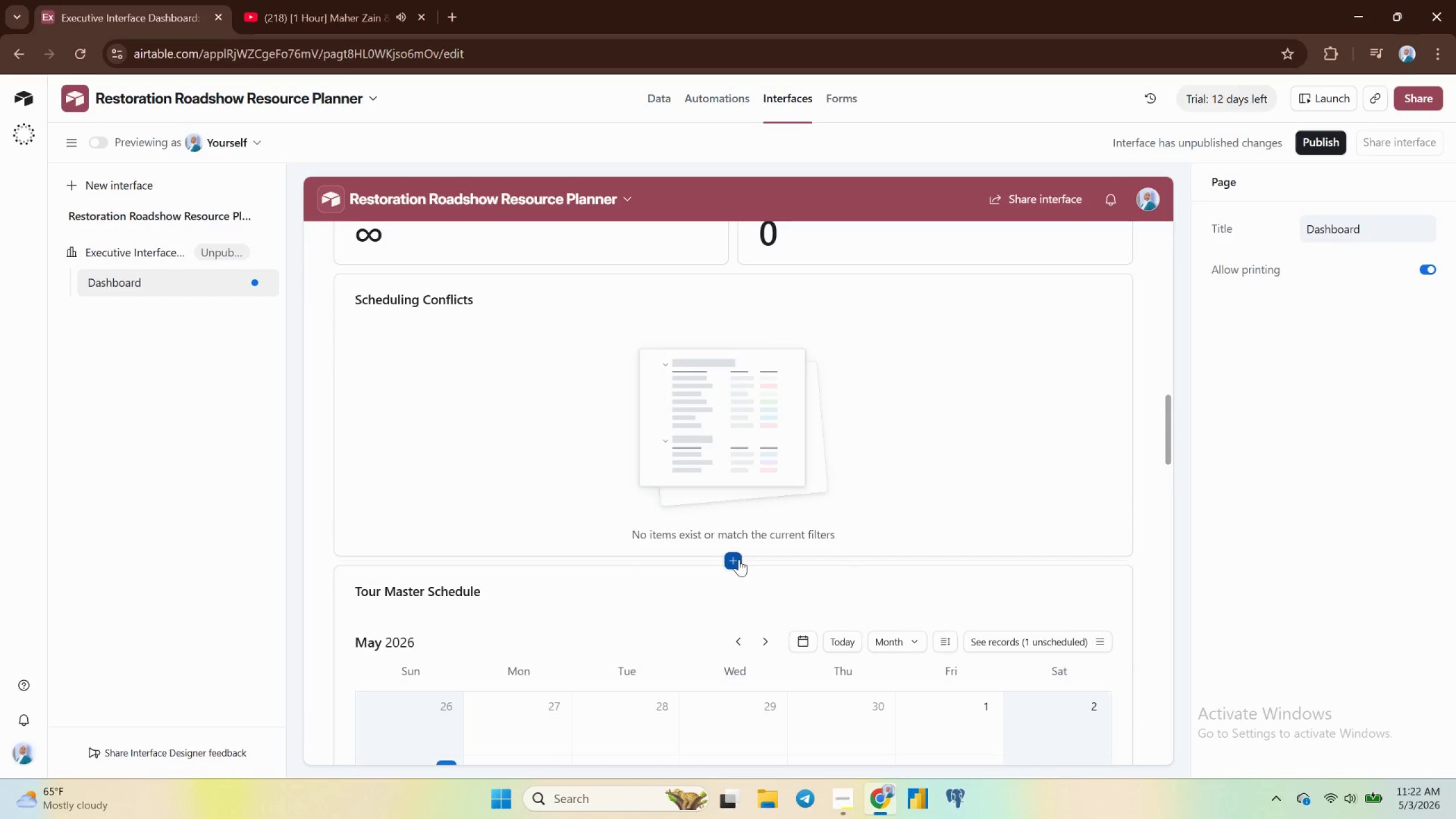 
left_click([735, 557])
 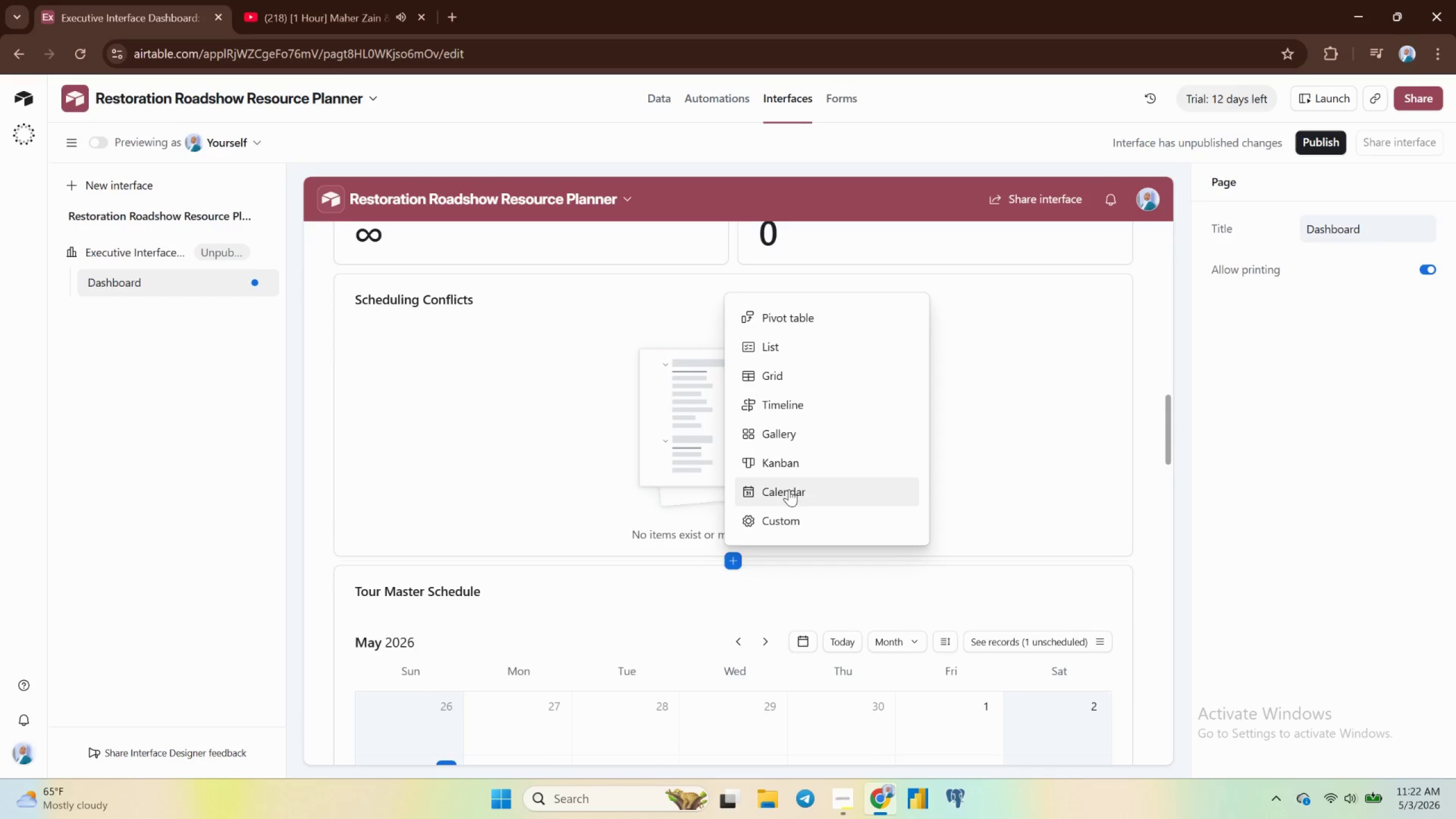 
scroll: coordinate [792, 483], scroll_direction: down, amount: 2.0
 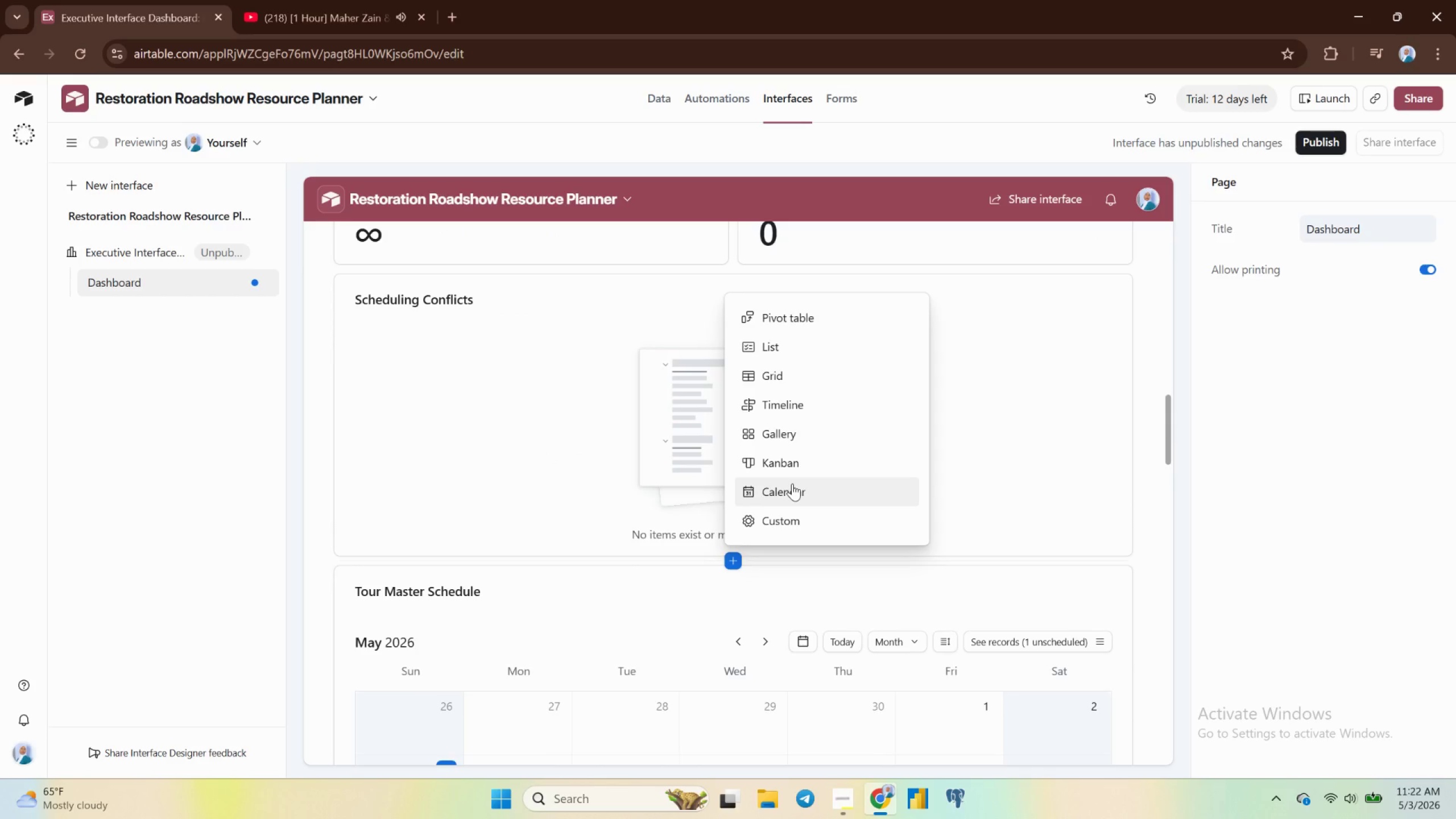 
scroll: coordinate [792, 483], scroll_direction: up, amount: 2.0
 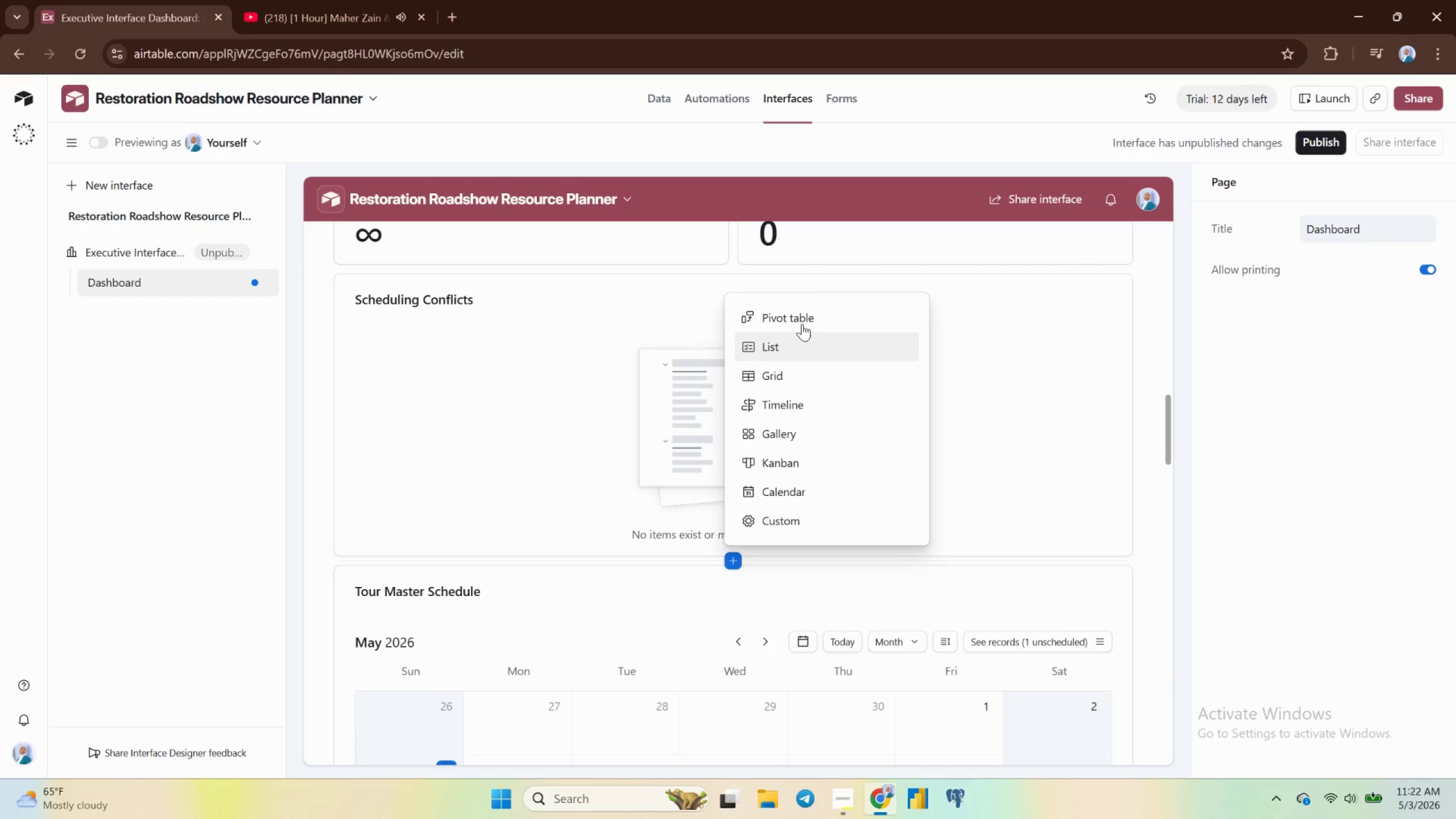 
wait(7.19)
 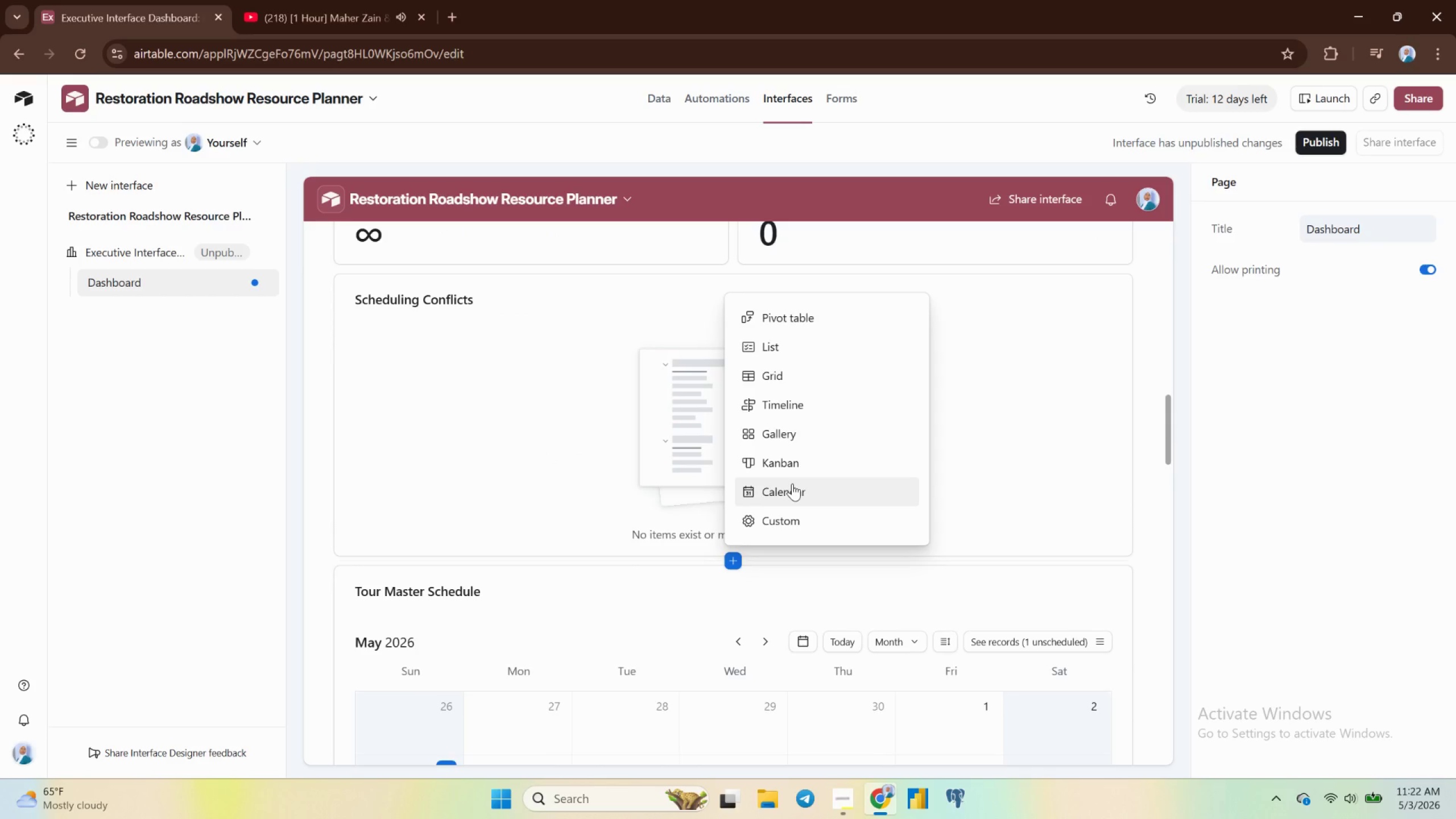 
left_click([1169, 371])
 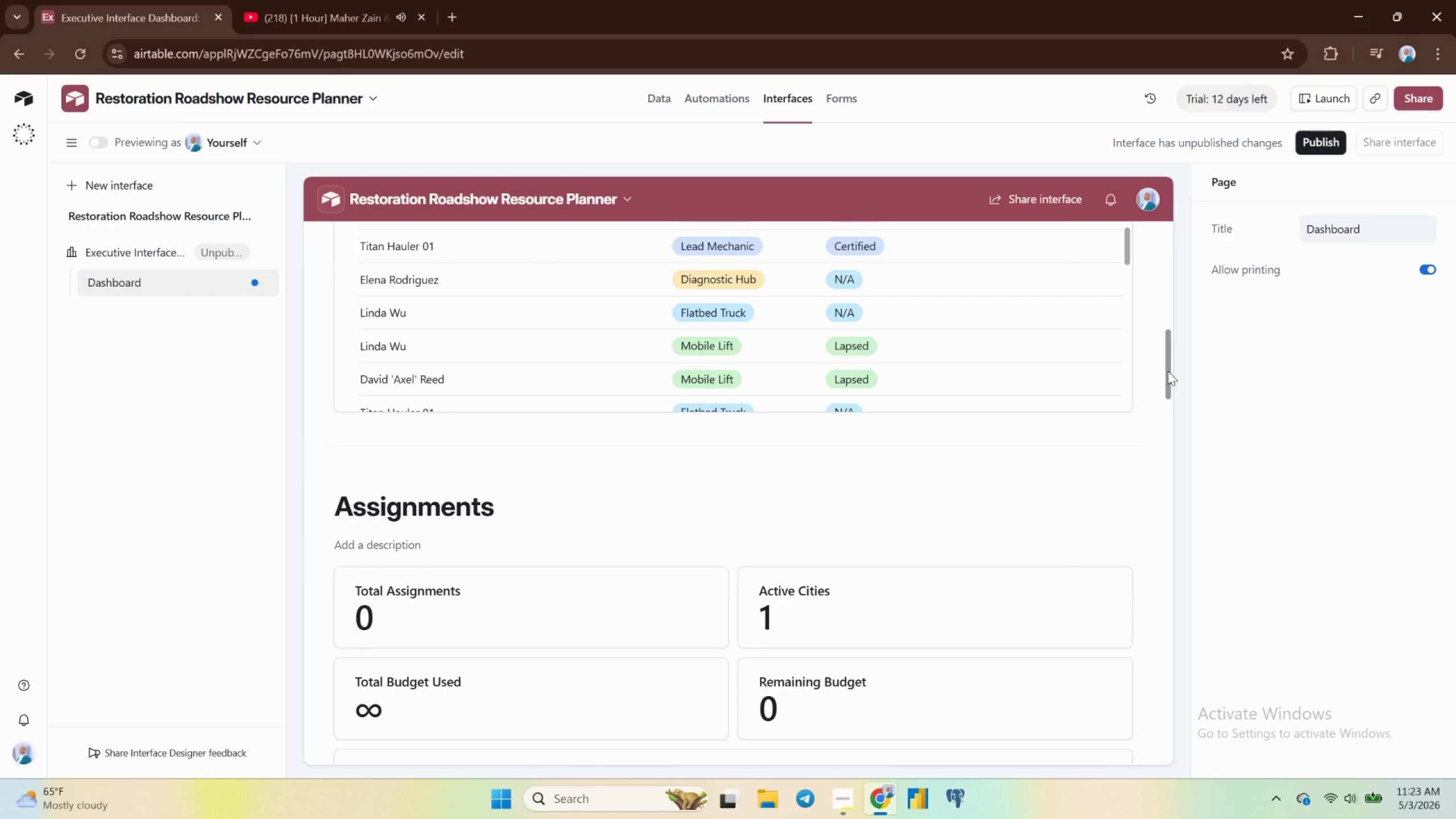 
wait(8.97)
 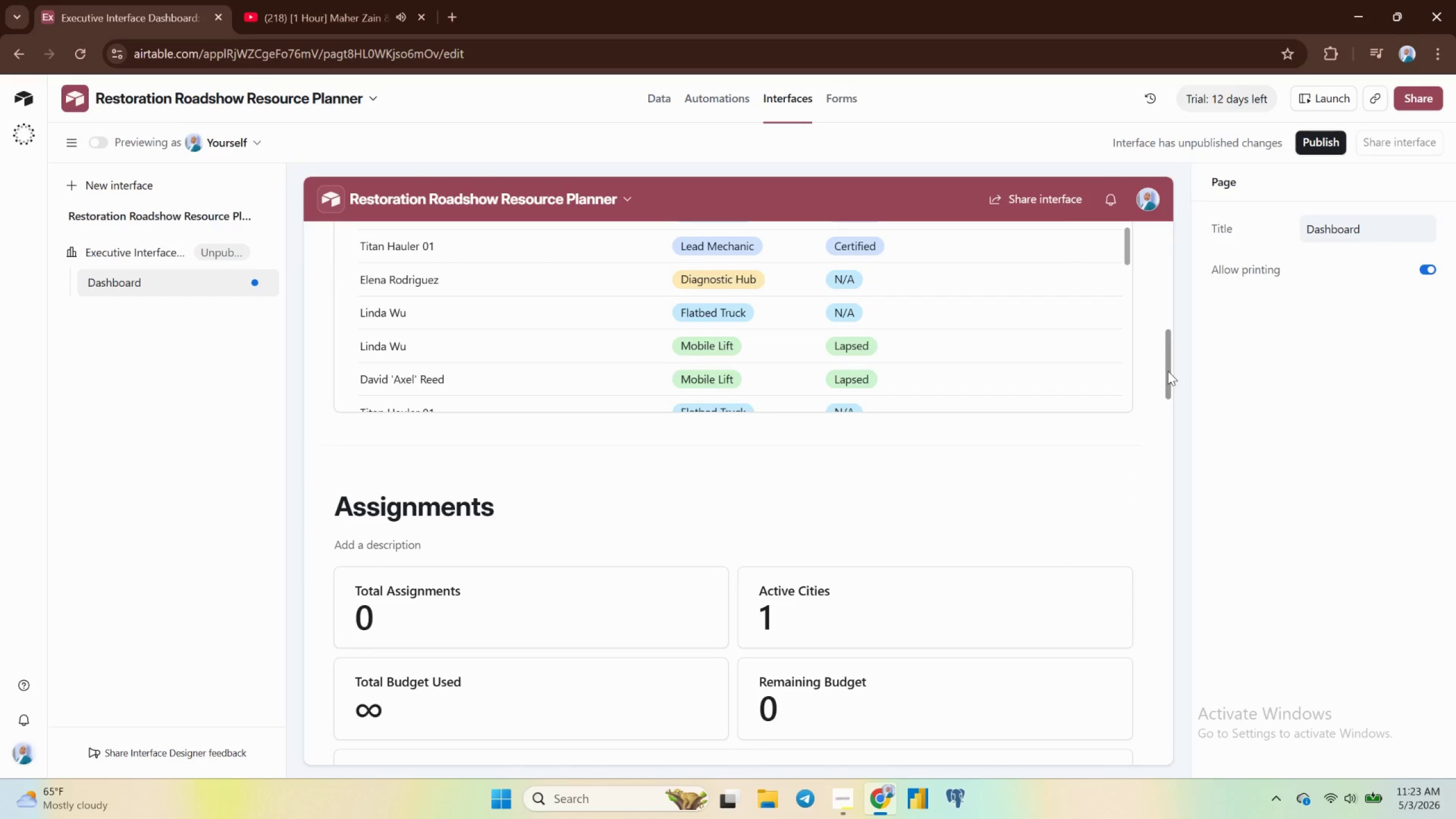 
scroll: coordinate [1153, 424], scroll_direction: up, amount: 15.0
 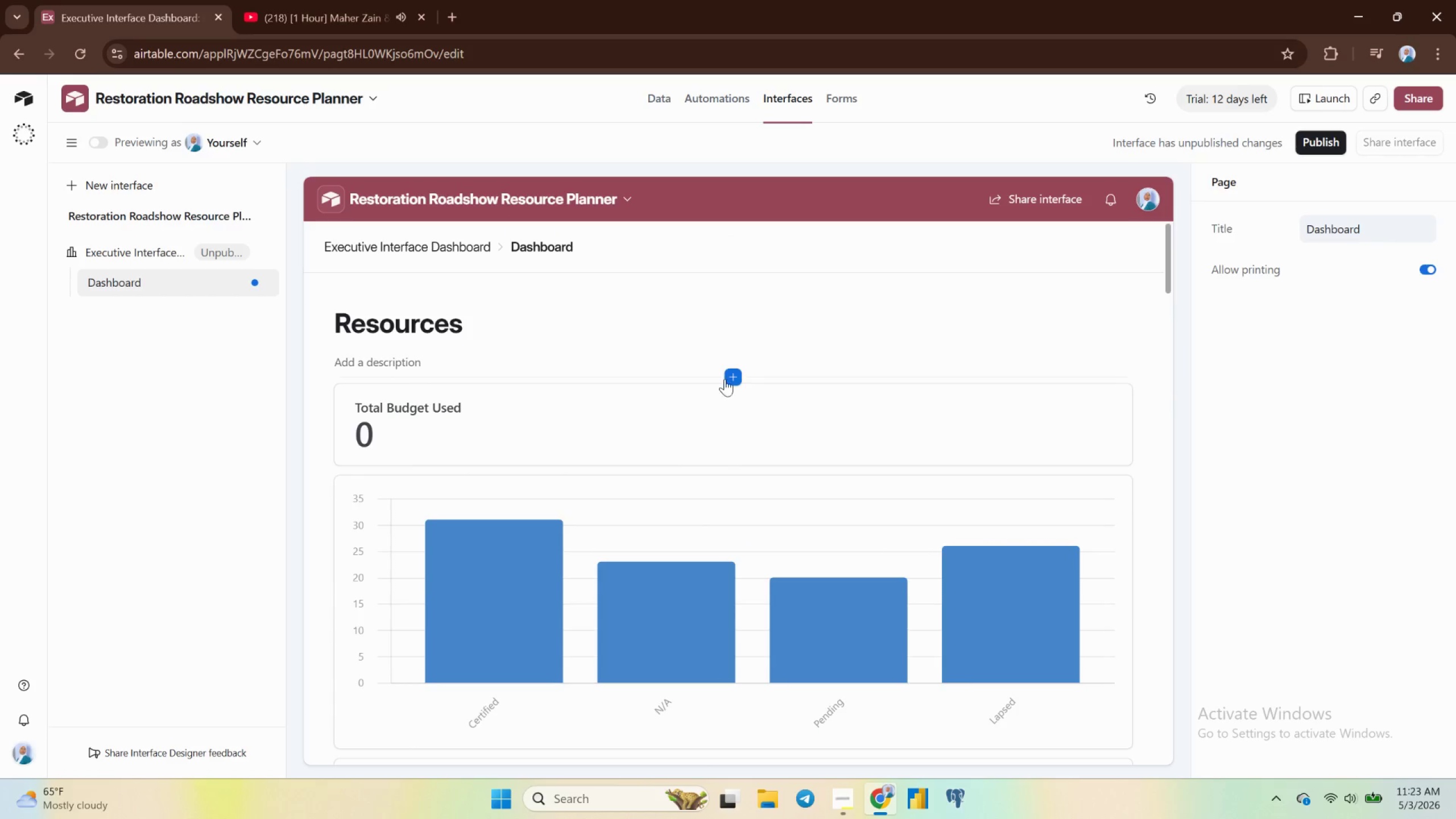 
left_click([735, 378])
 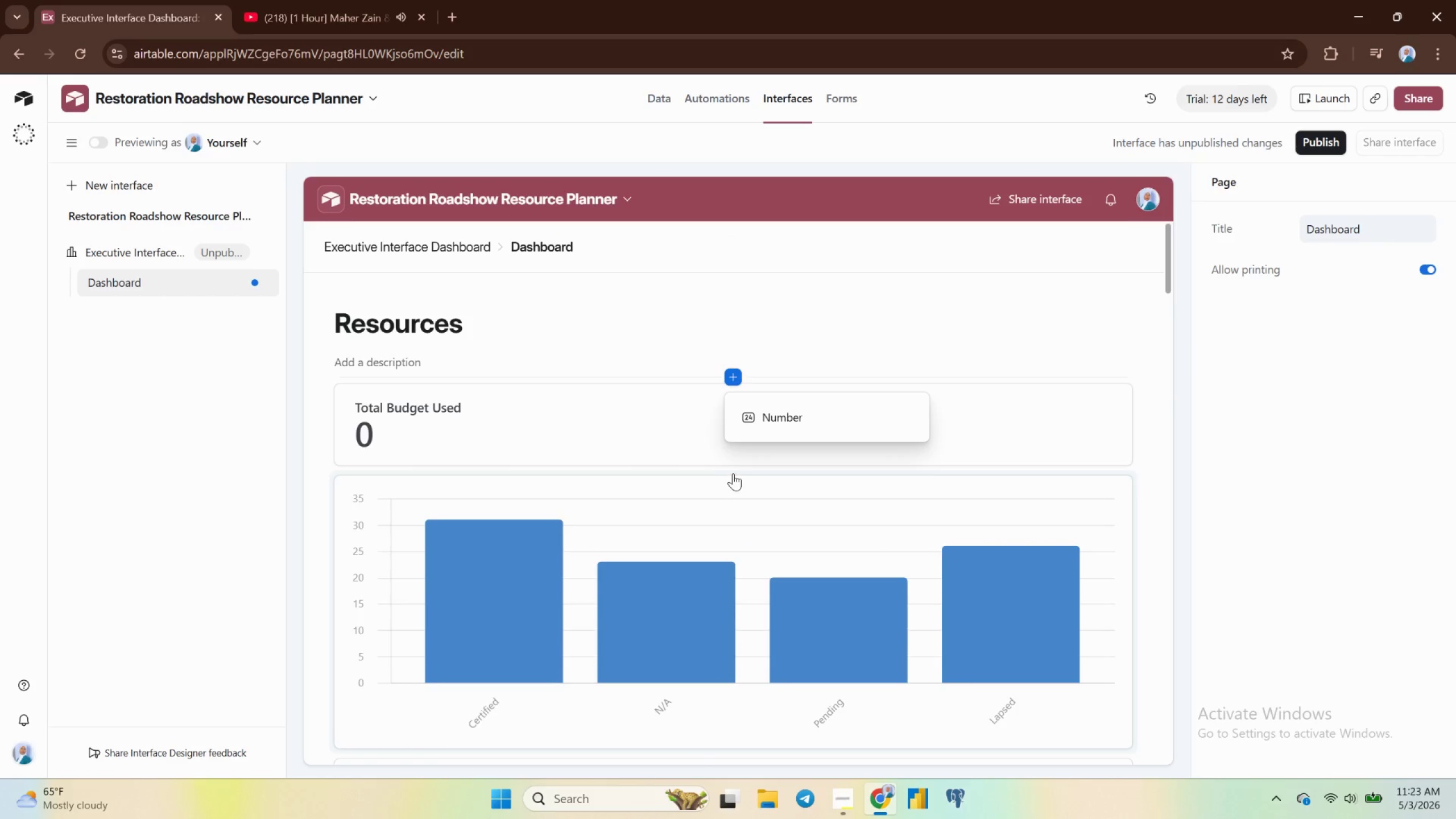 
left_click([735, 468])
 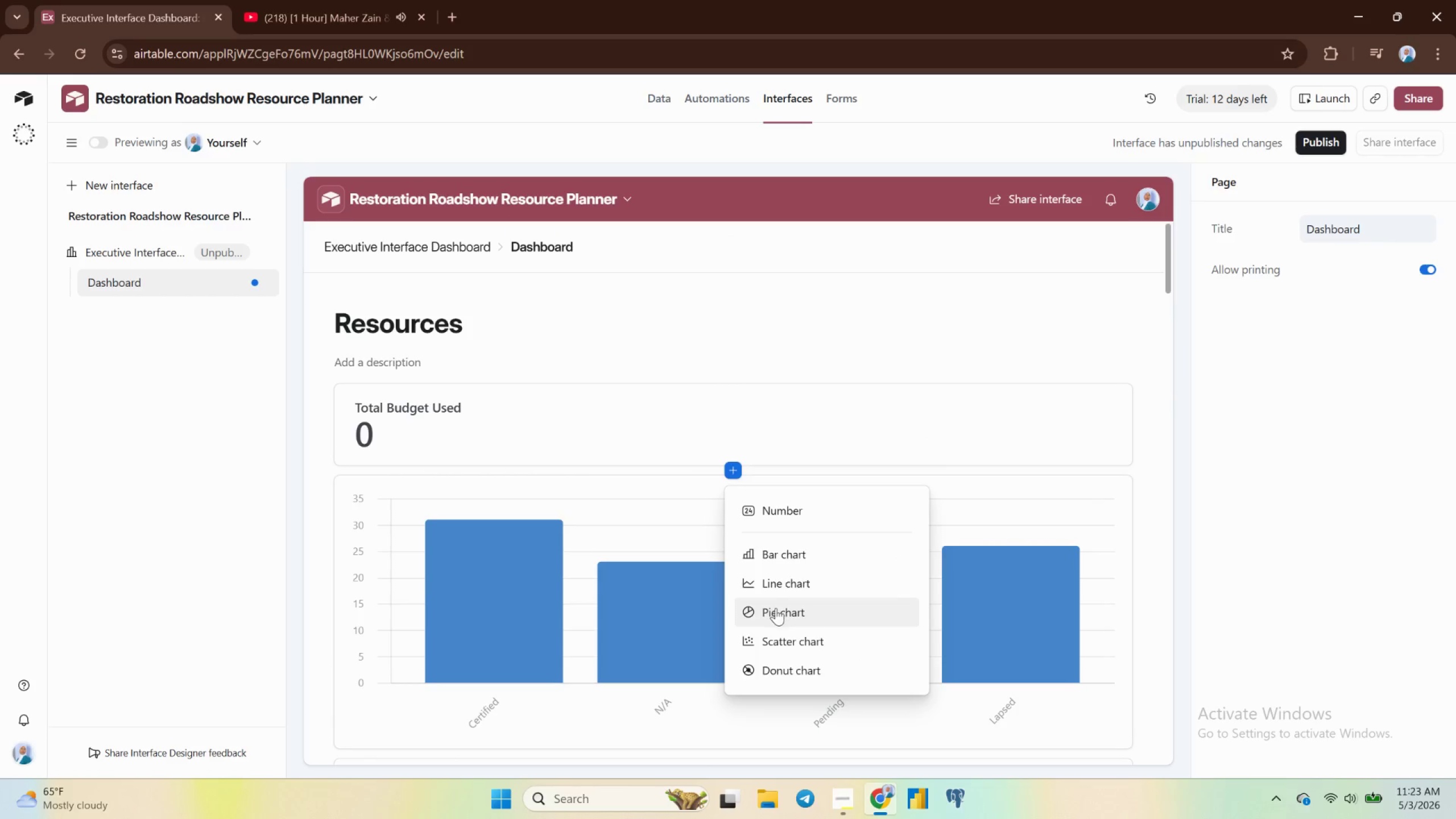 
scroll: coordinate [776, 609], scroll_direction: none, amount: 0.0
 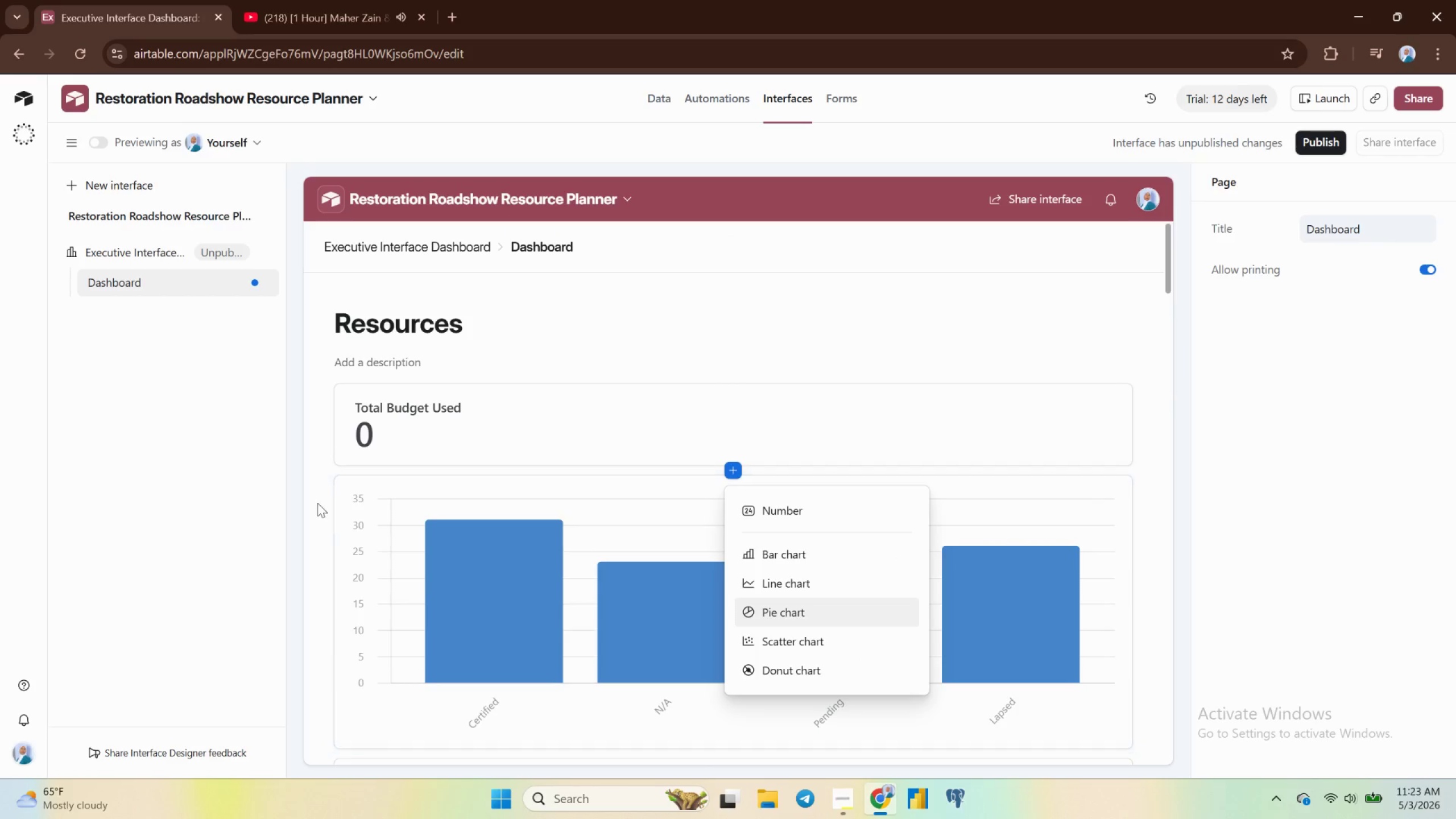 
left_click([317, 503])
 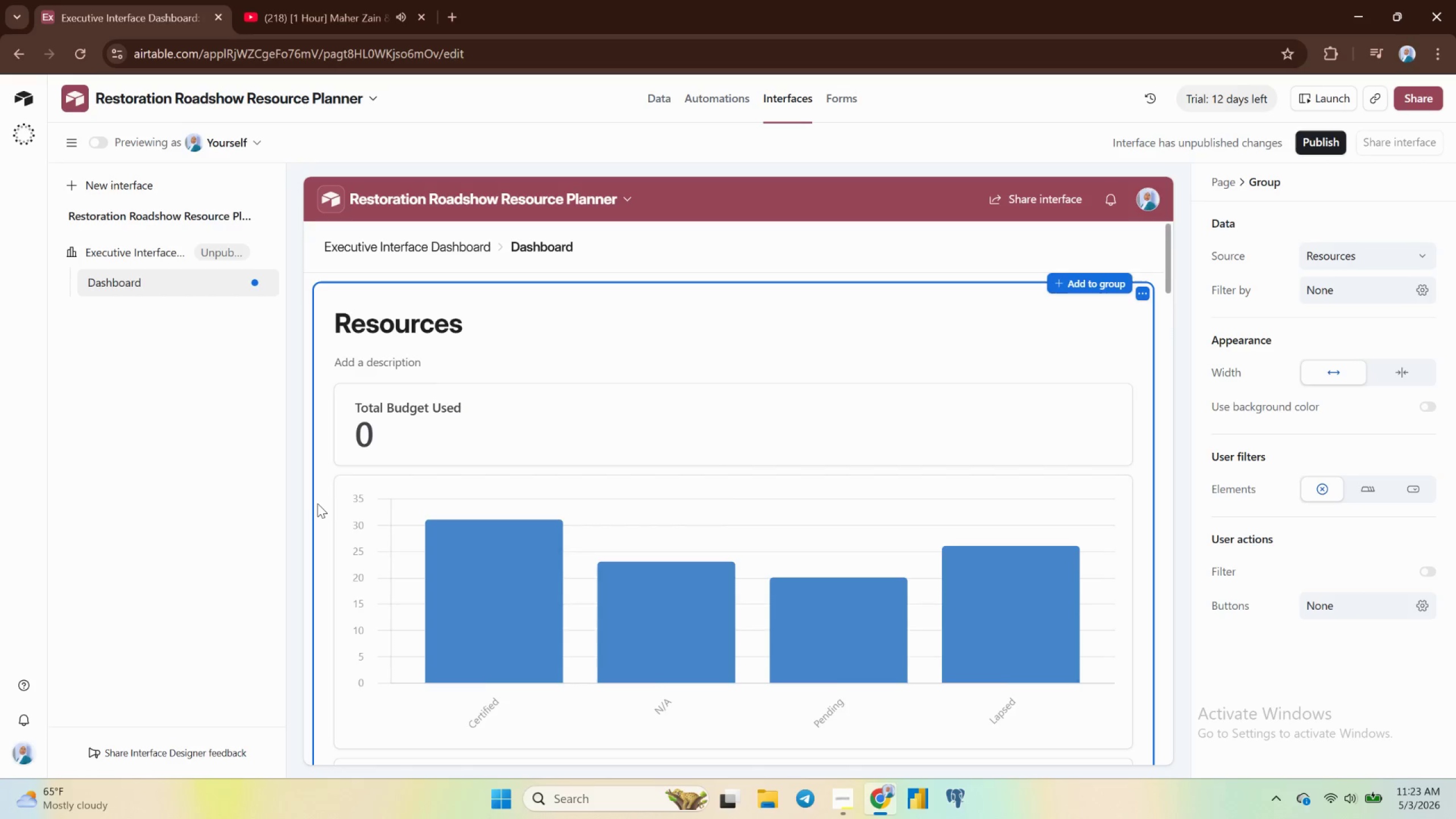 
scroll: coordinate [318, 506], scroll_direction: down, amount: 8.0
 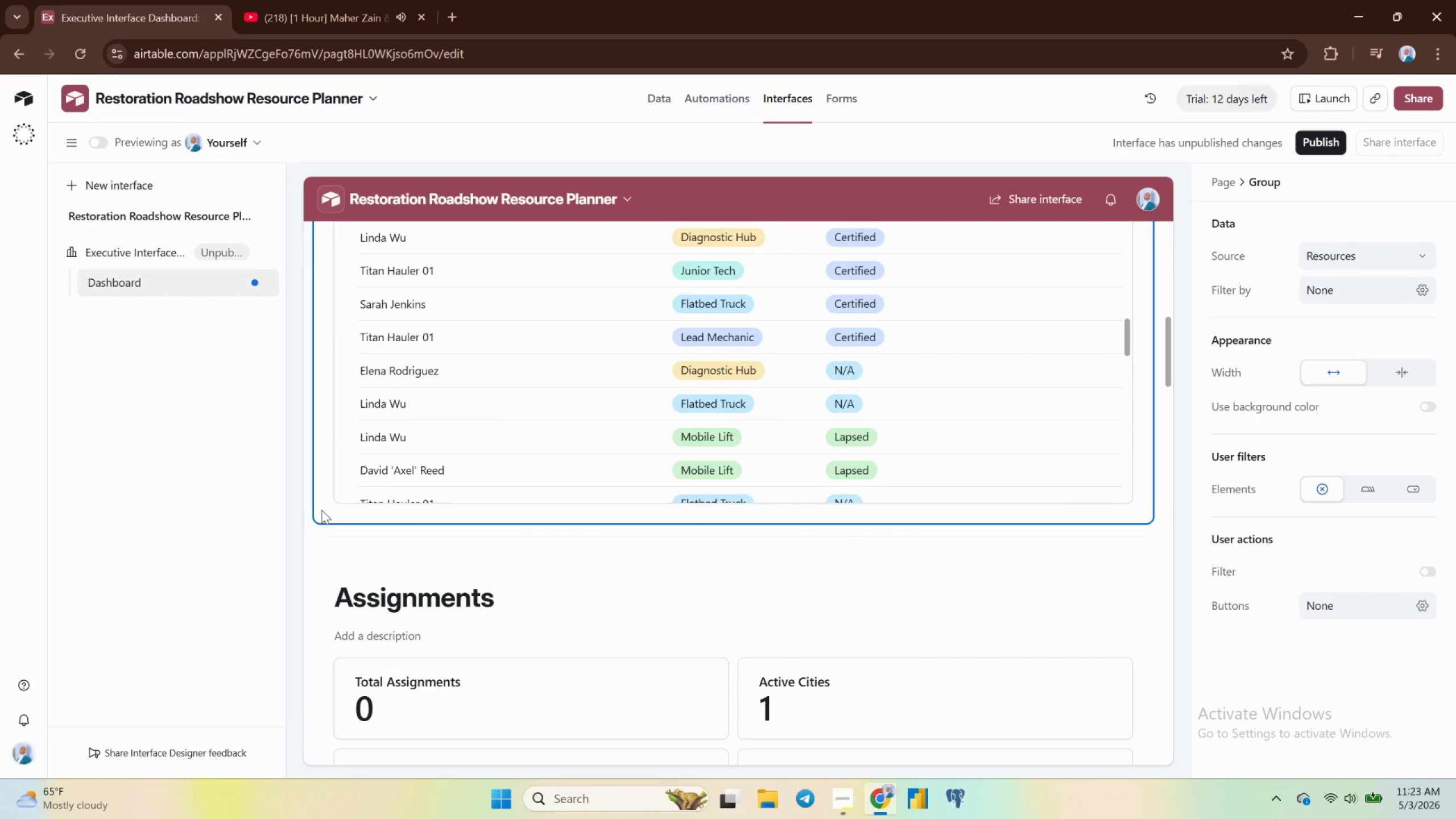 
scroll: coordinate [327, 508], scroll_direction: up, amount: 8.0
 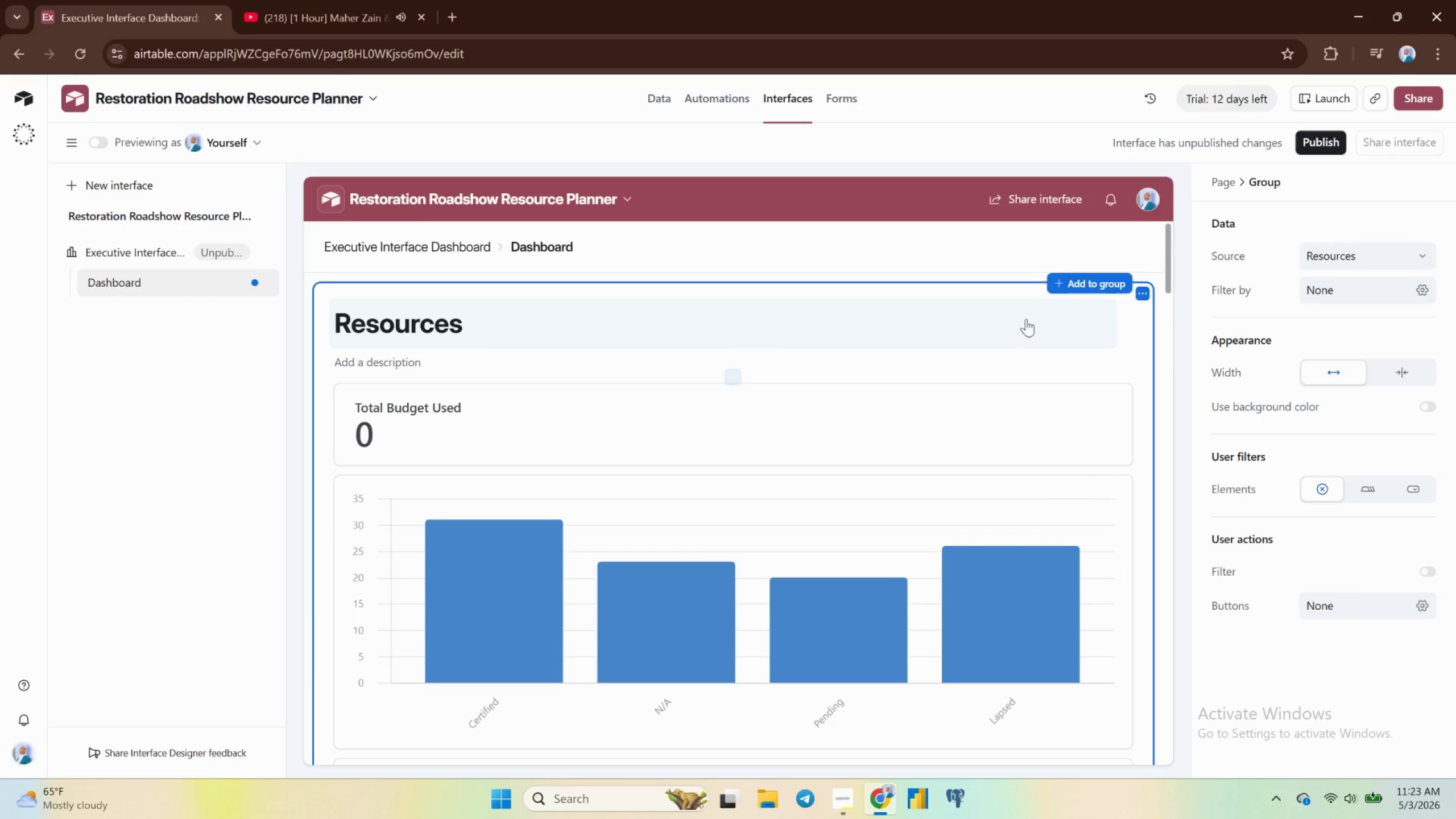 
left_click([1082, 278])
 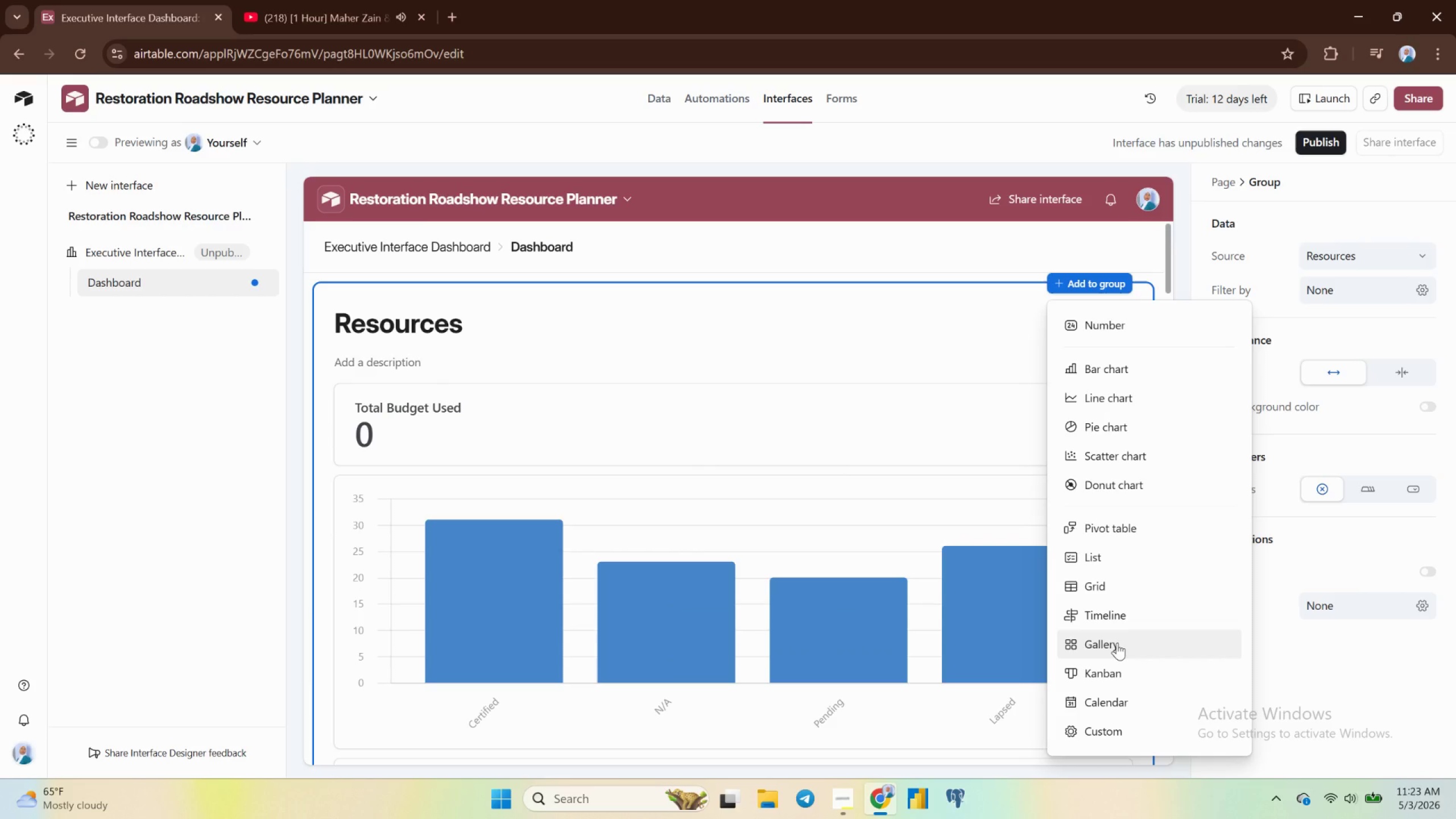 
scroll: coordinate [1118, 647], scroll_direction: down, amount: 2.0
 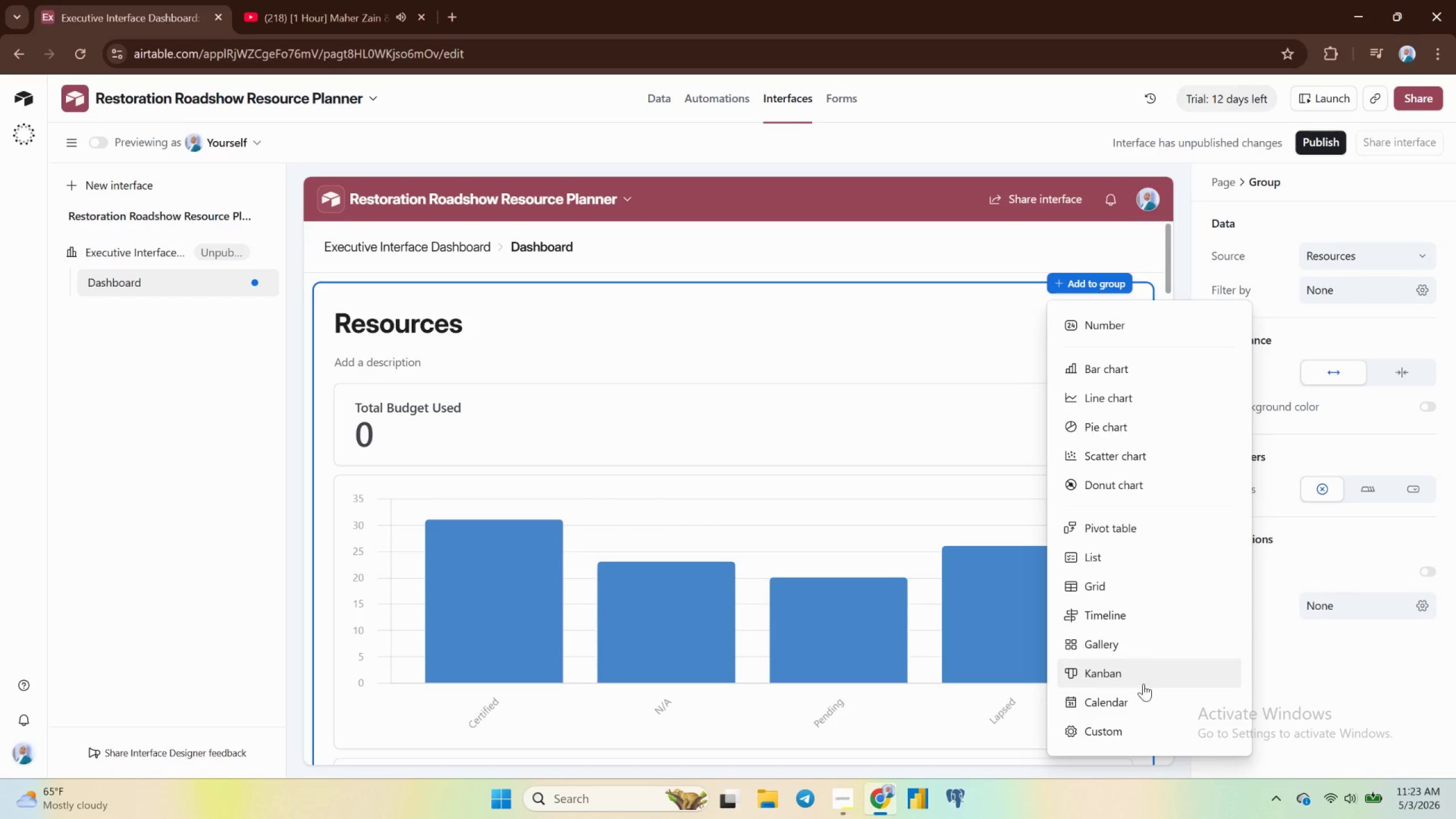 
wait(5.23)
 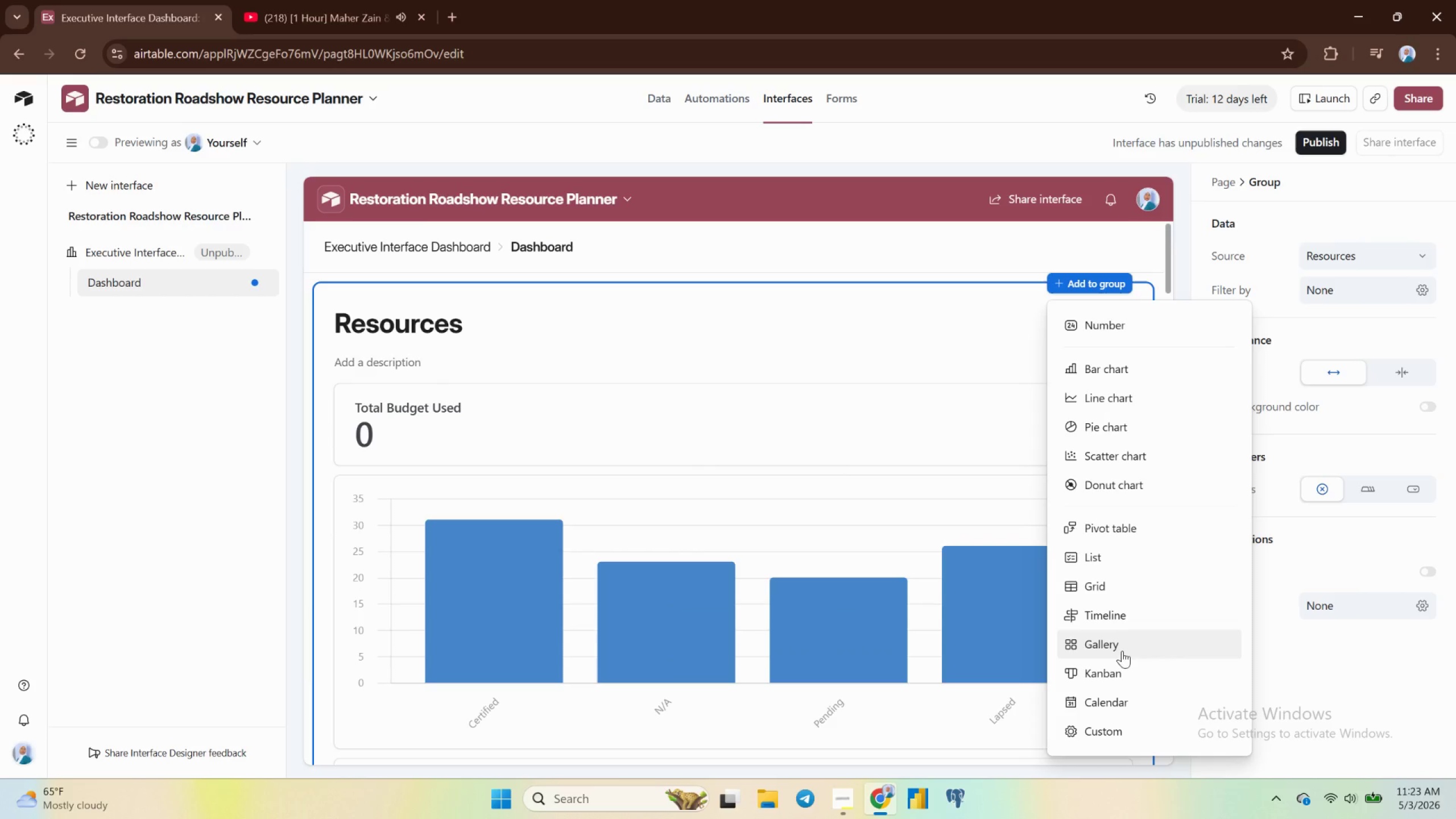 
scroll: coordinate [1135, 613], scroll_direction: down, amount: 2.0
 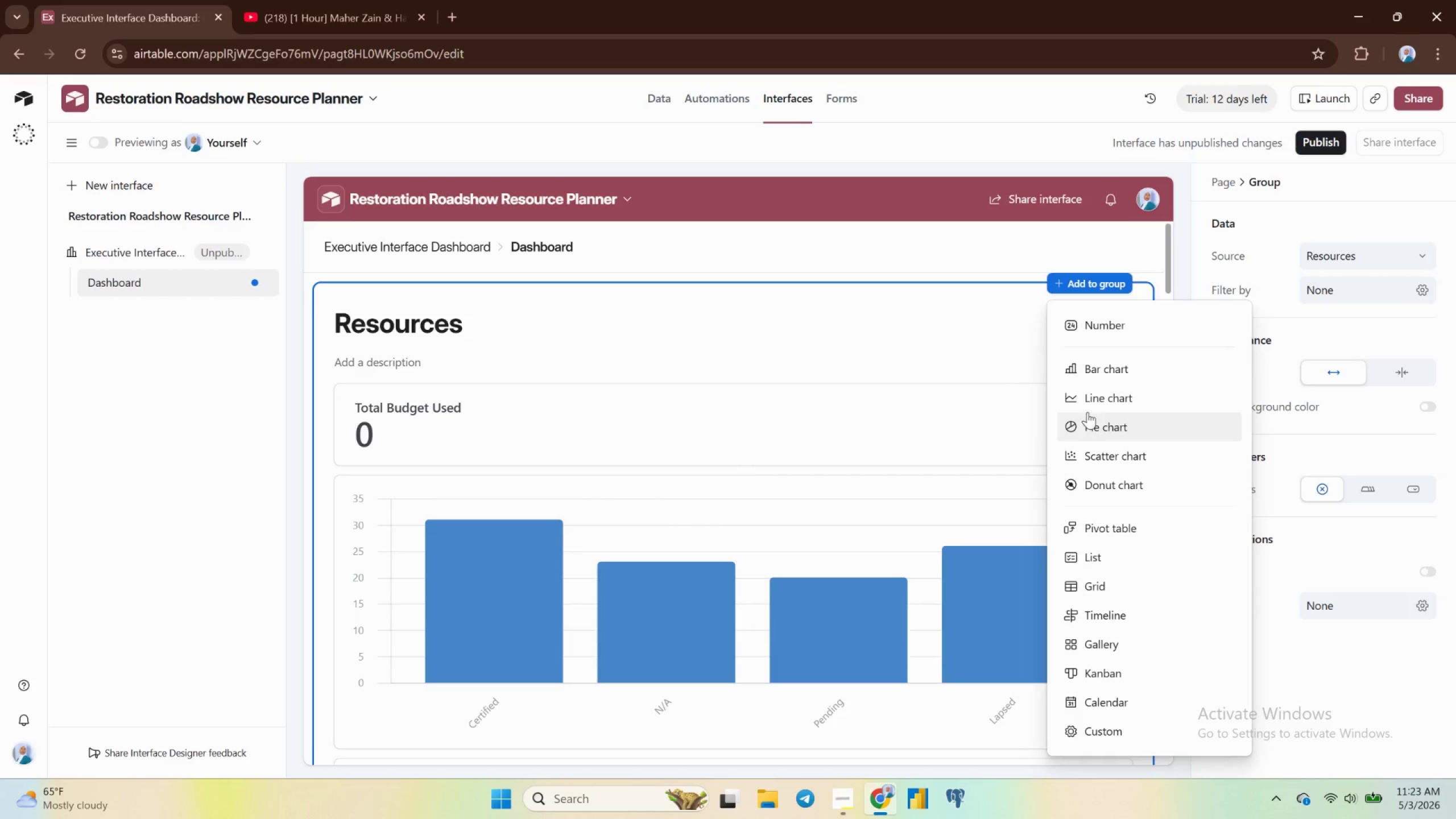 
wait(10.88)
 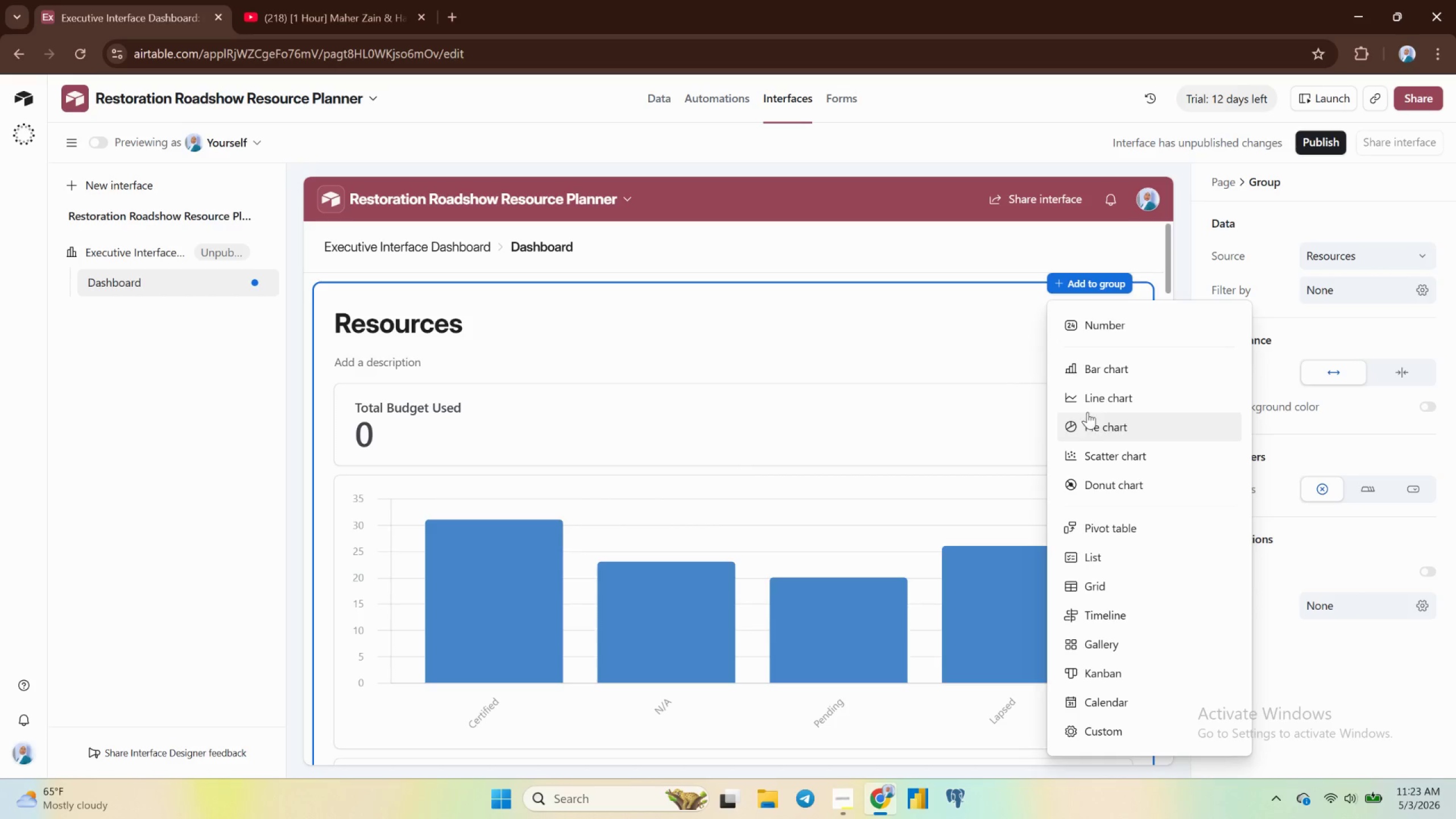 
scroll: coordinate [325, 586], scroll_direction: down, amount: 16.0
 